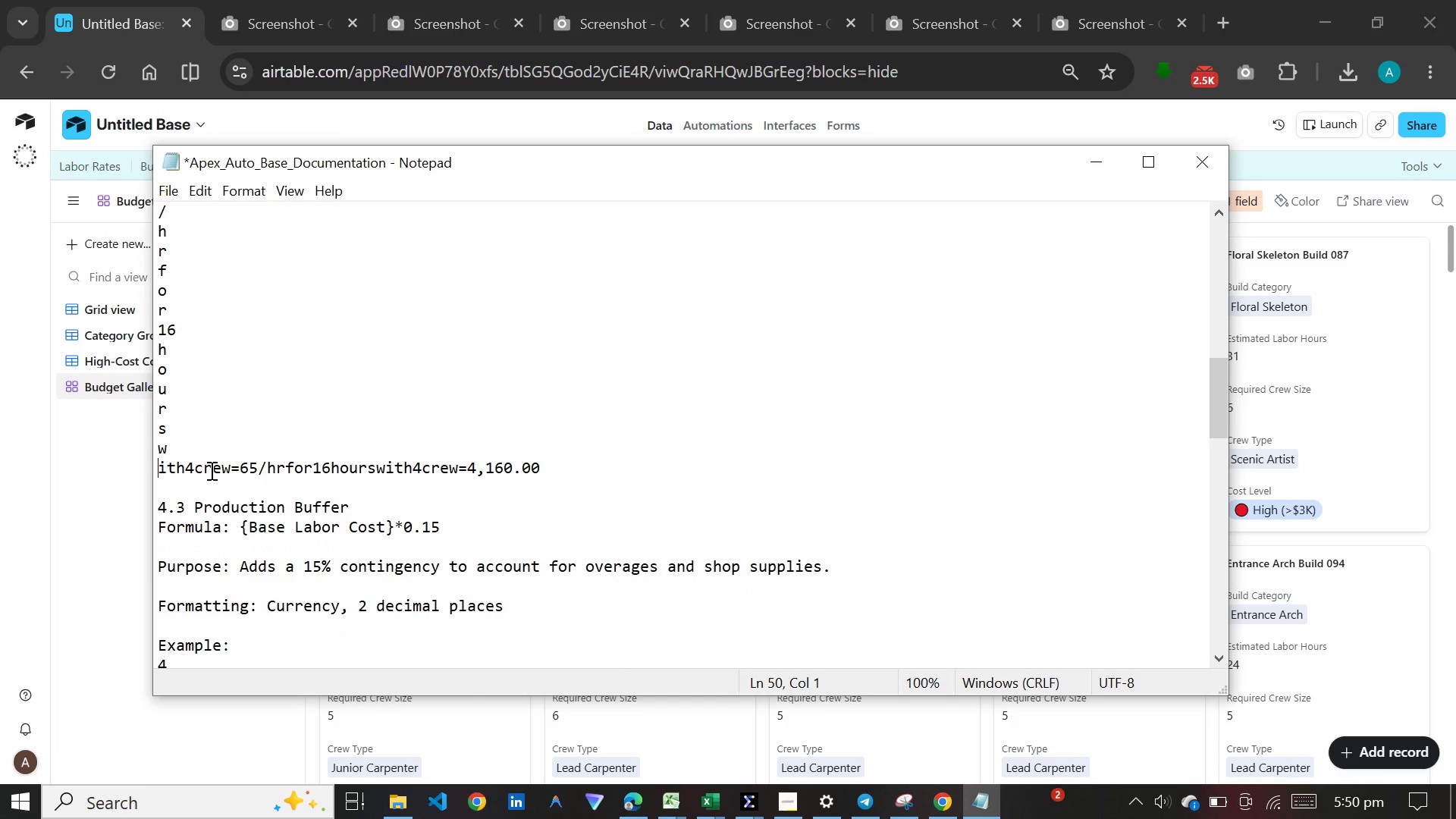 
key(ArrowLeft)
 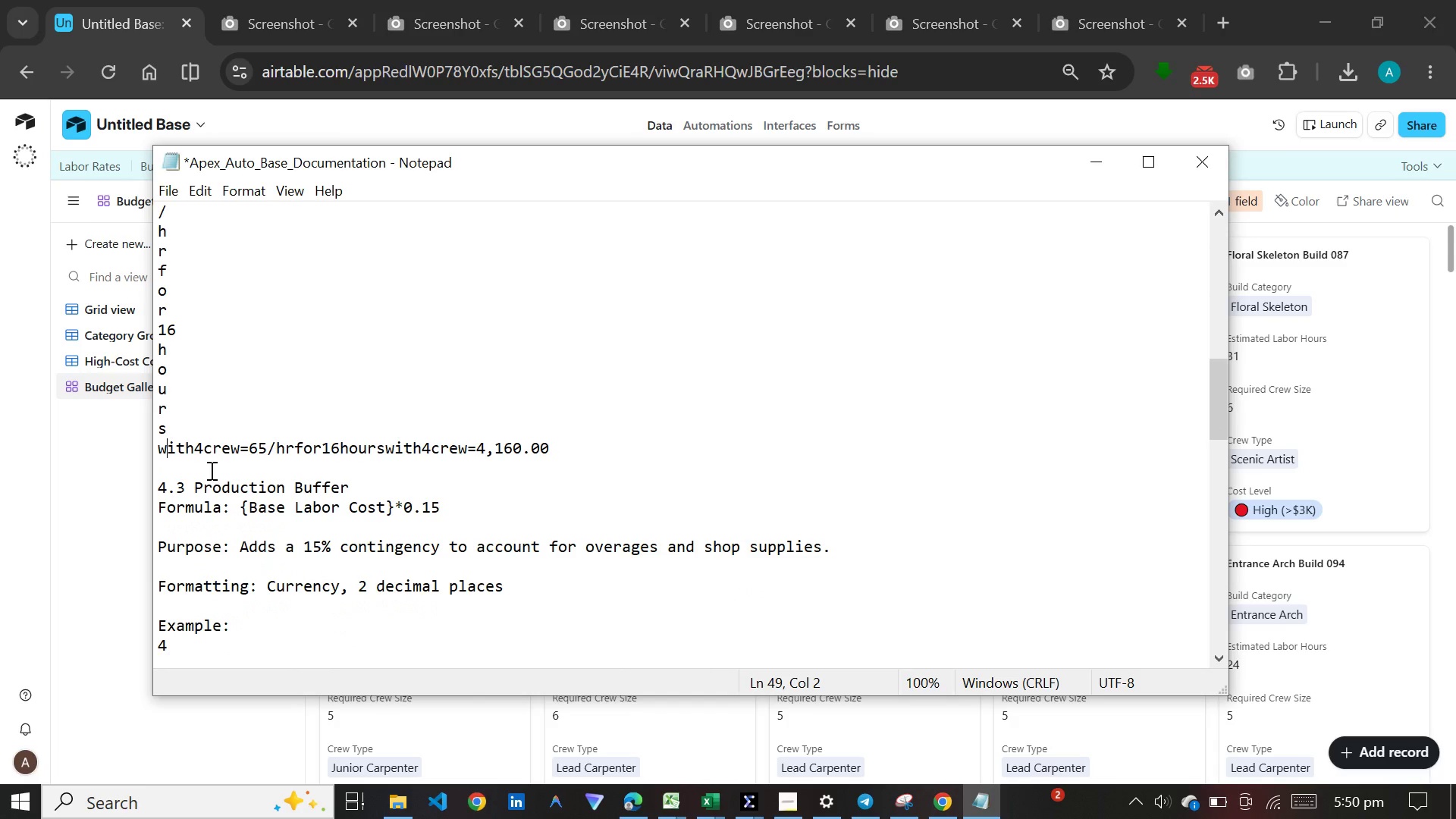 
key(Backspace)
 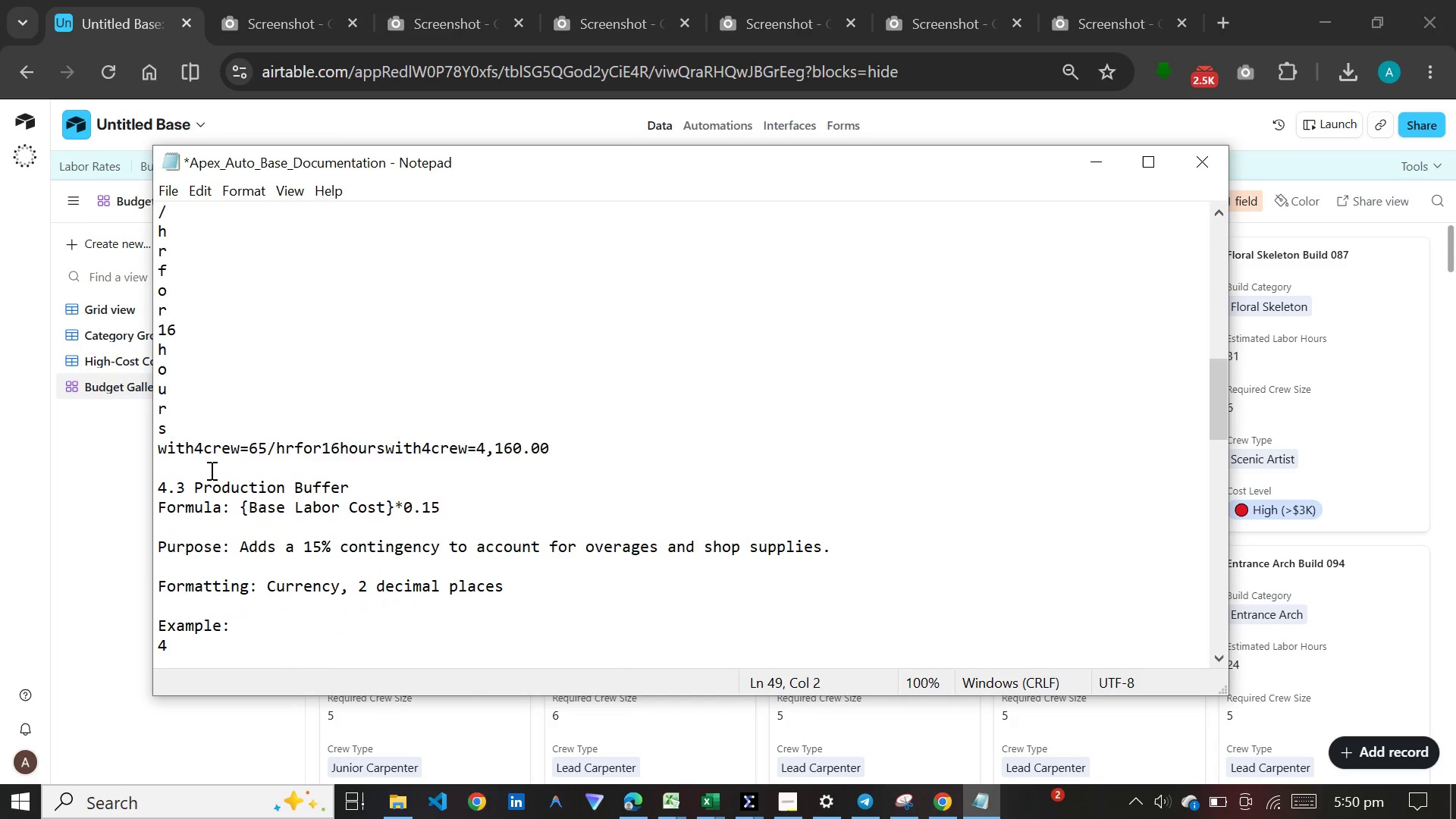 
key(Backspace)
 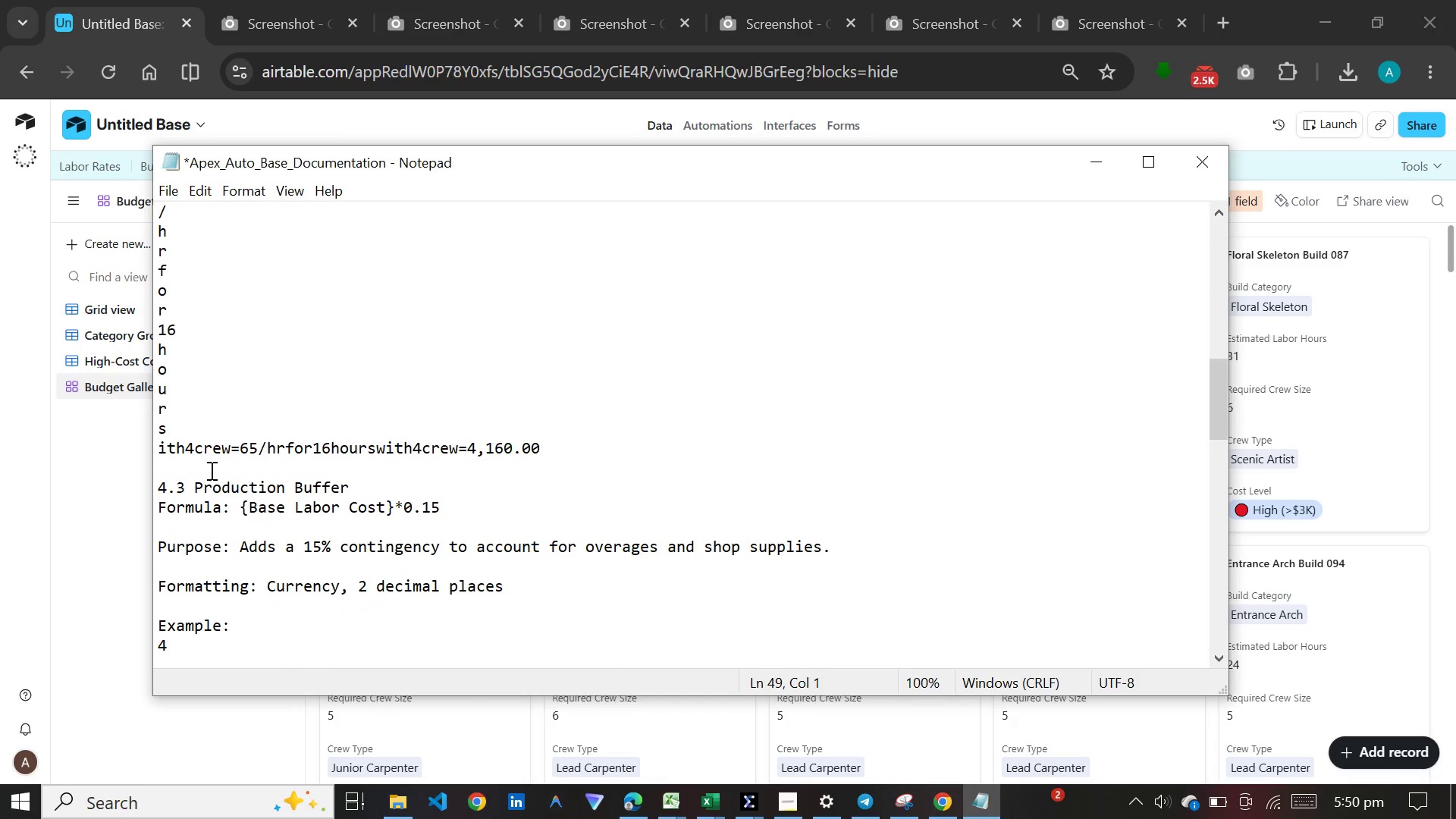 
key(W)
 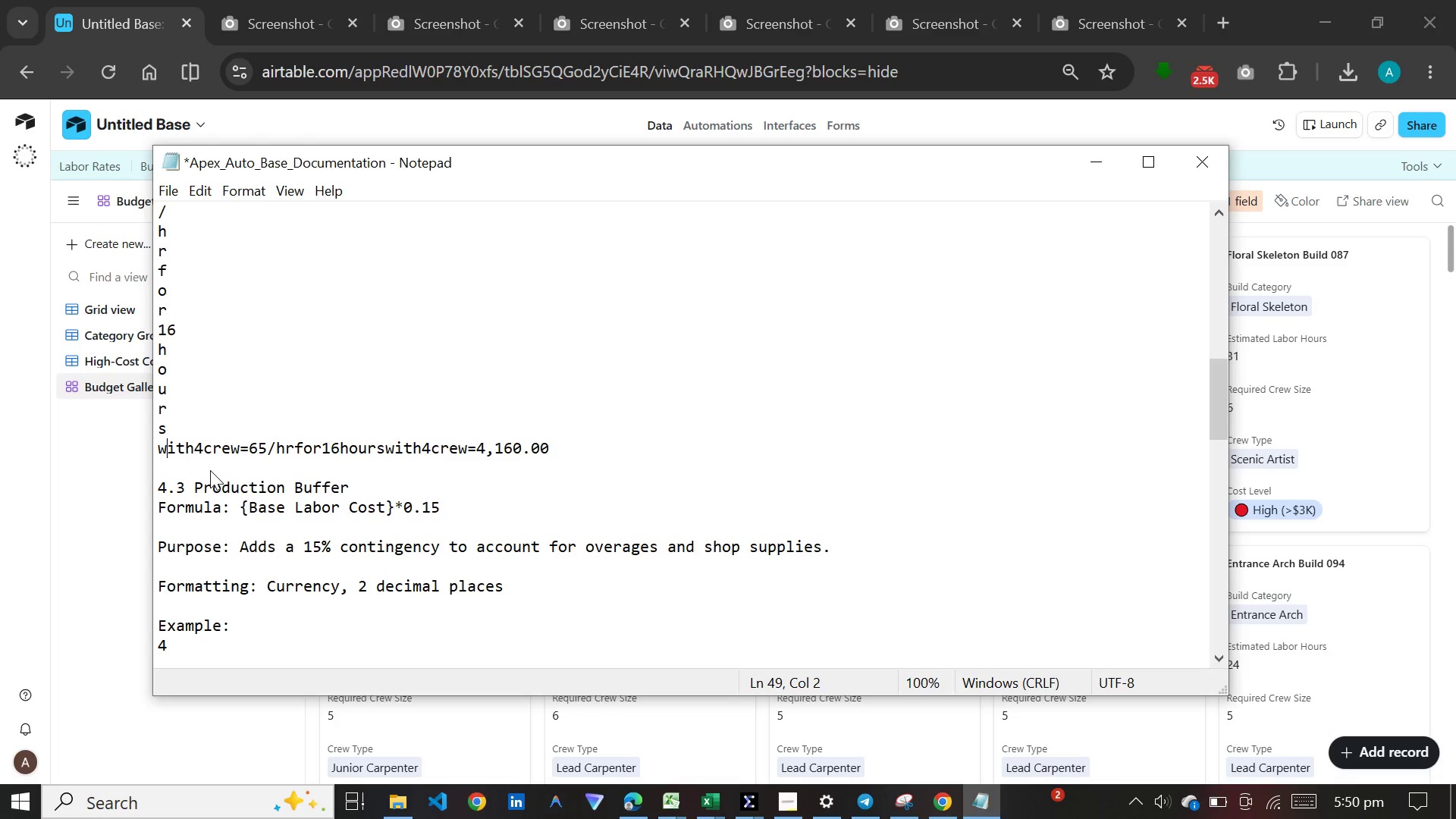 
key(ArrowLeft)
 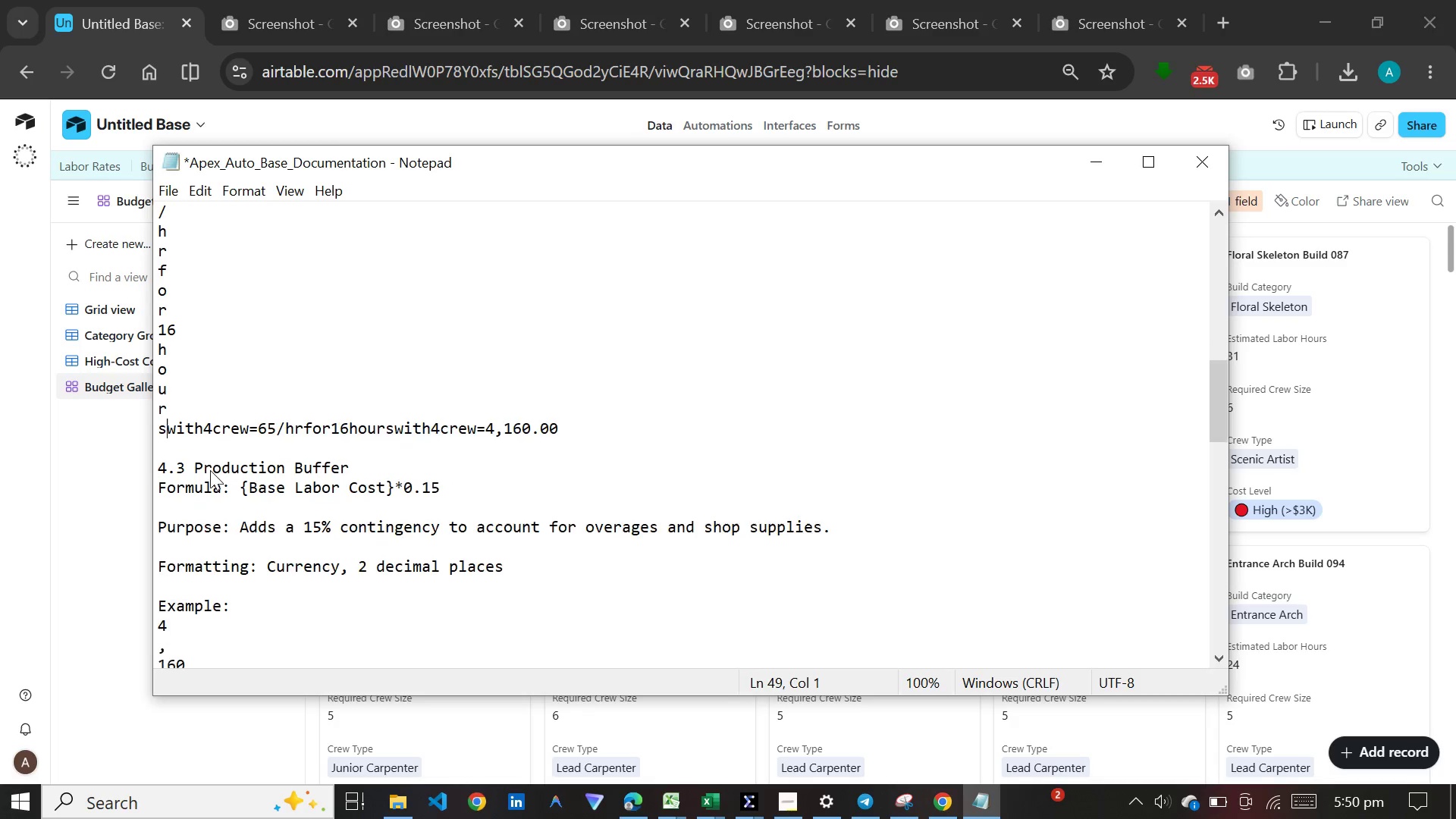 
key(Backspace)
 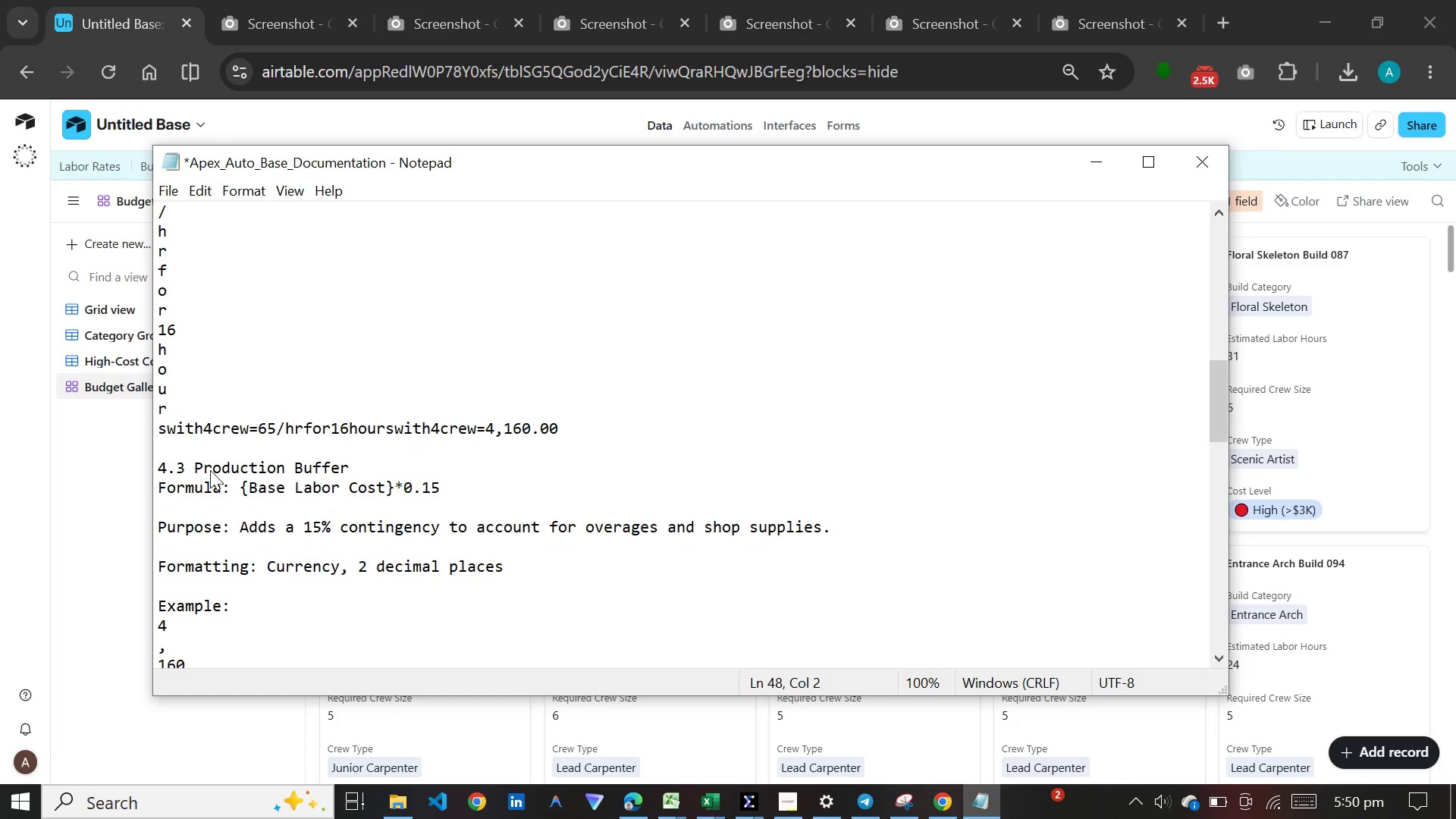 
key(ArrowLeft)
 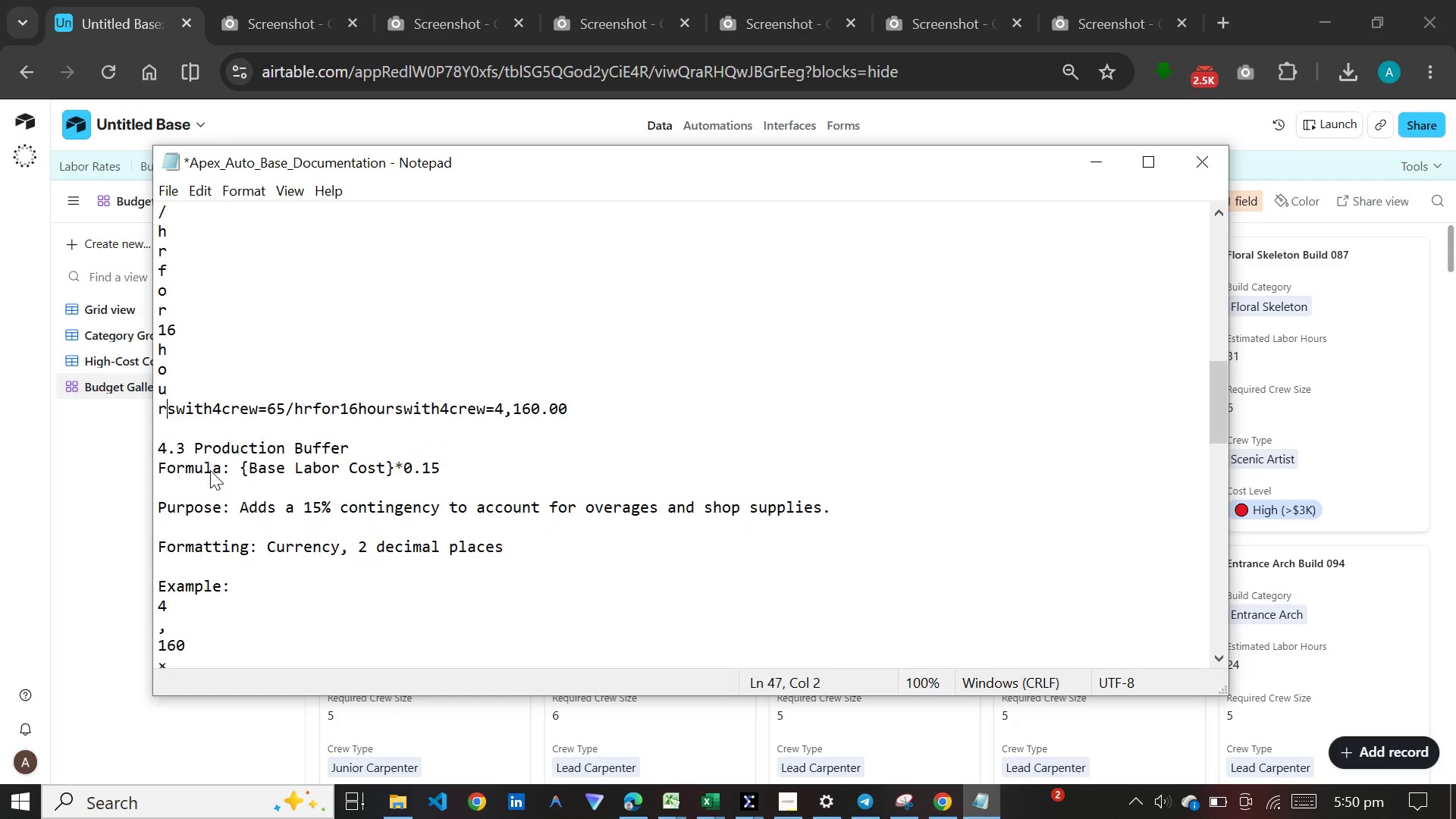 
key(Backspace)
 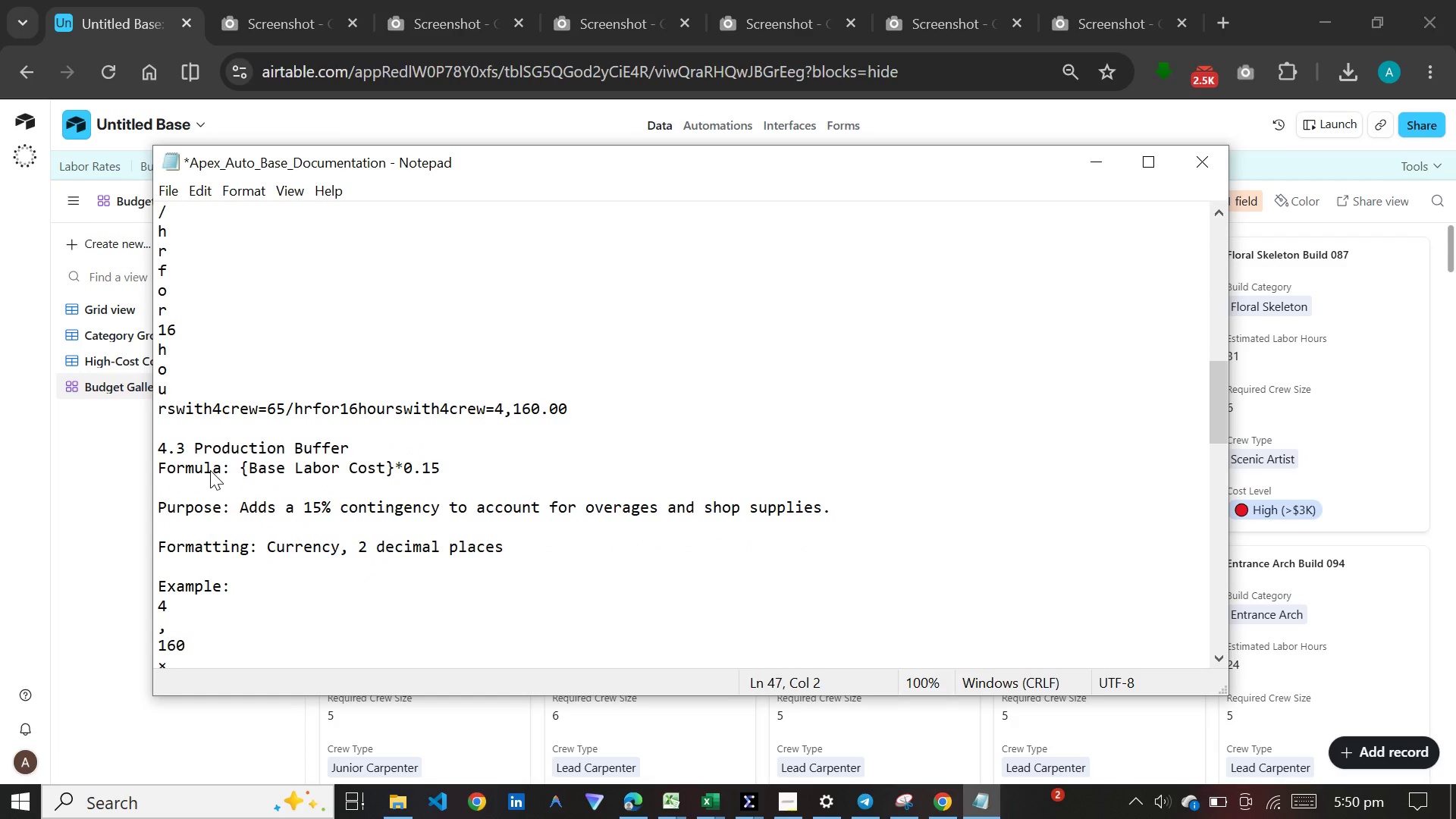 
key(ArrowLeft)
 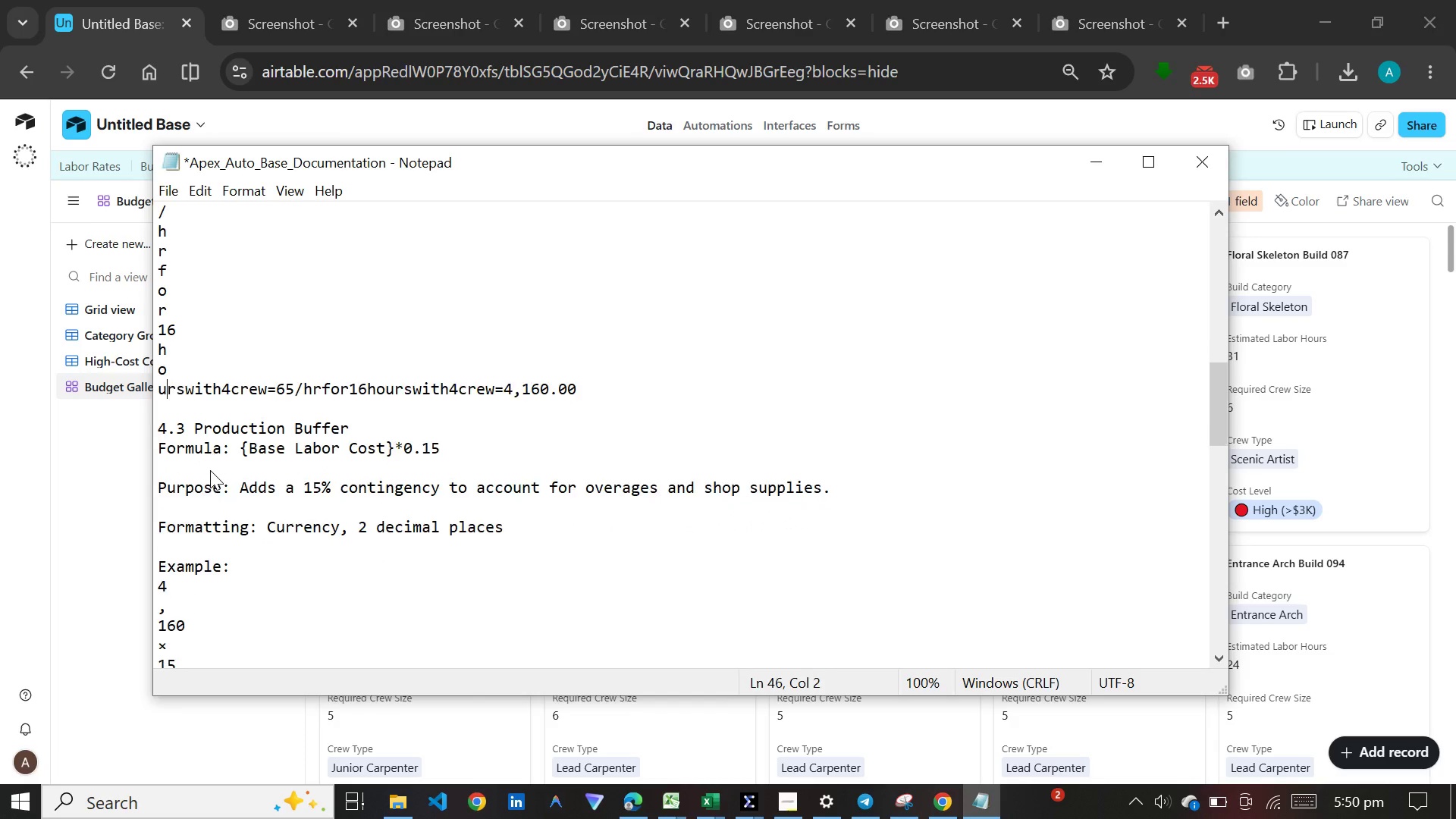 
key(Backspace)
 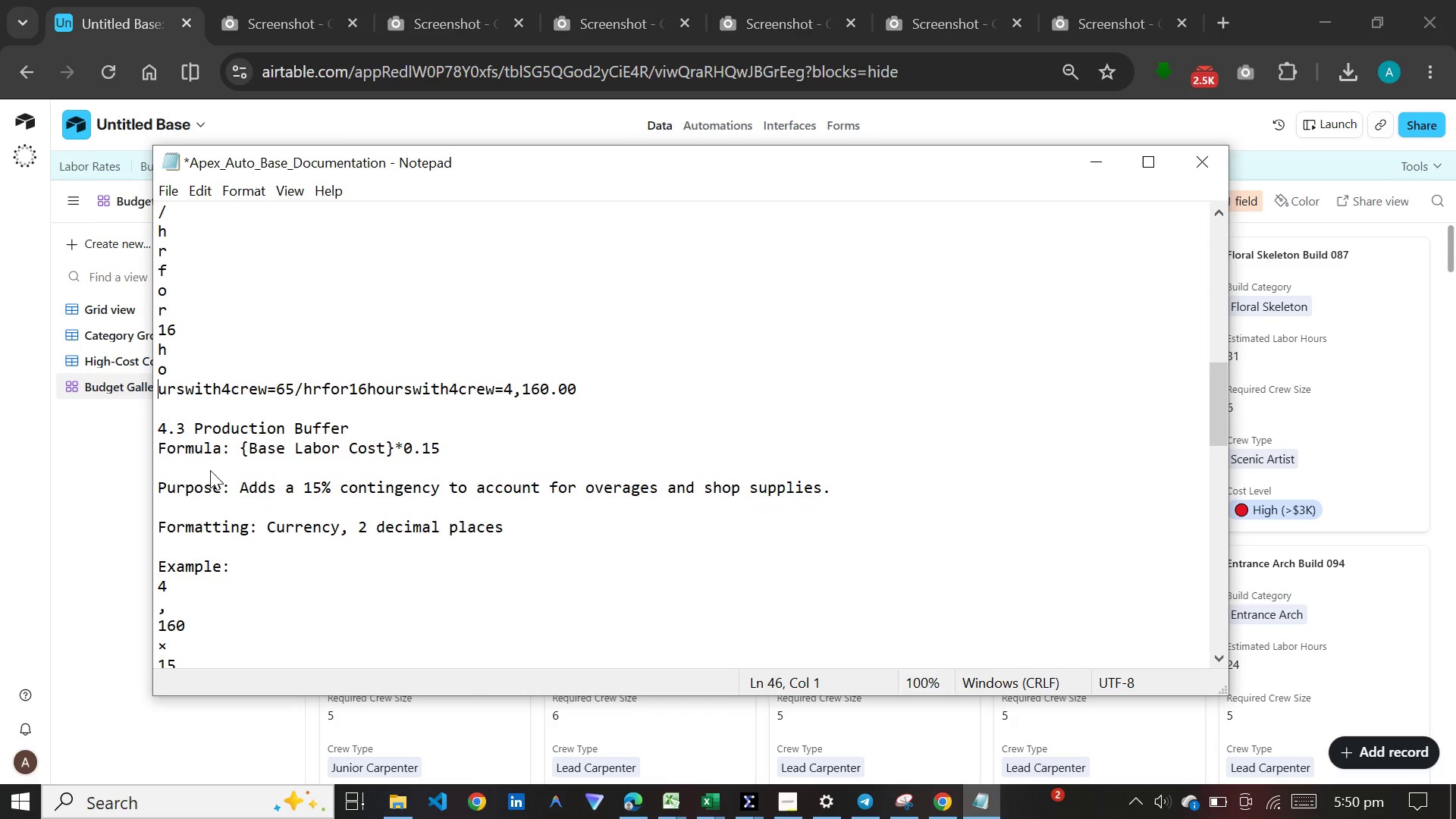 
key(ArrowLeft)
 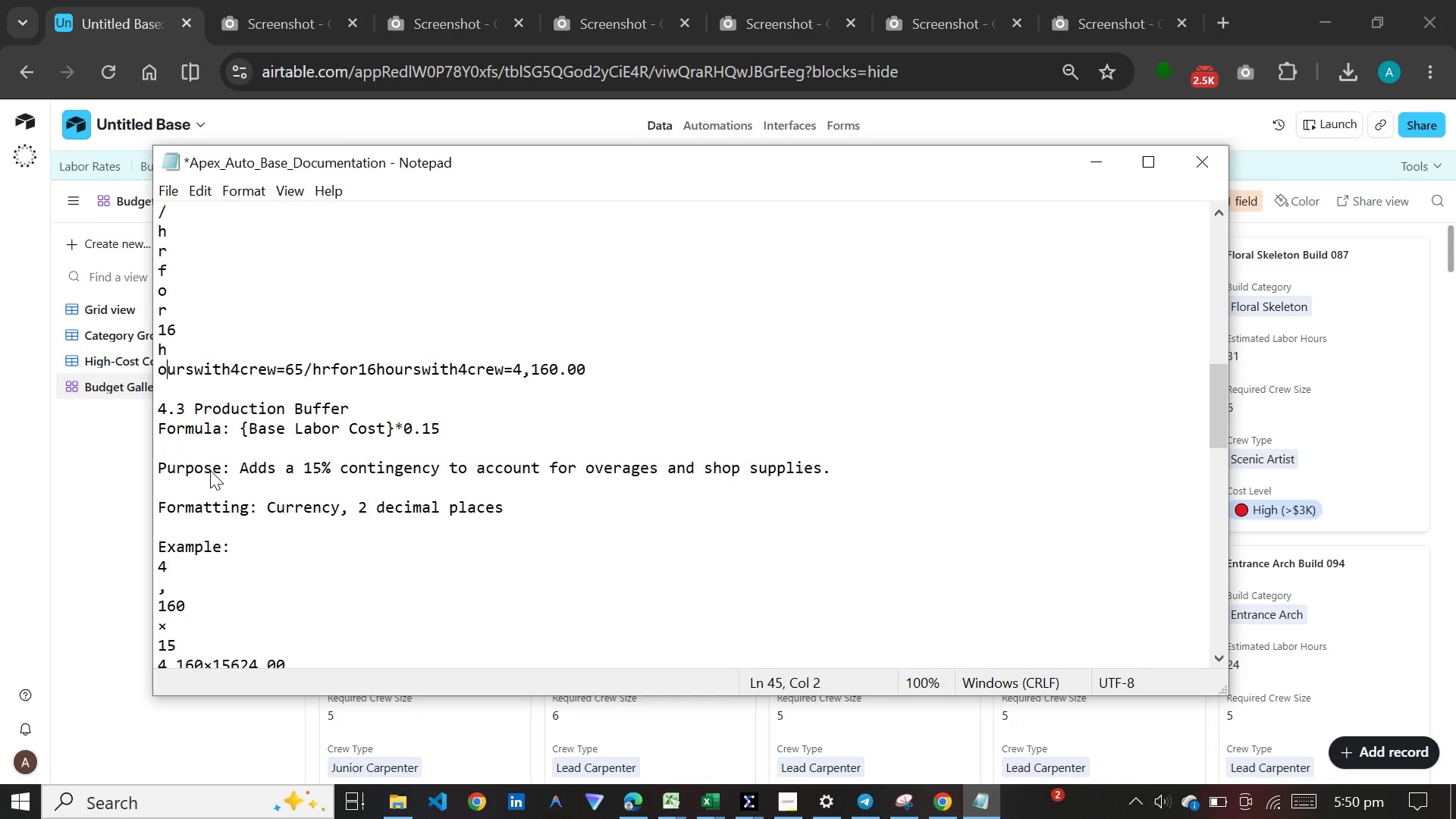 
key(Backspace)
 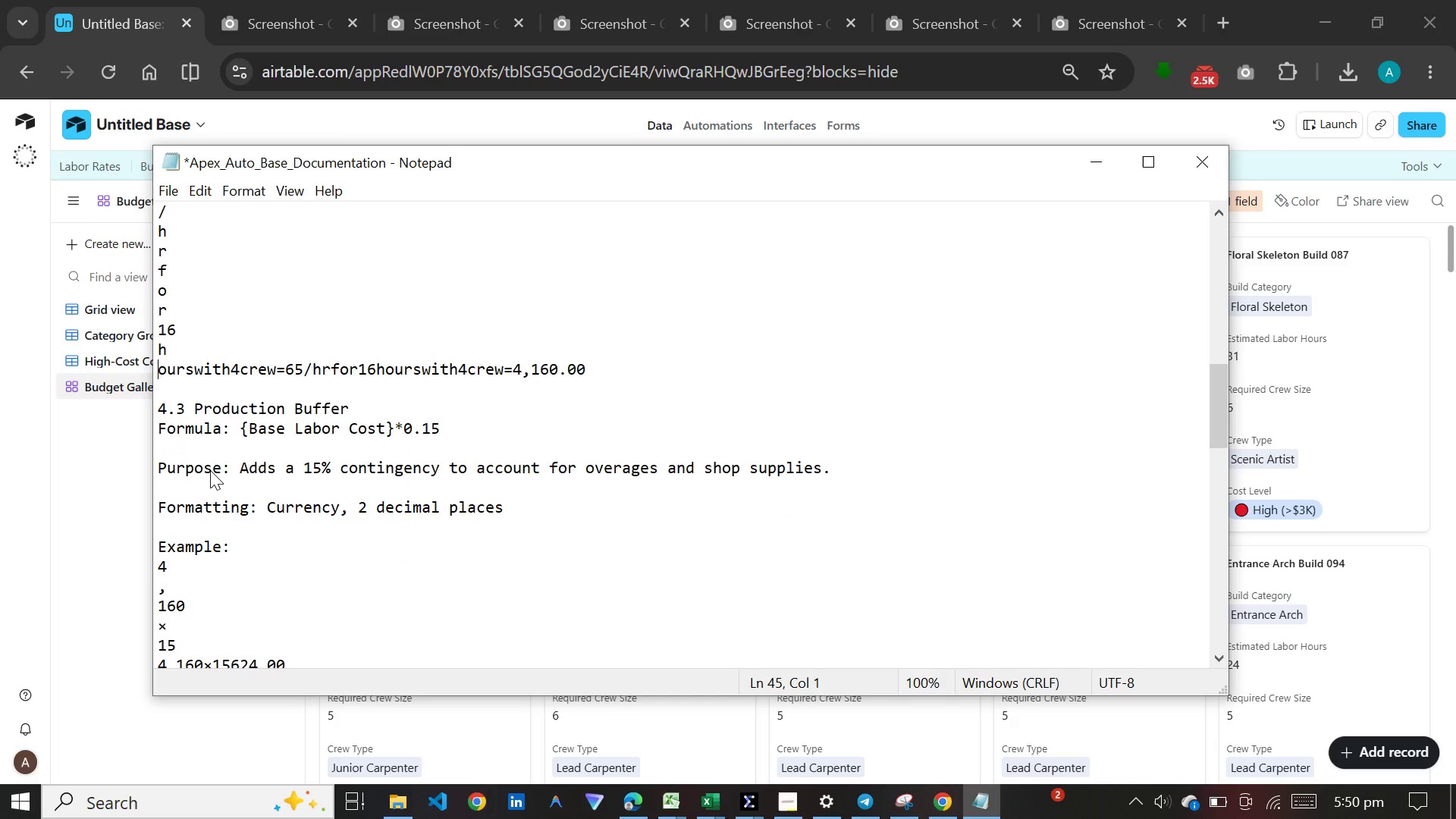 
key(ArrowLeft)
 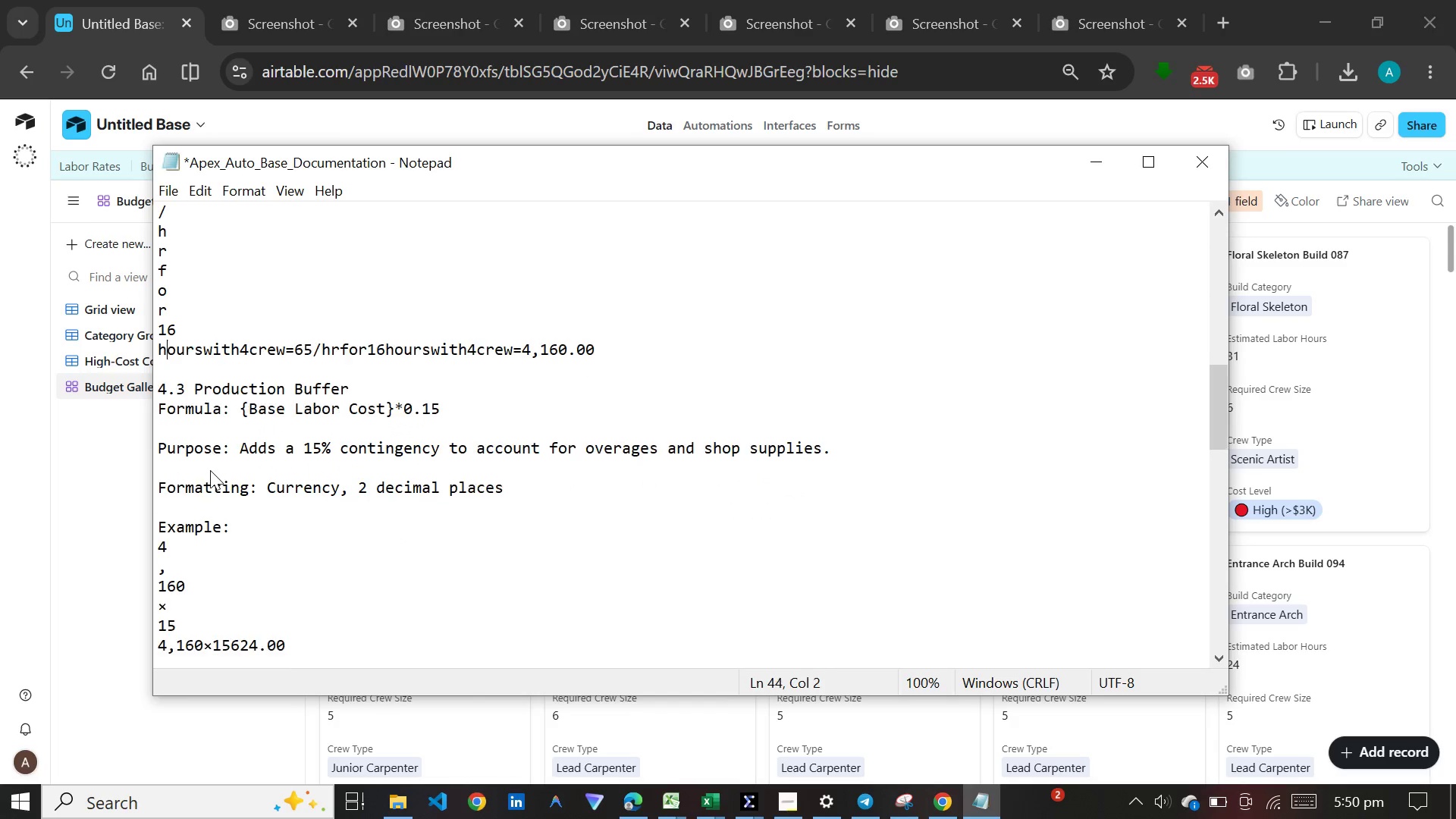 
key(Backspace)
 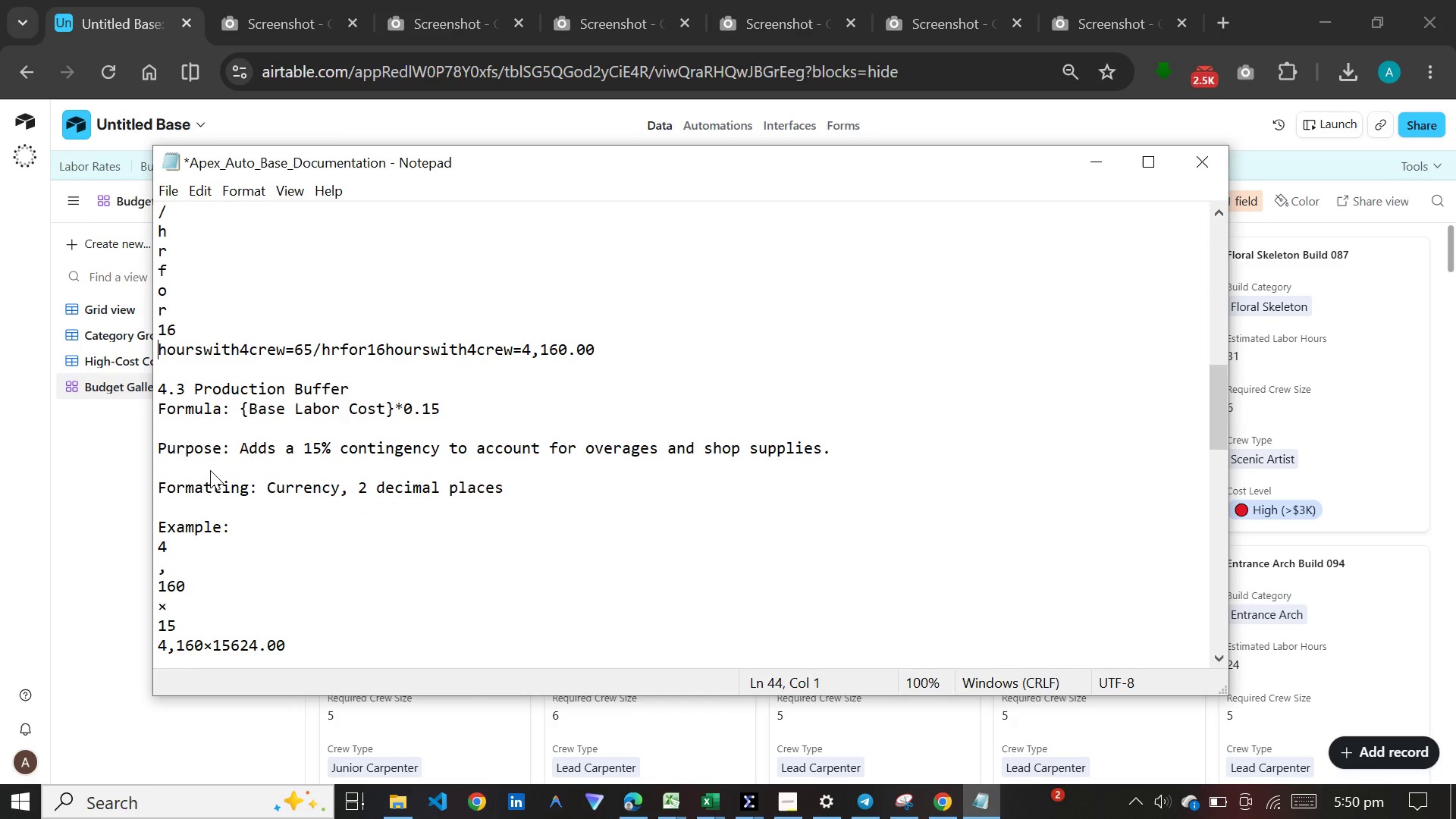 
key(ArrowLeft)
 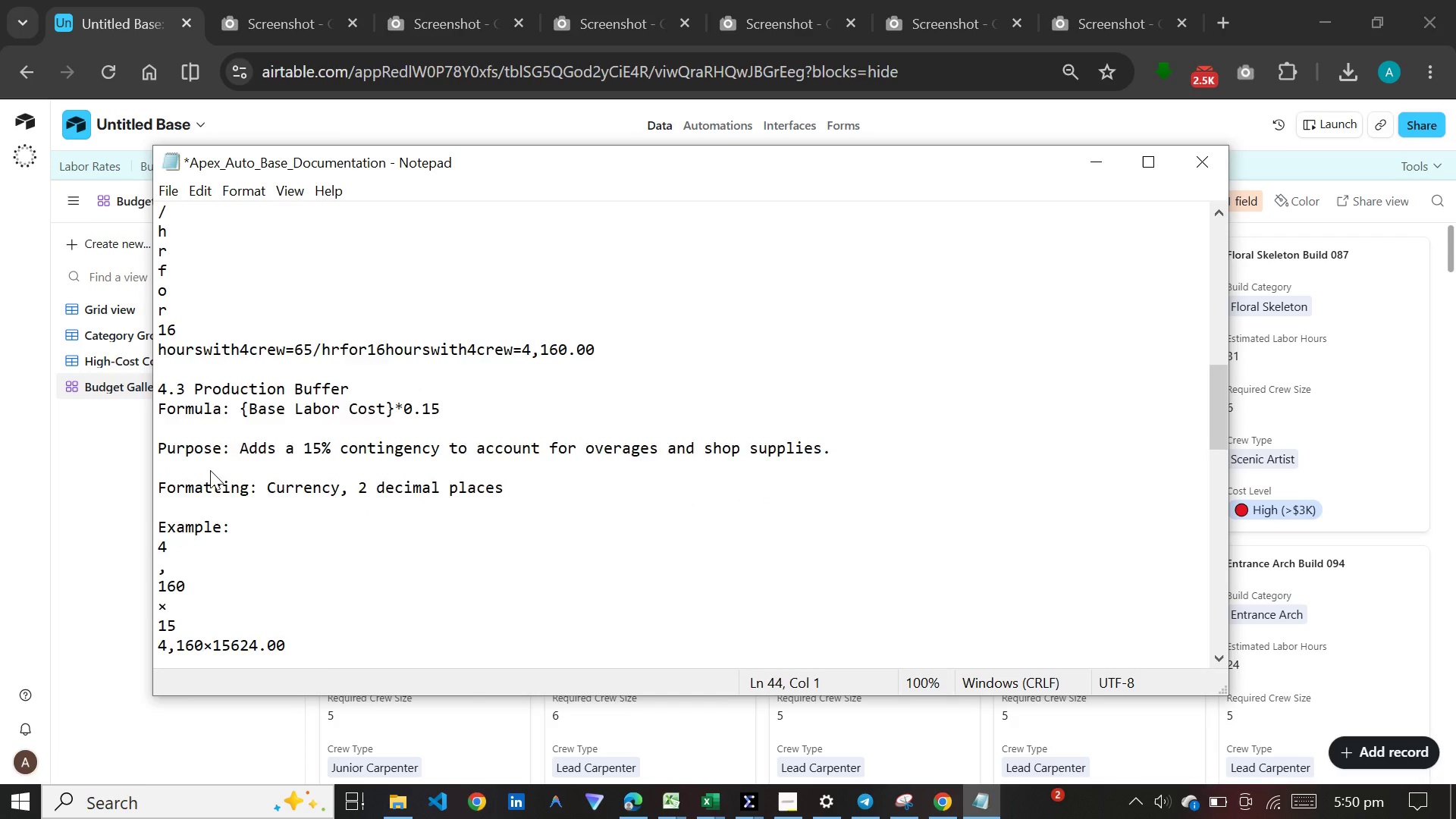 
key(Backspace)
 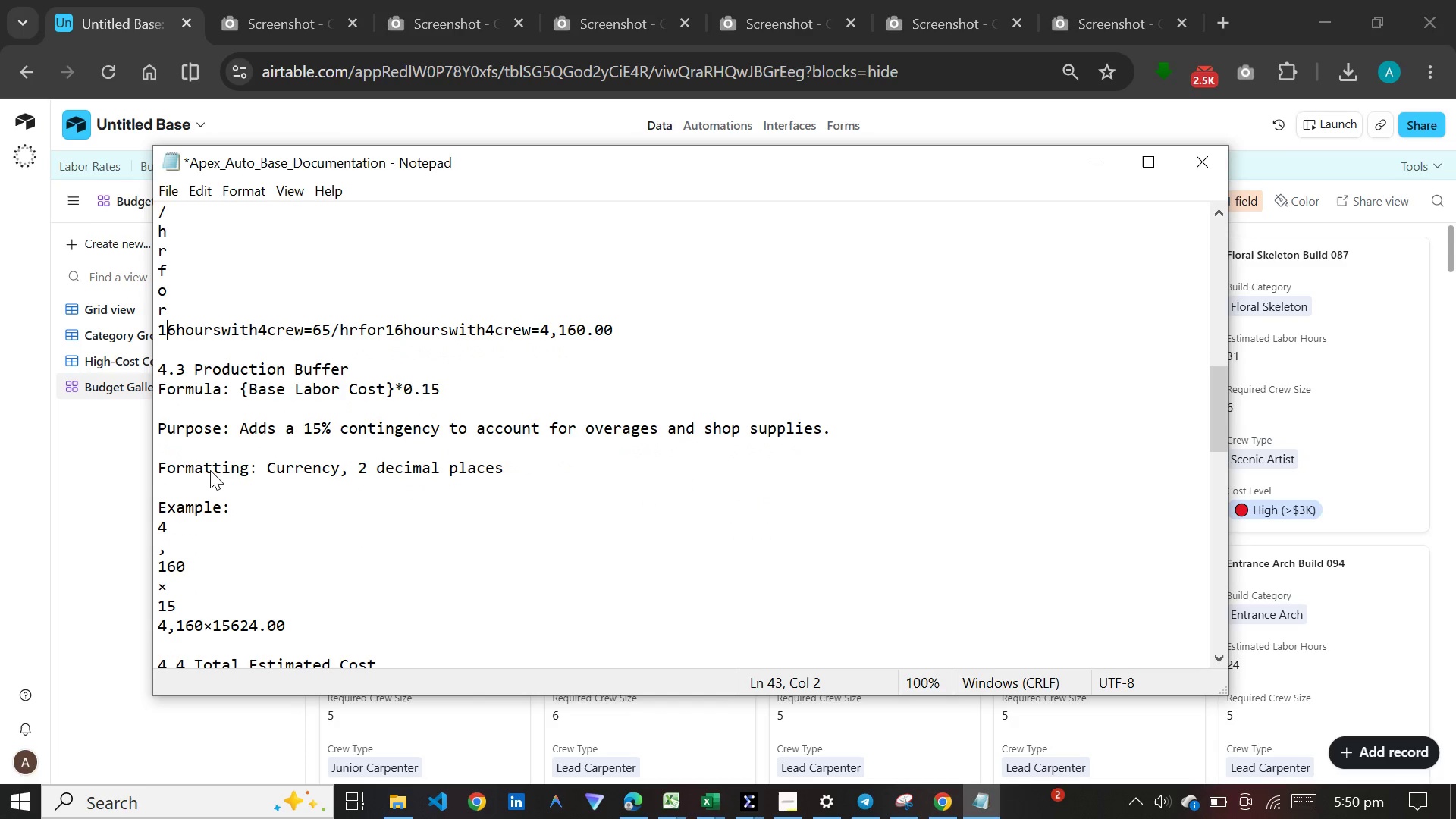 
key(ArrowLeft)
 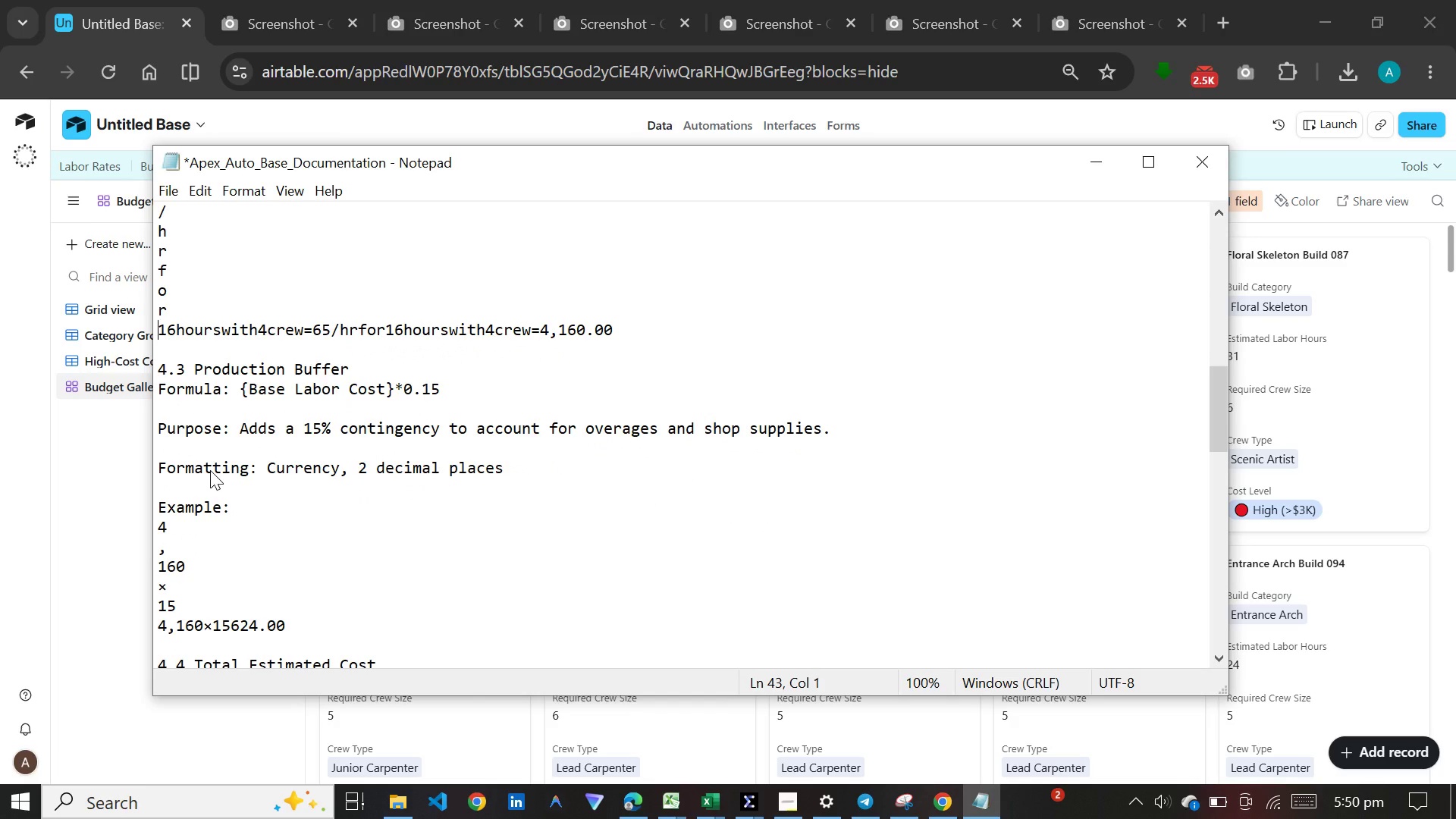 
key(ArrowLeft)
 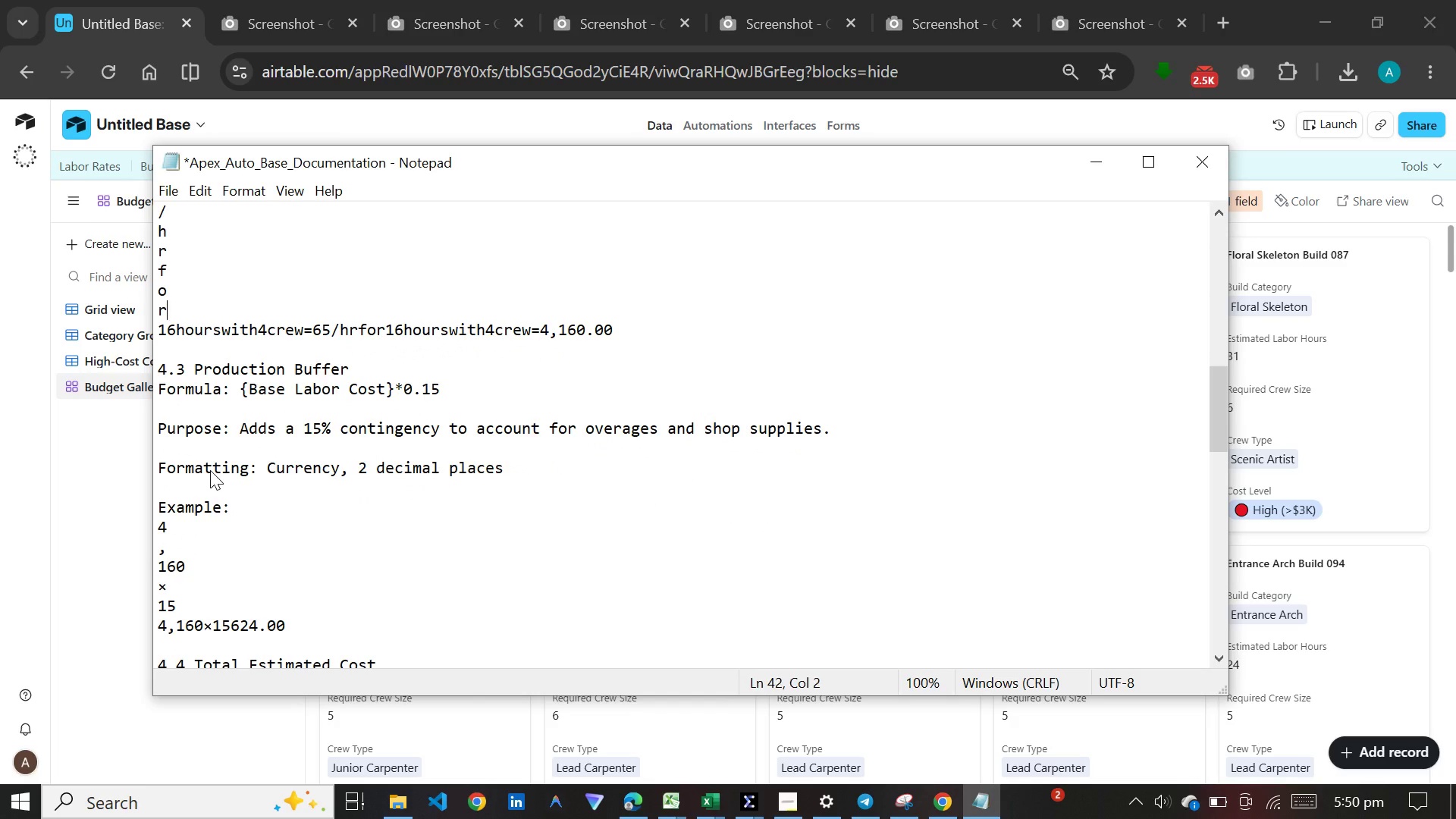 
key(ArrowLeft)
 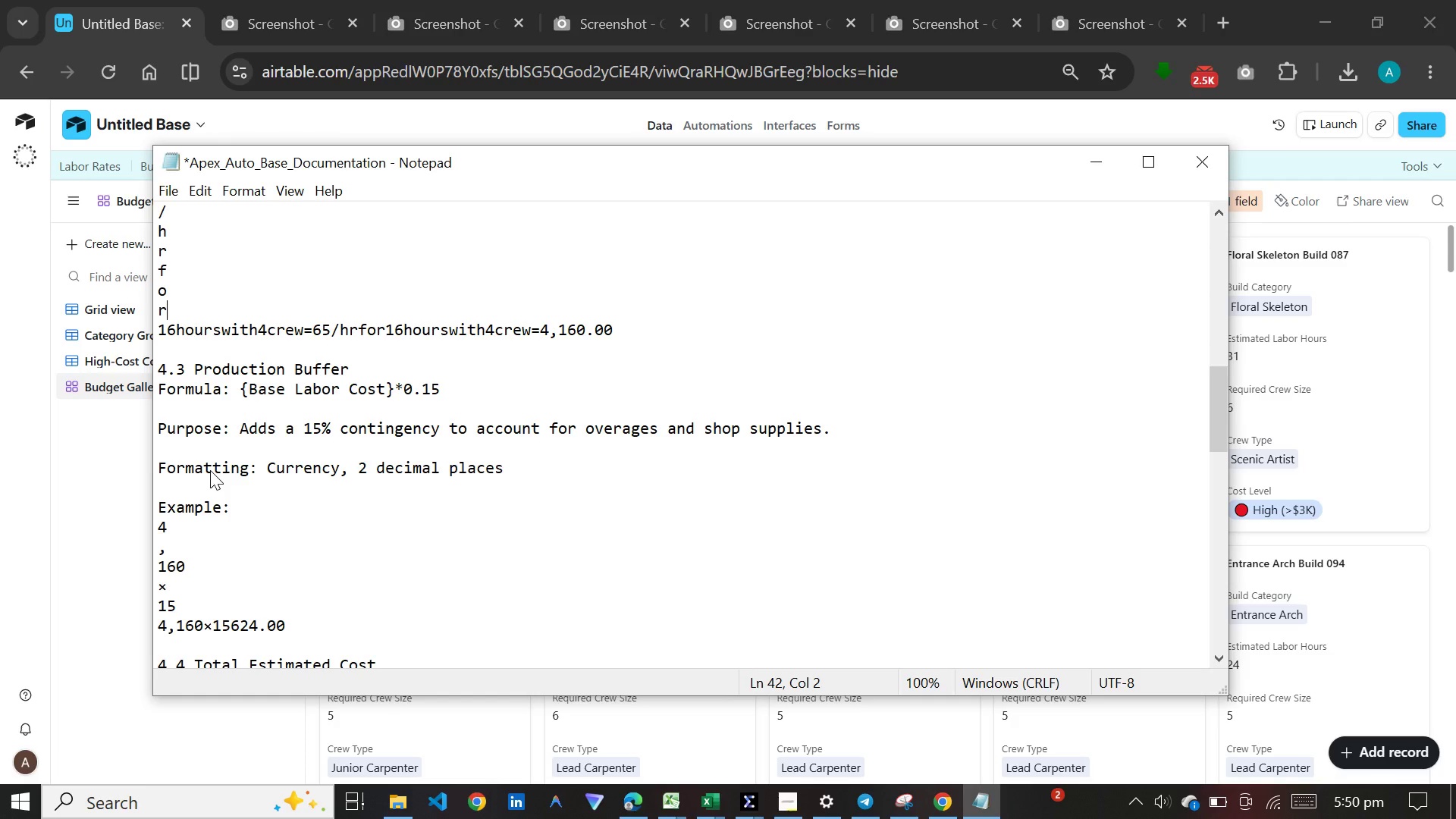 
key(ArrowDown)
 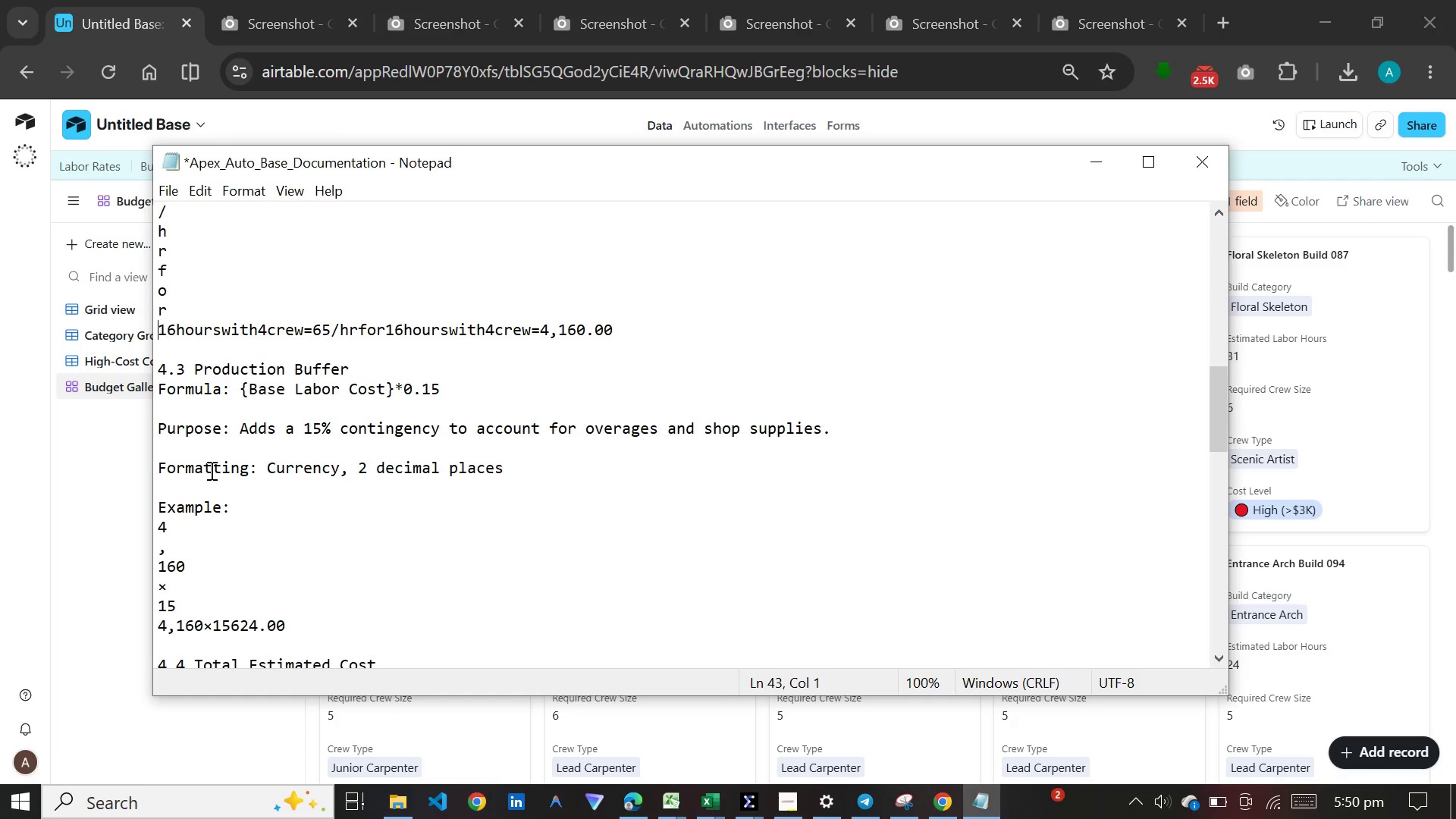 
key(ArrowLeft)
 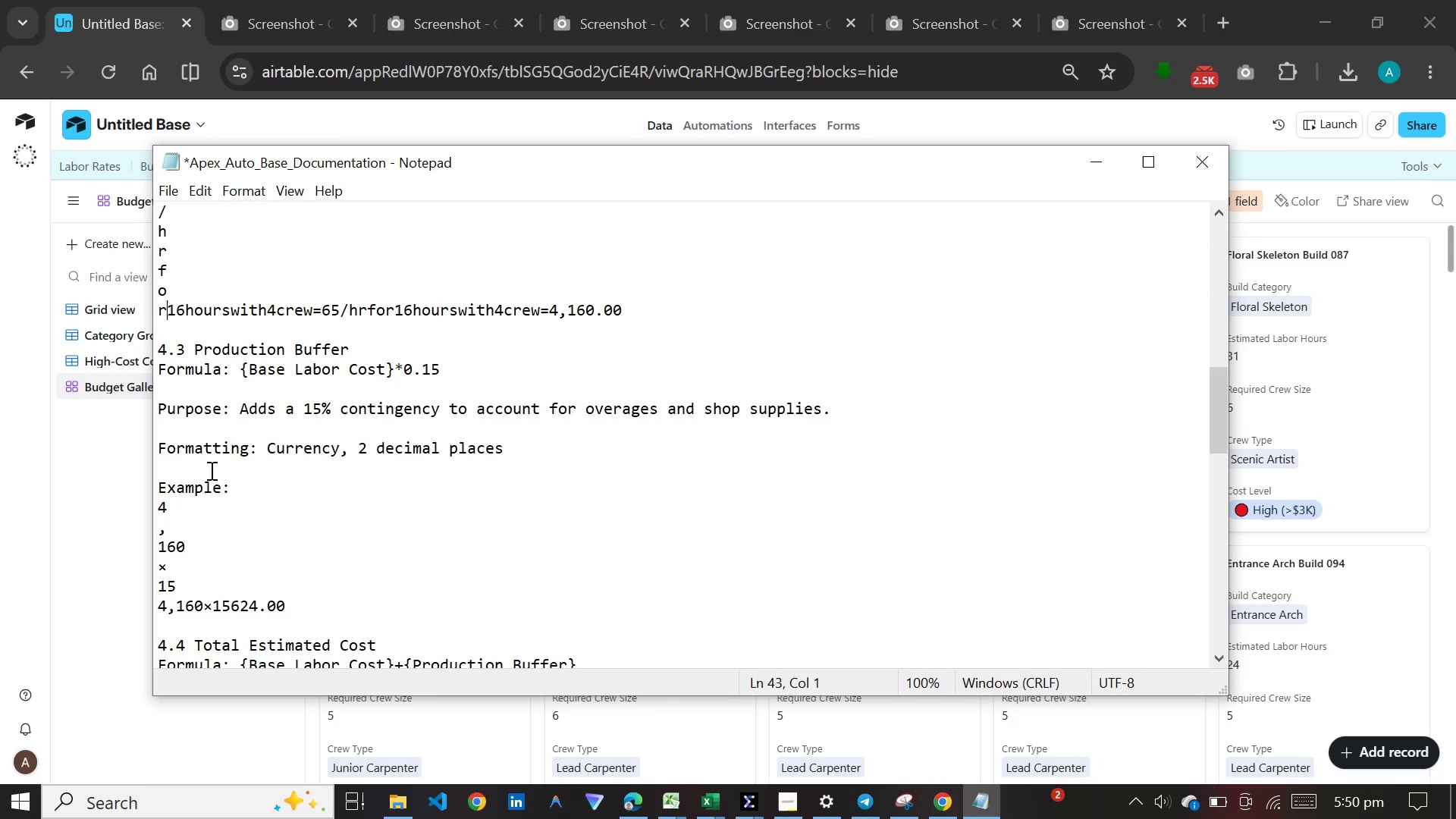 
key(Backspace)
 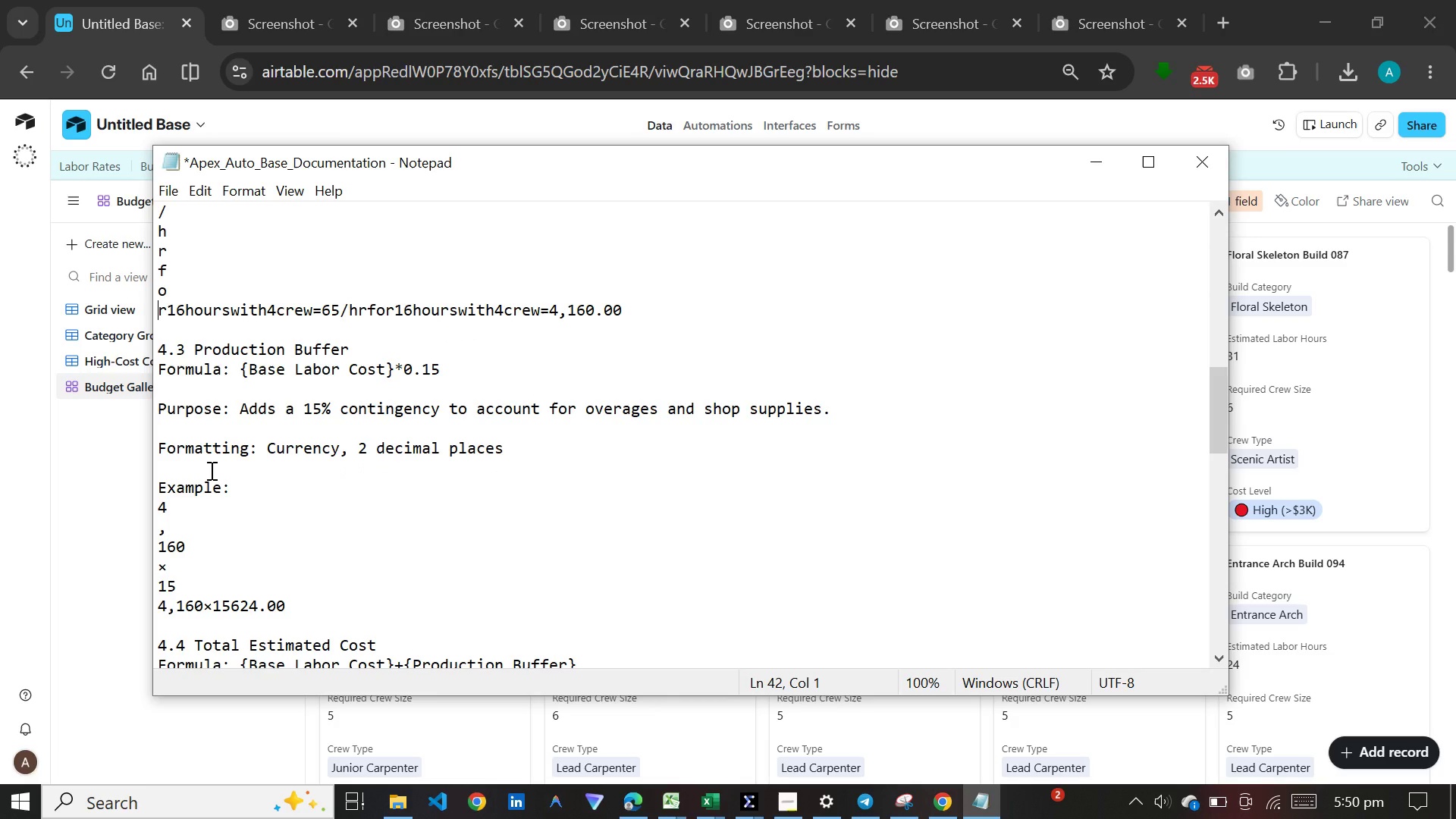 
key(ArrowLeft)
 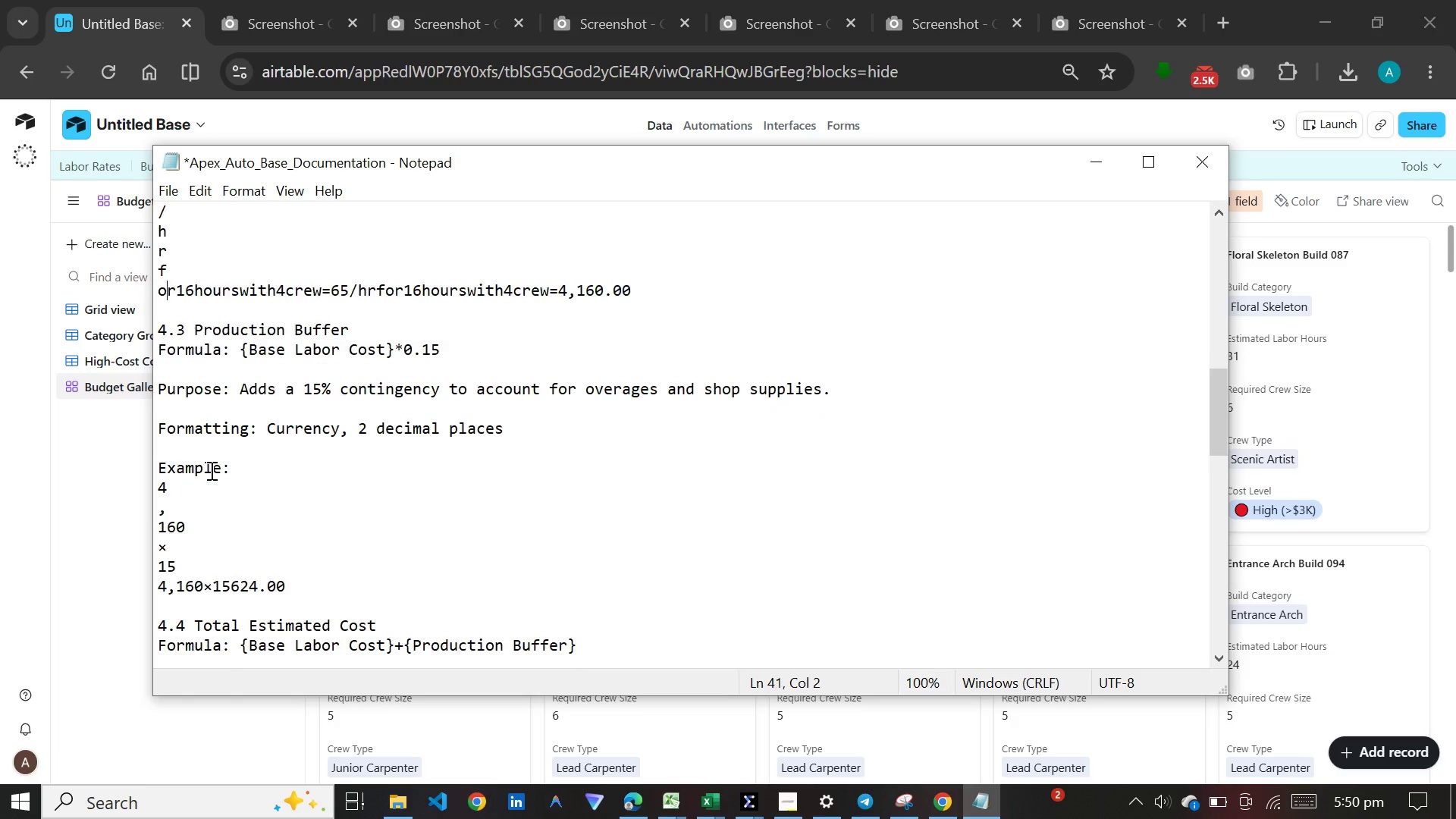 
key(Backspace)
 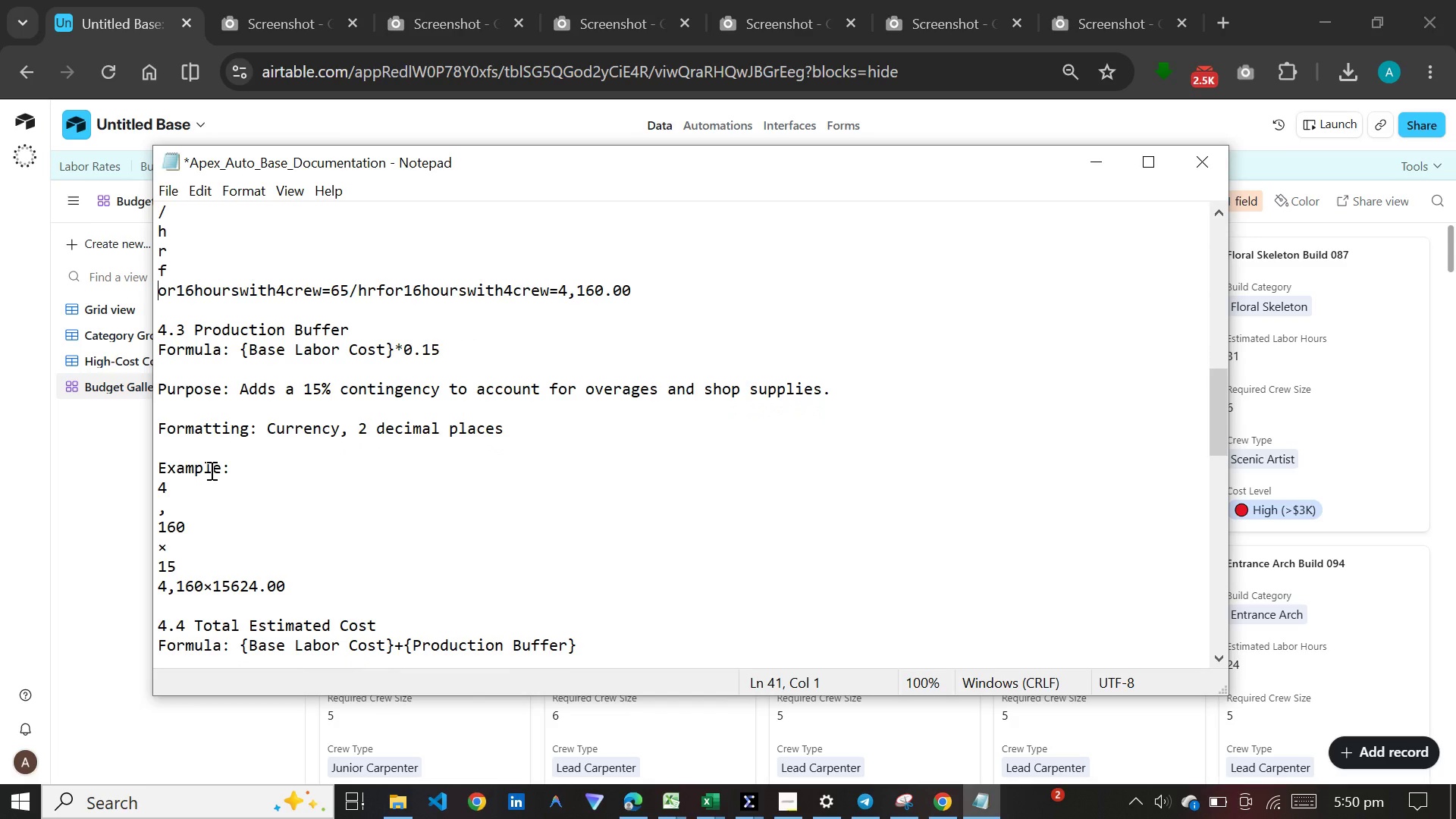 
key(ArrowLeft)
 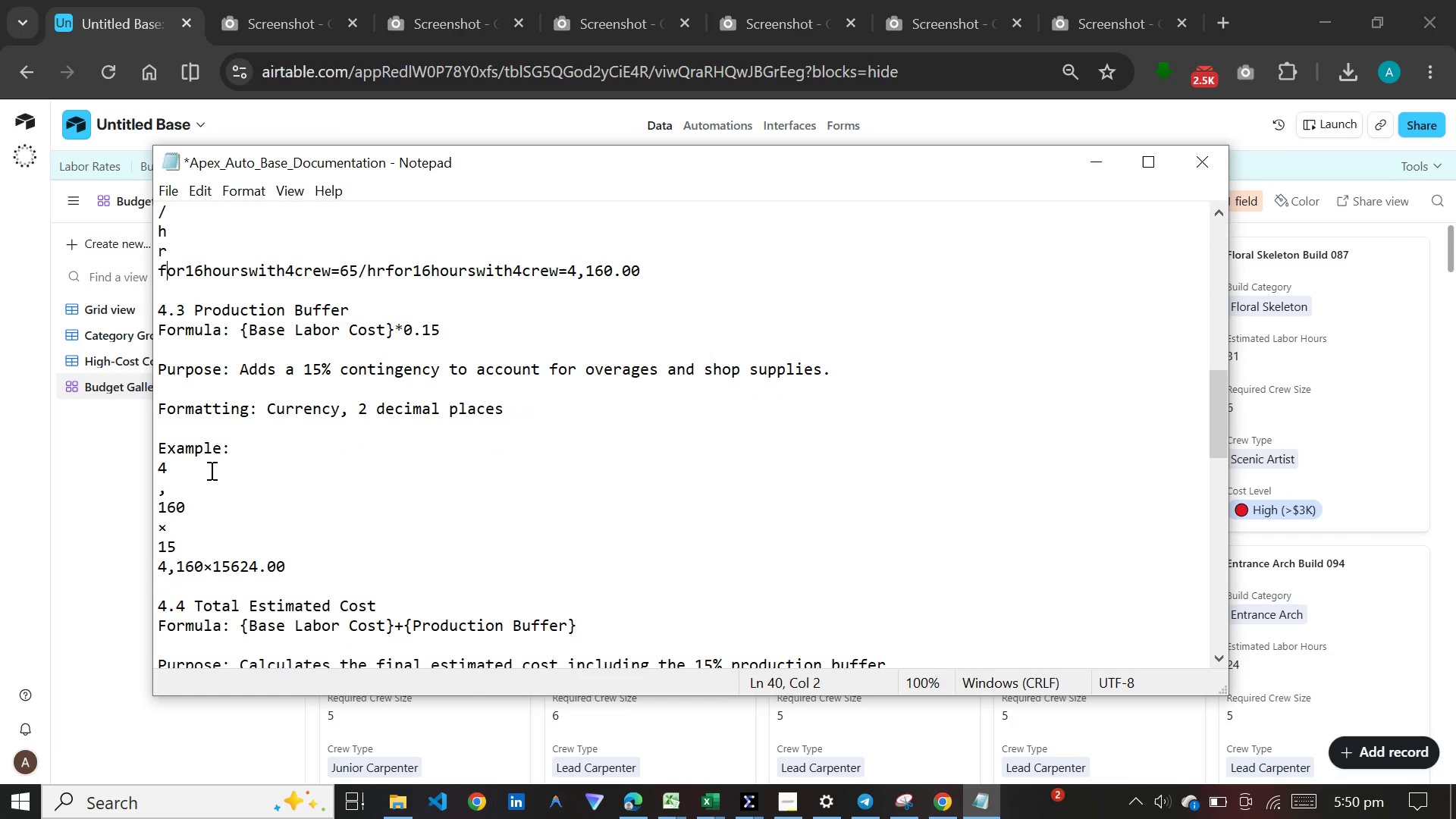 
key(Backspace)
 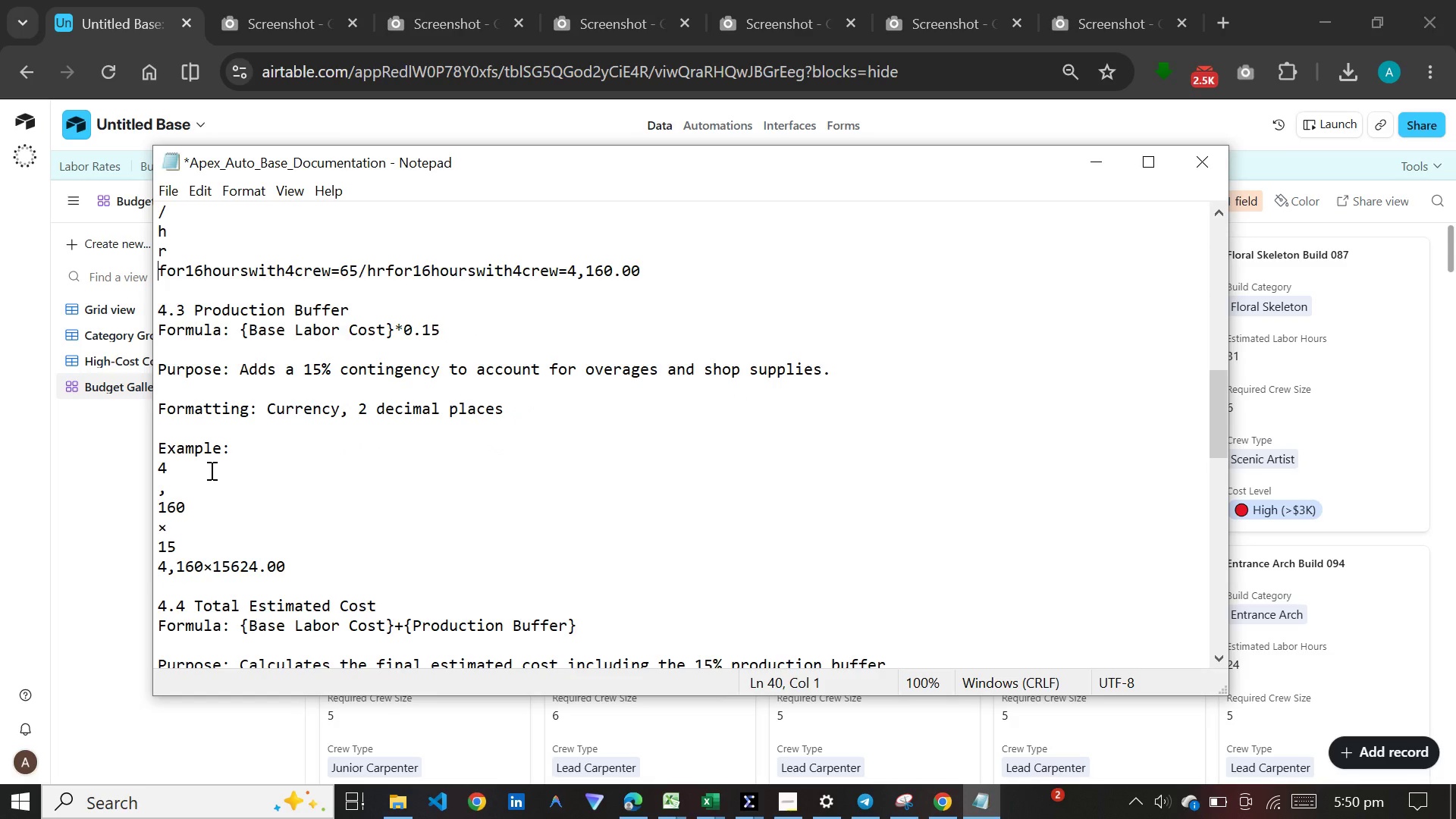 
key(ArrowLeft)
 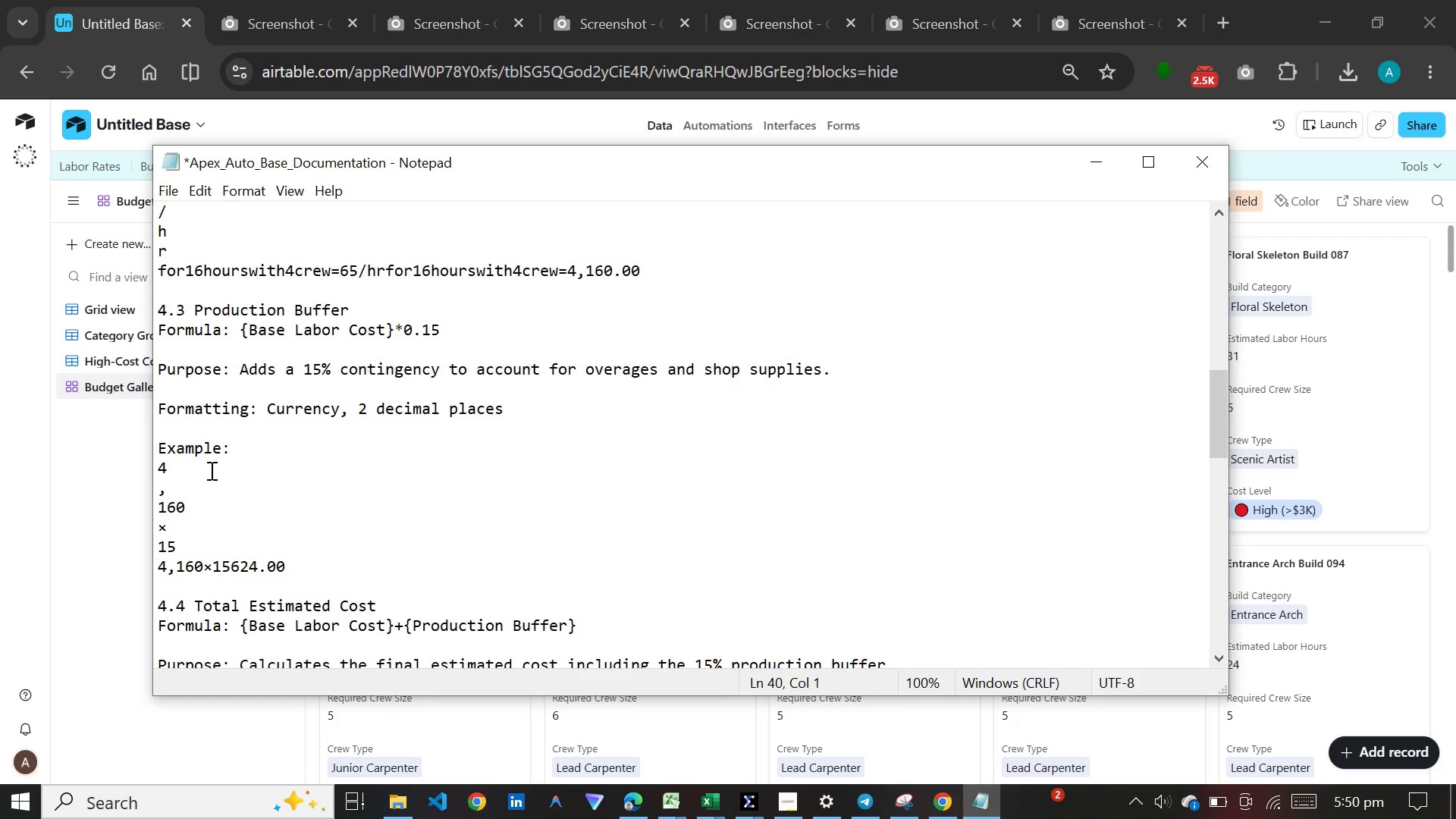 
key(Backspace)
 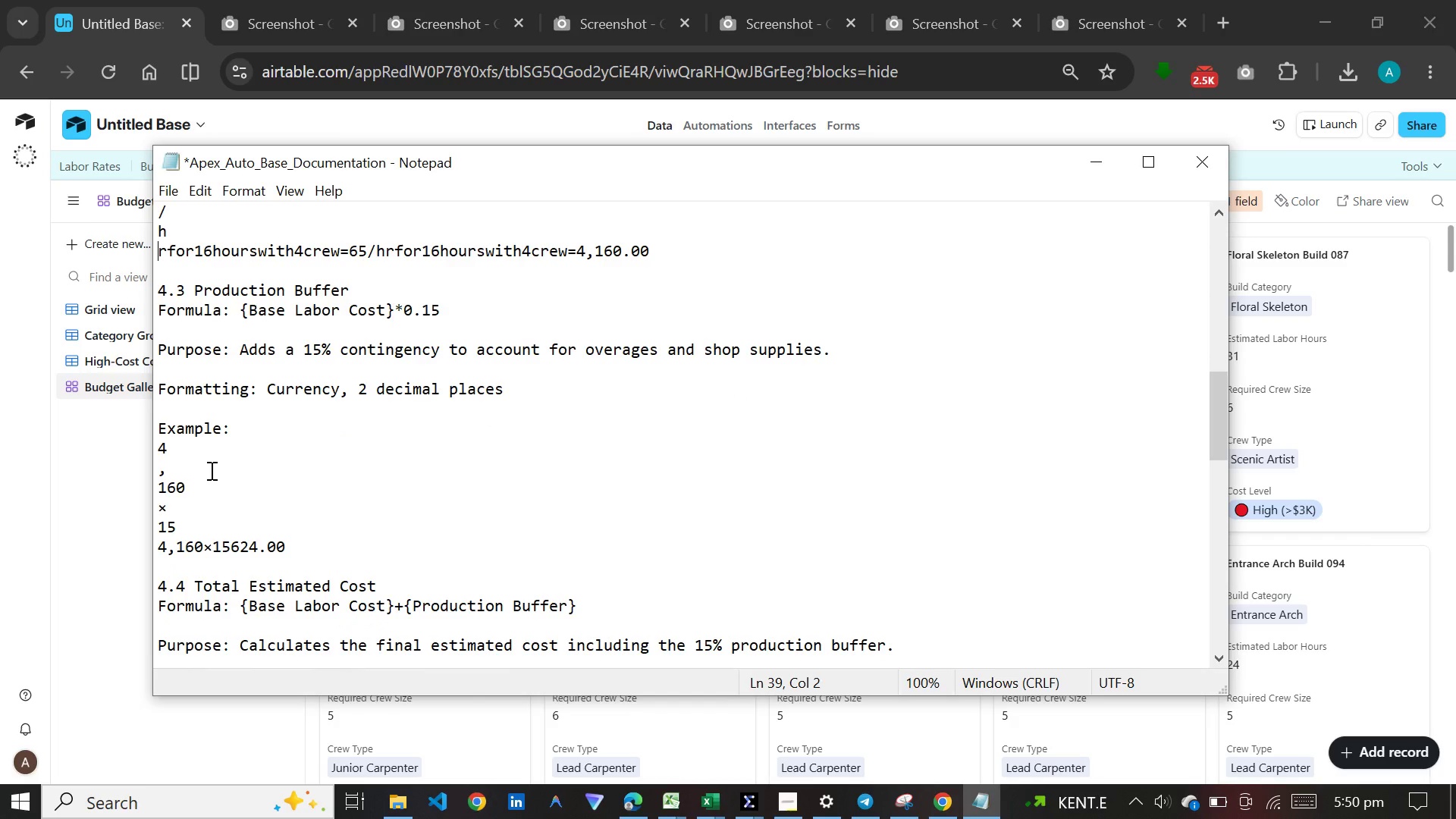 
key(ArrowLeft)
 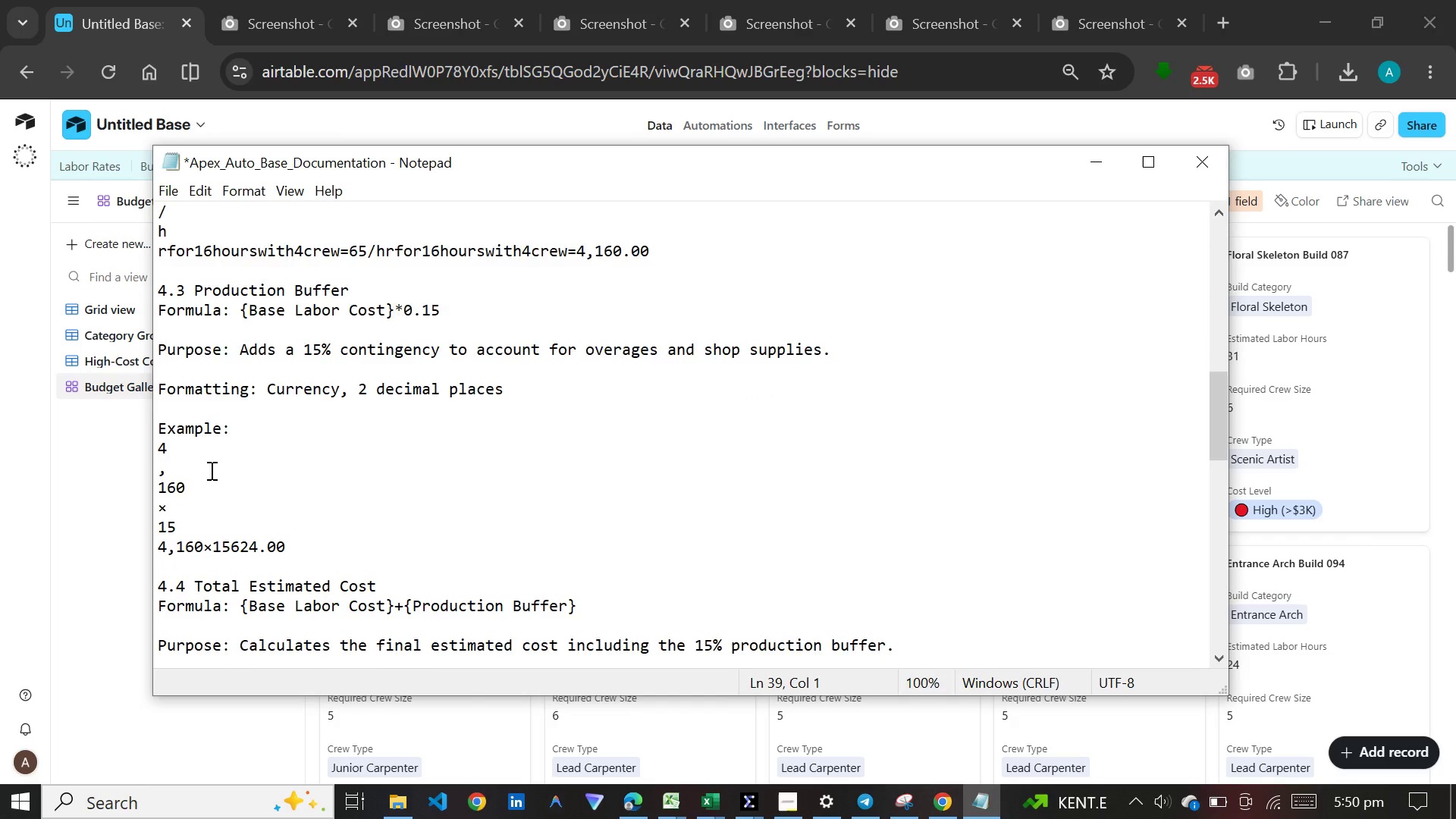 
key(Backspace)
 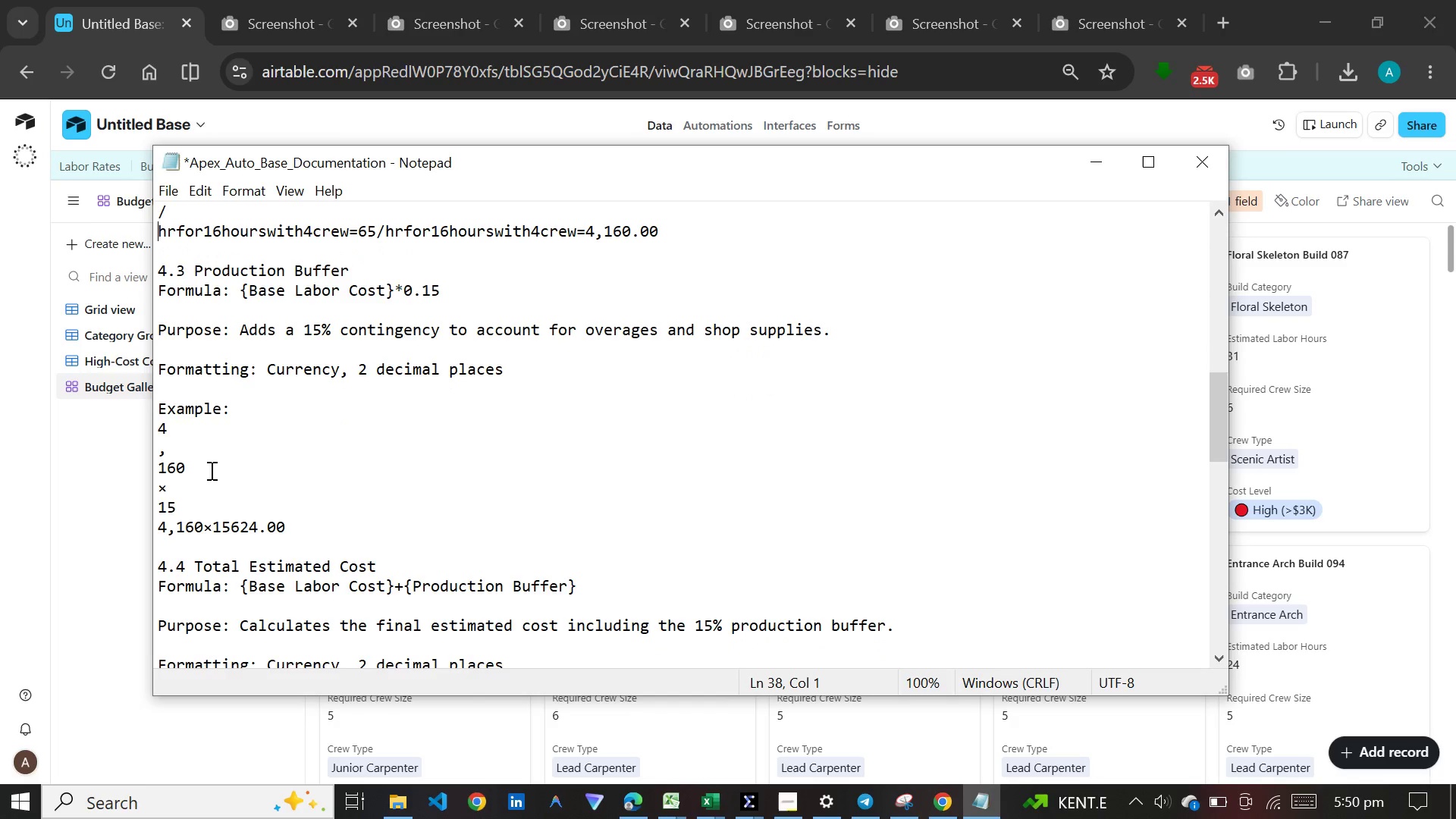 
key(ArrowLeft)
 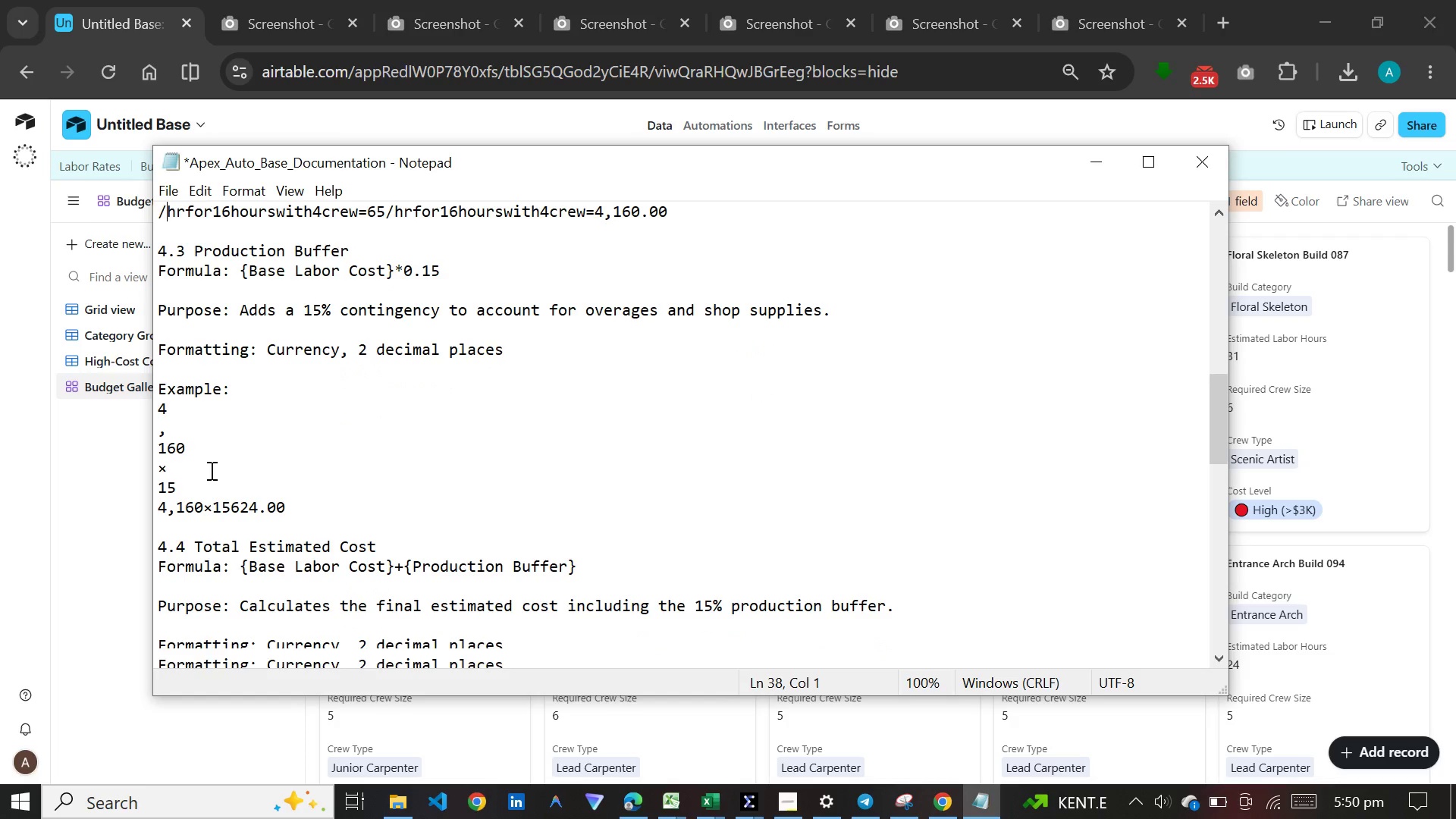 
key(Backspace)
 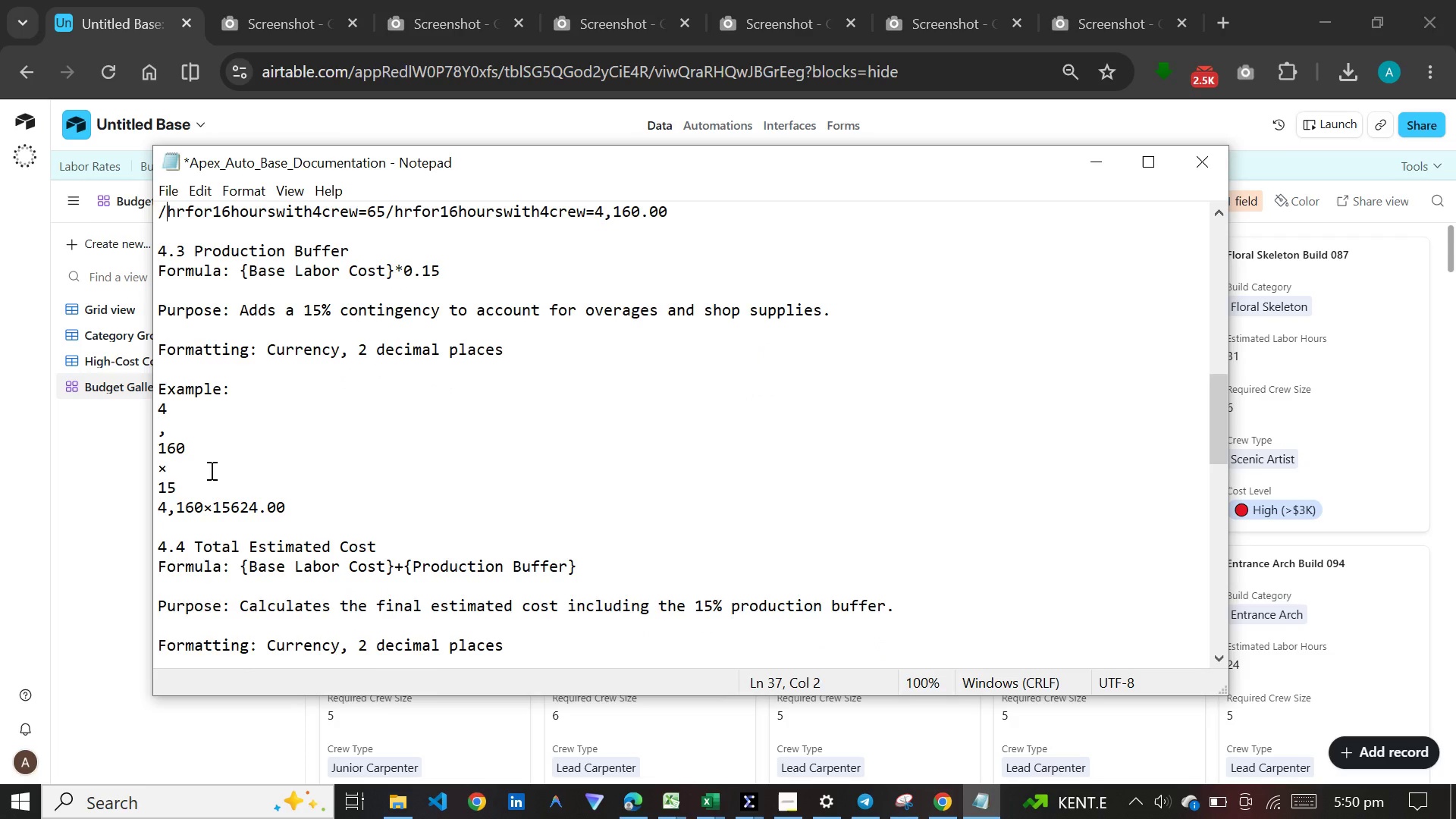 
key(ArrowUp)
 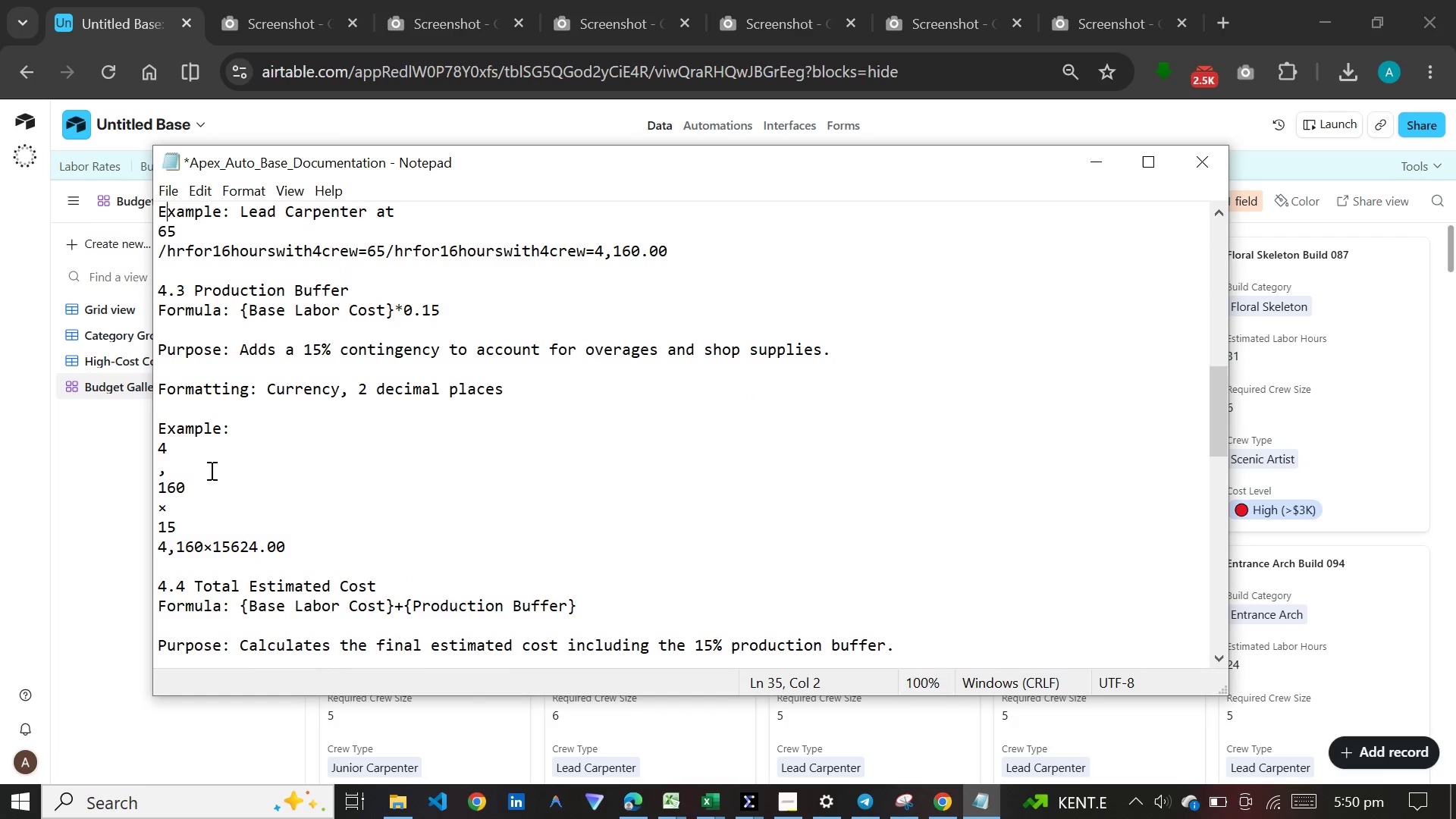 
key(ArrowUp)
 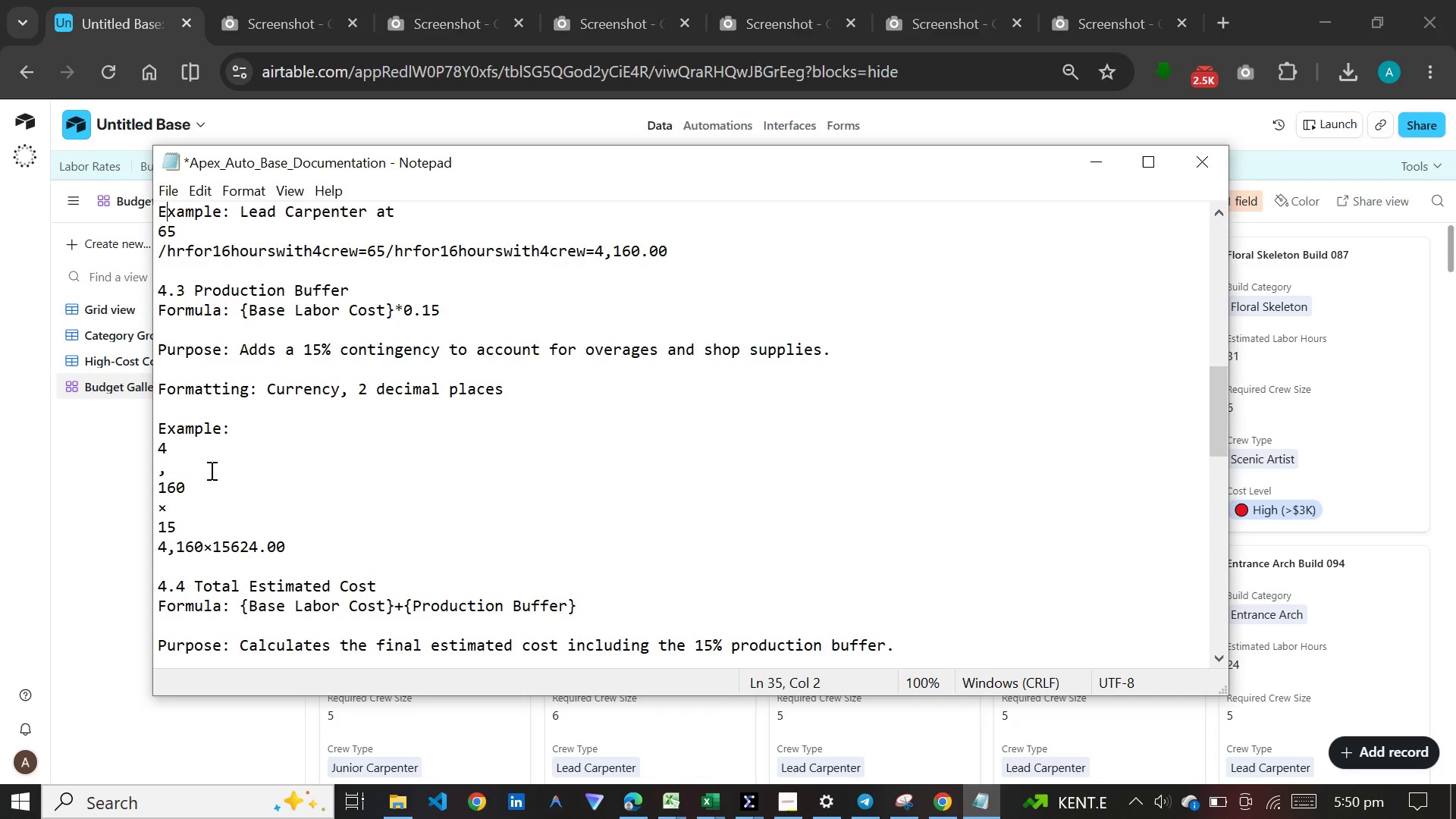 
key(ArrowDown)
 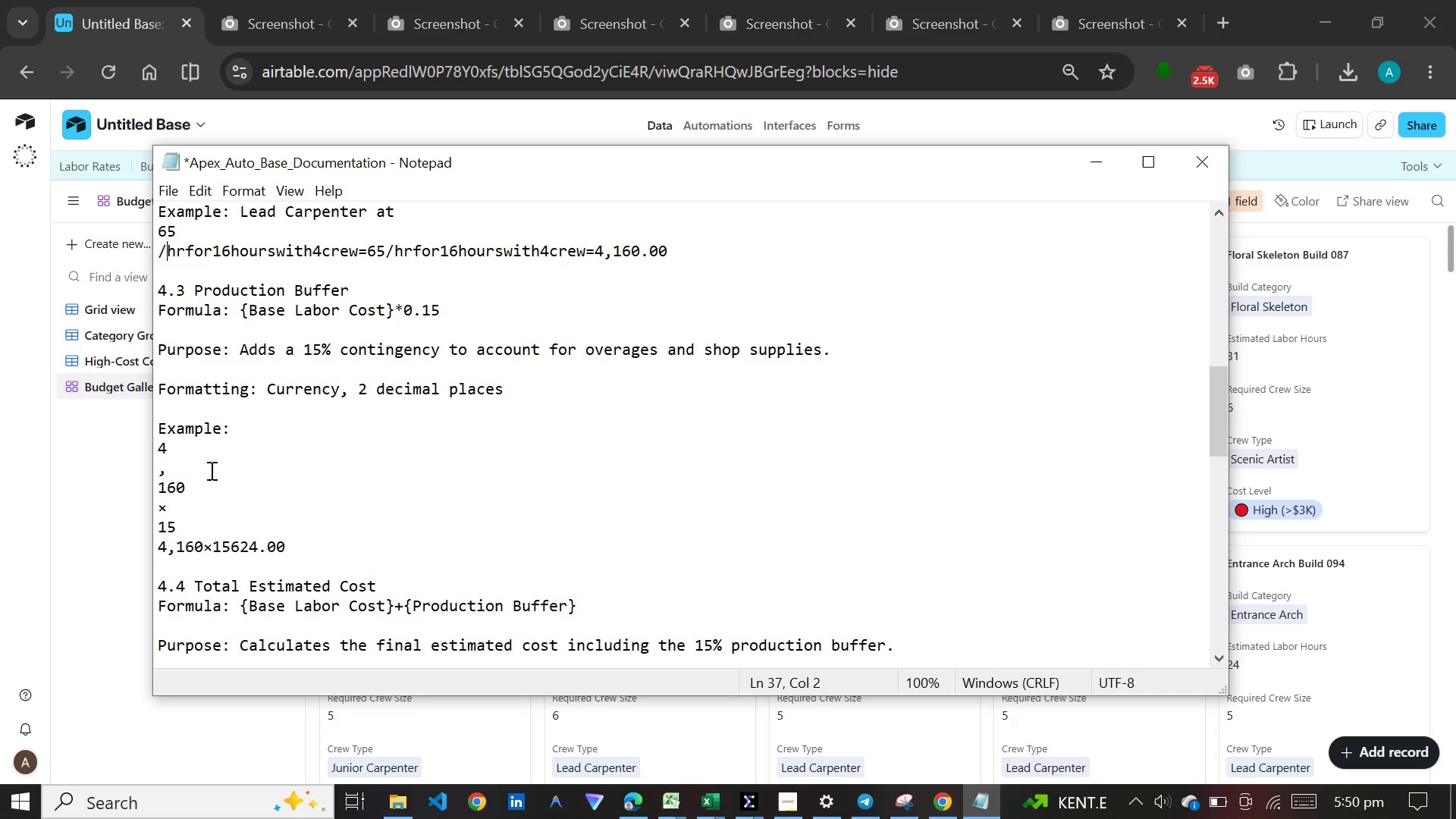 
key(ArrowDown)
 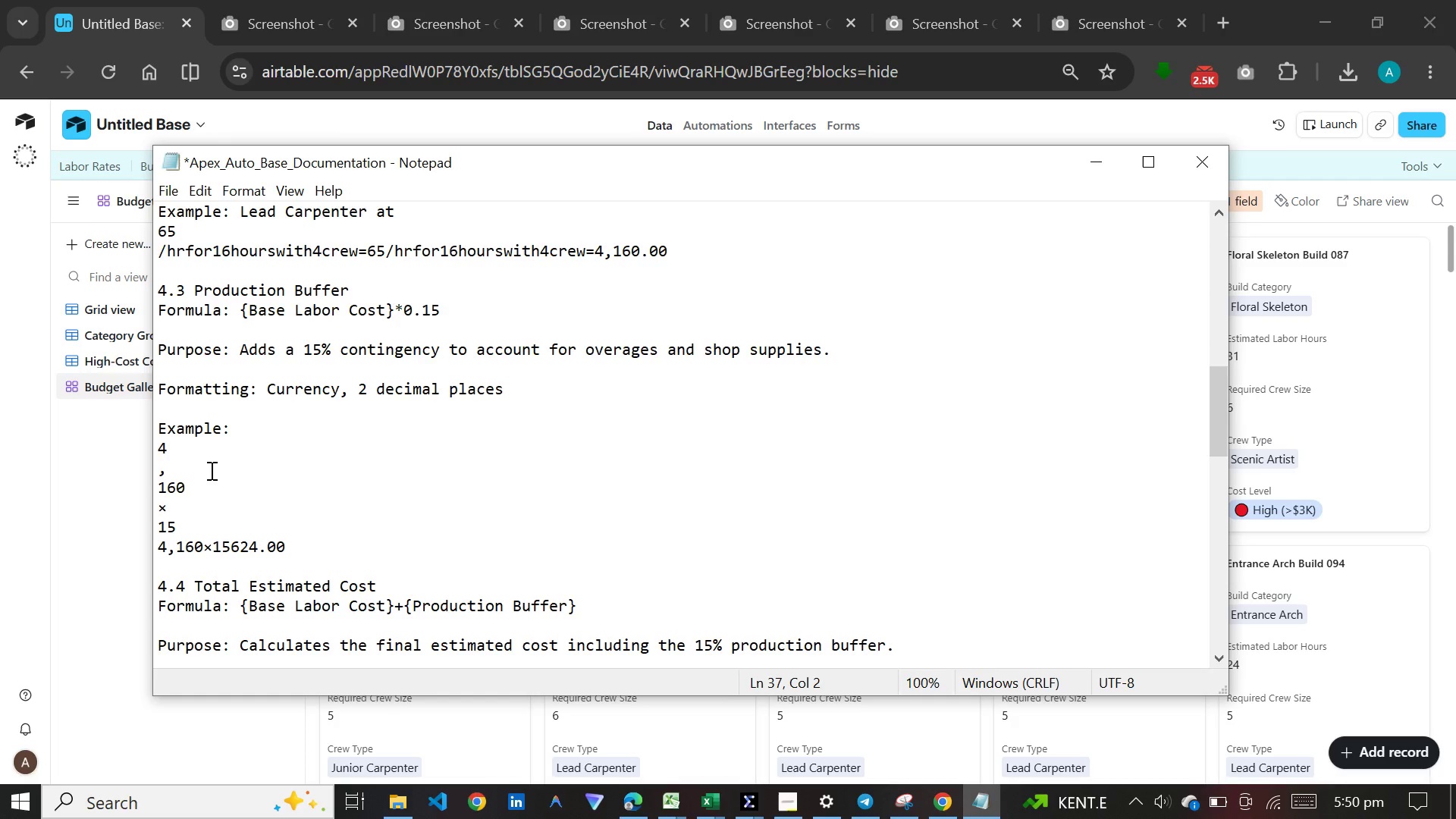 
key(ArrowLeft)
 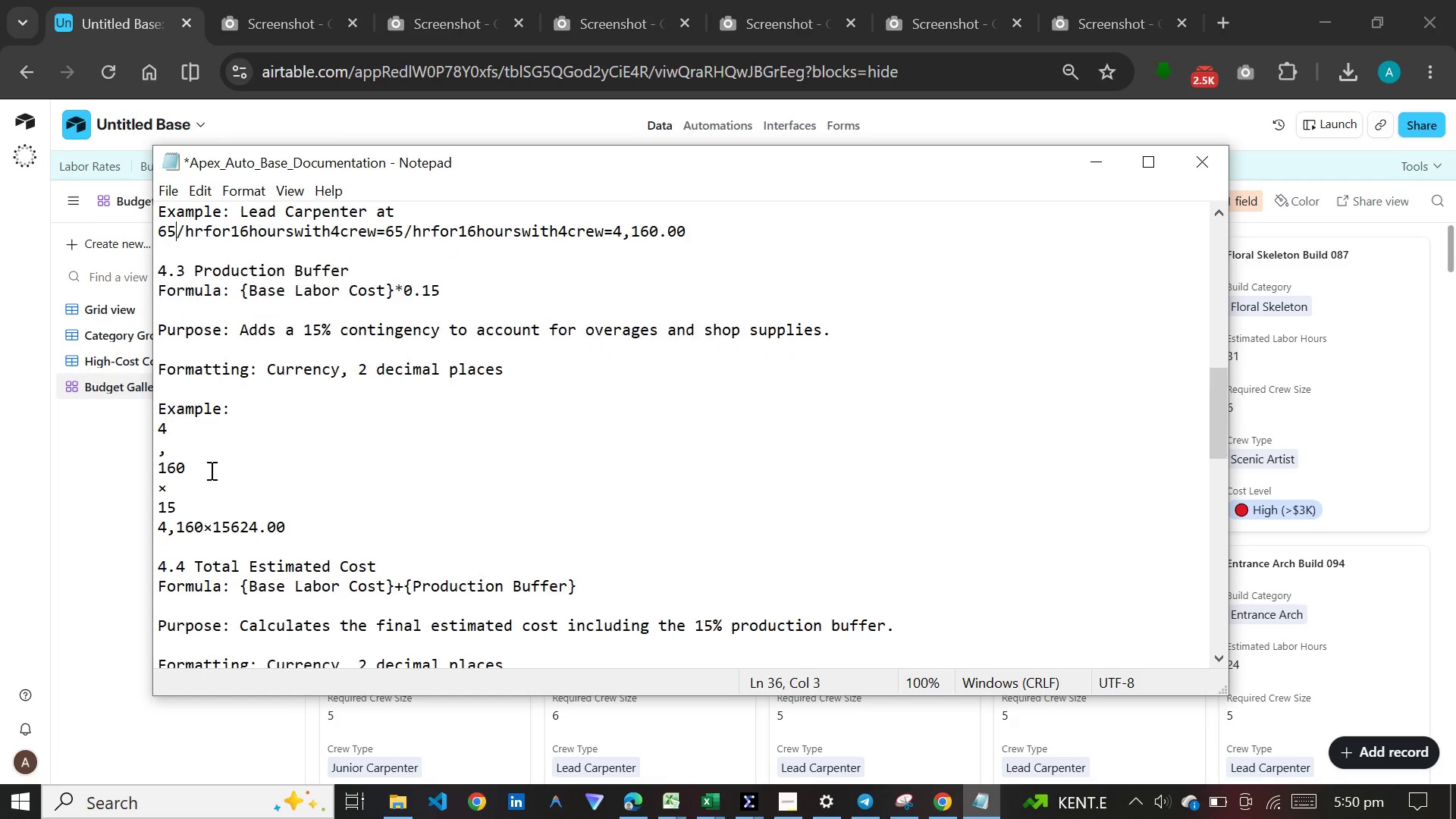 
key(Backspace)
 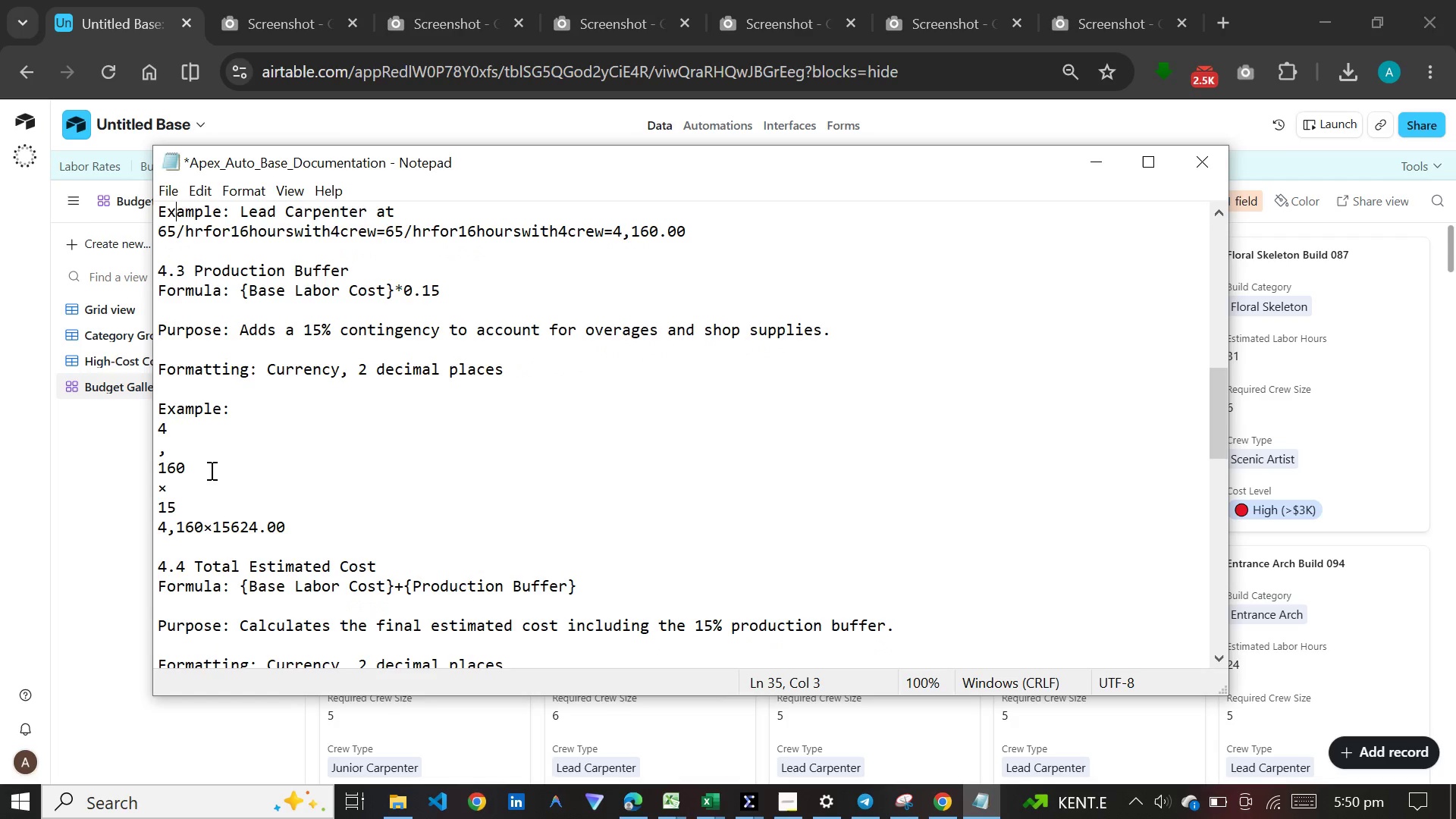 
key(ArrowUp)
 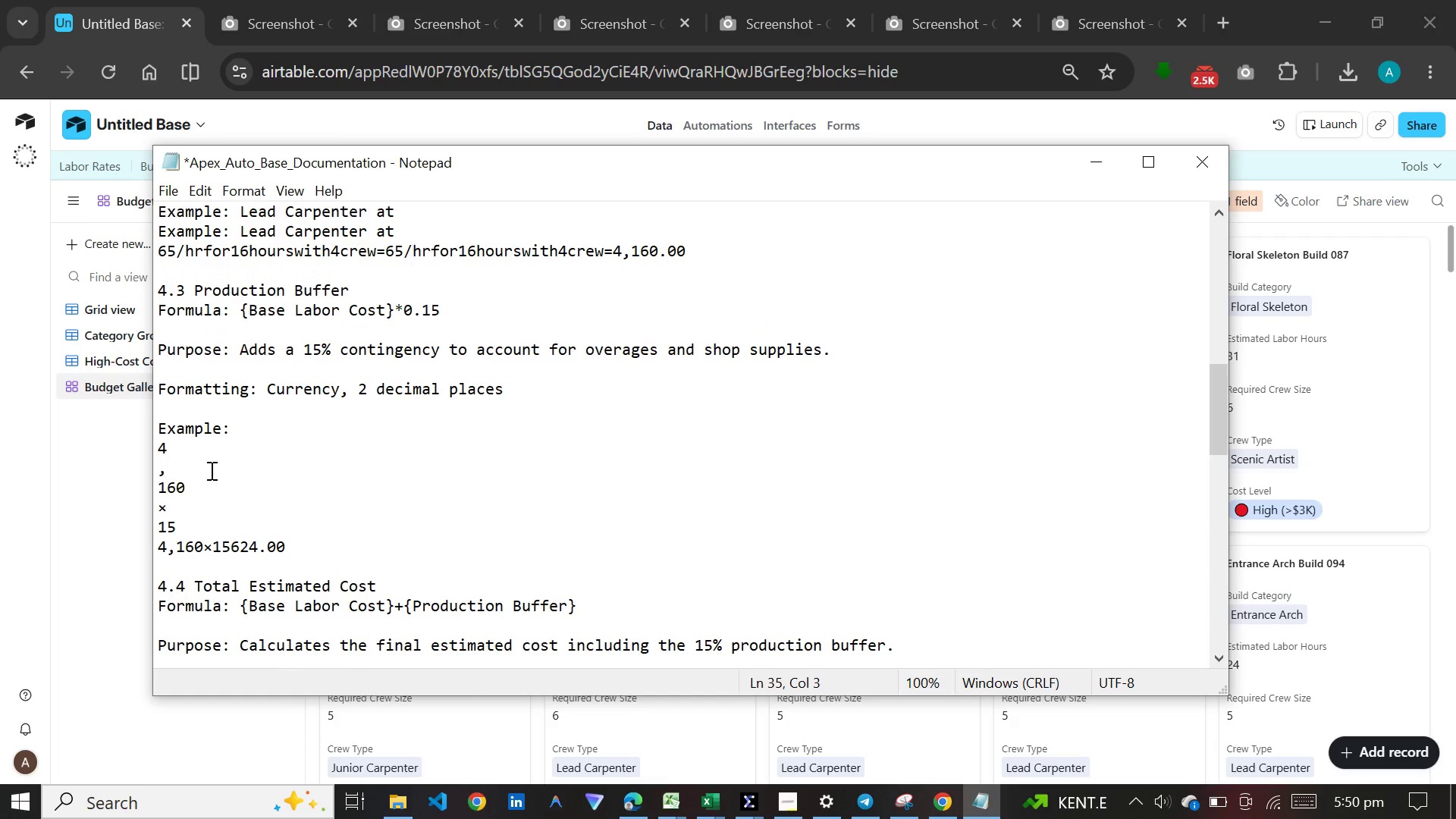 
key(ArrowUp)
 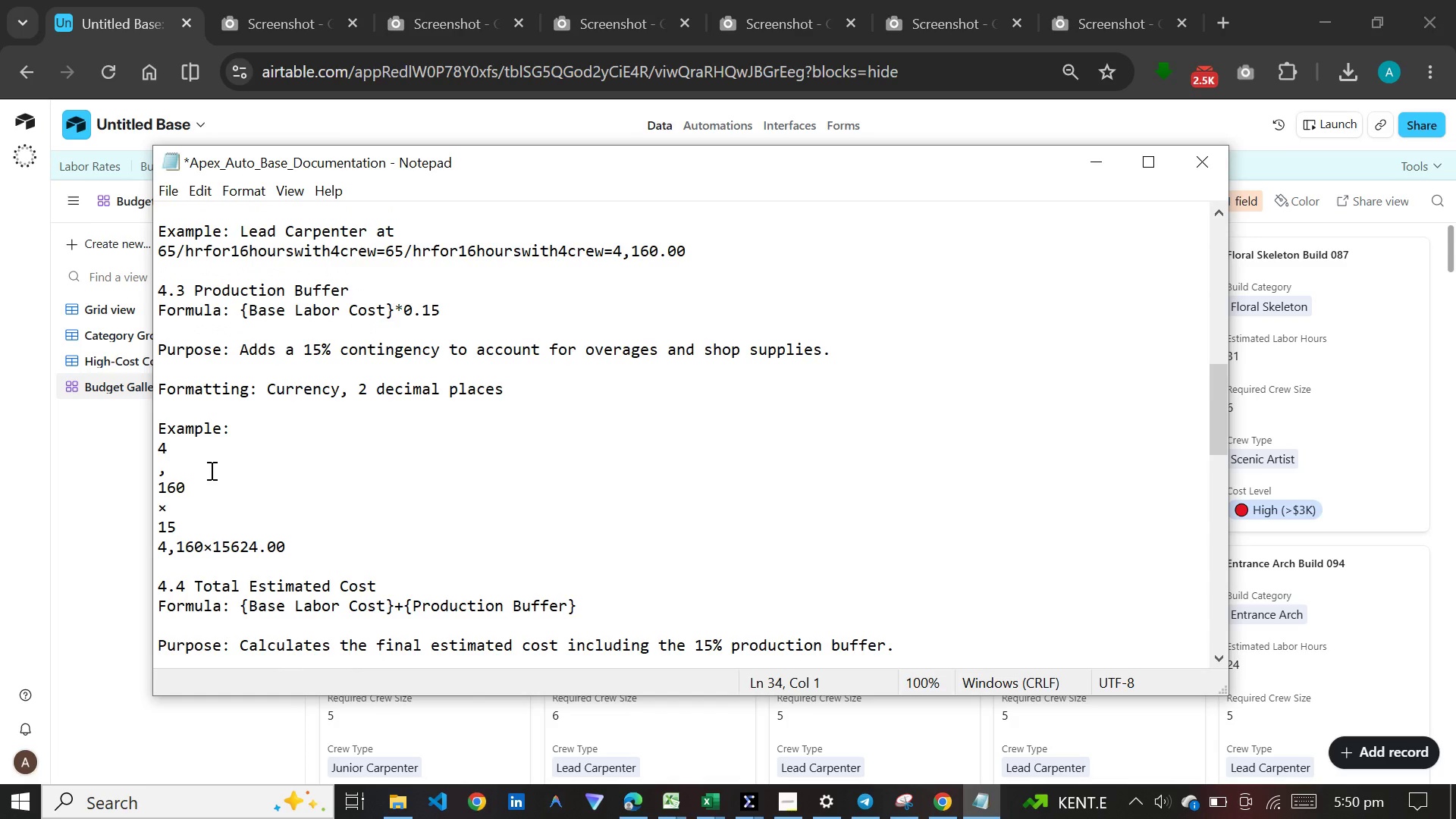 
key(ArrowDown)
 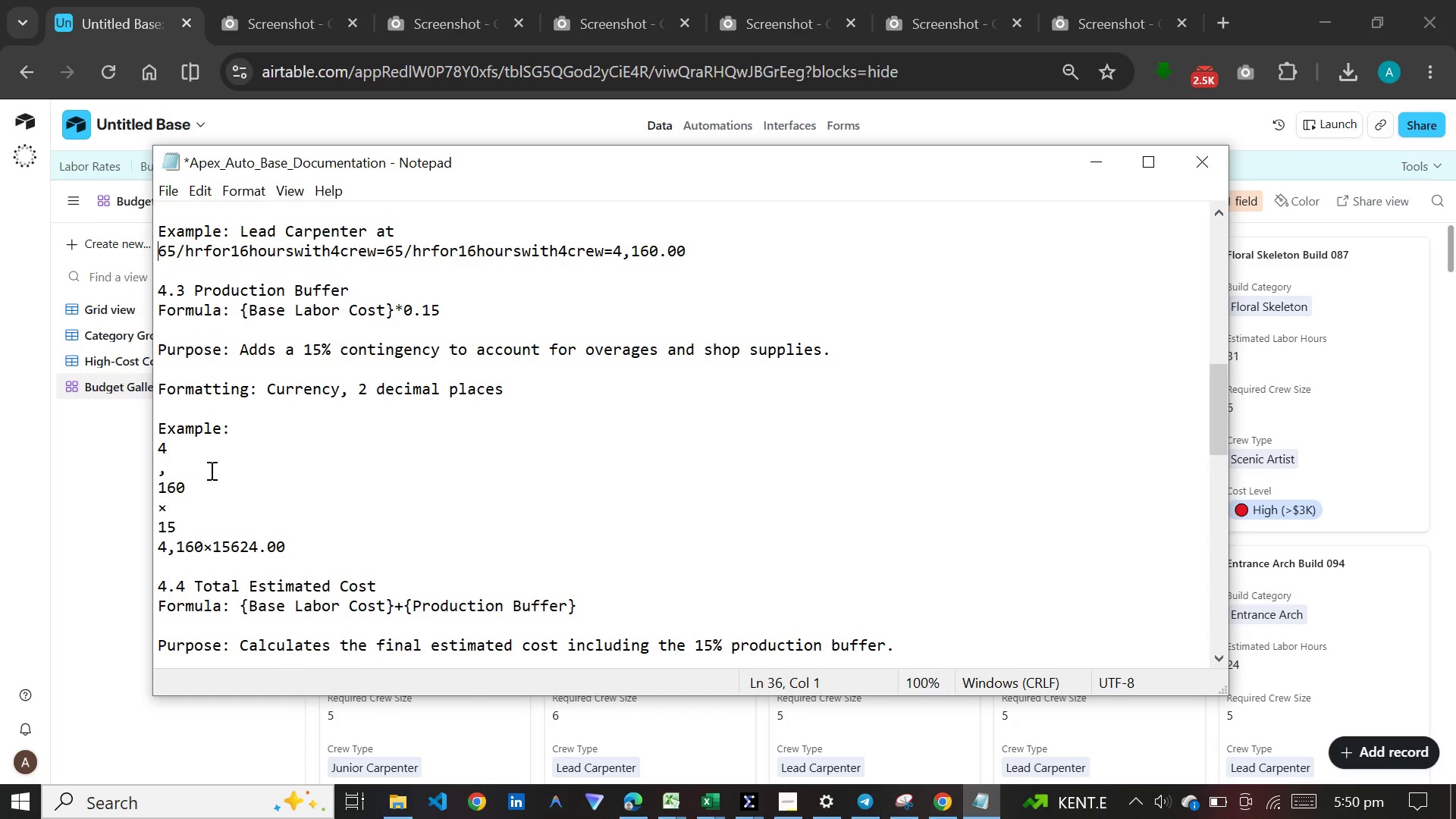 
key(ArrowDown)
 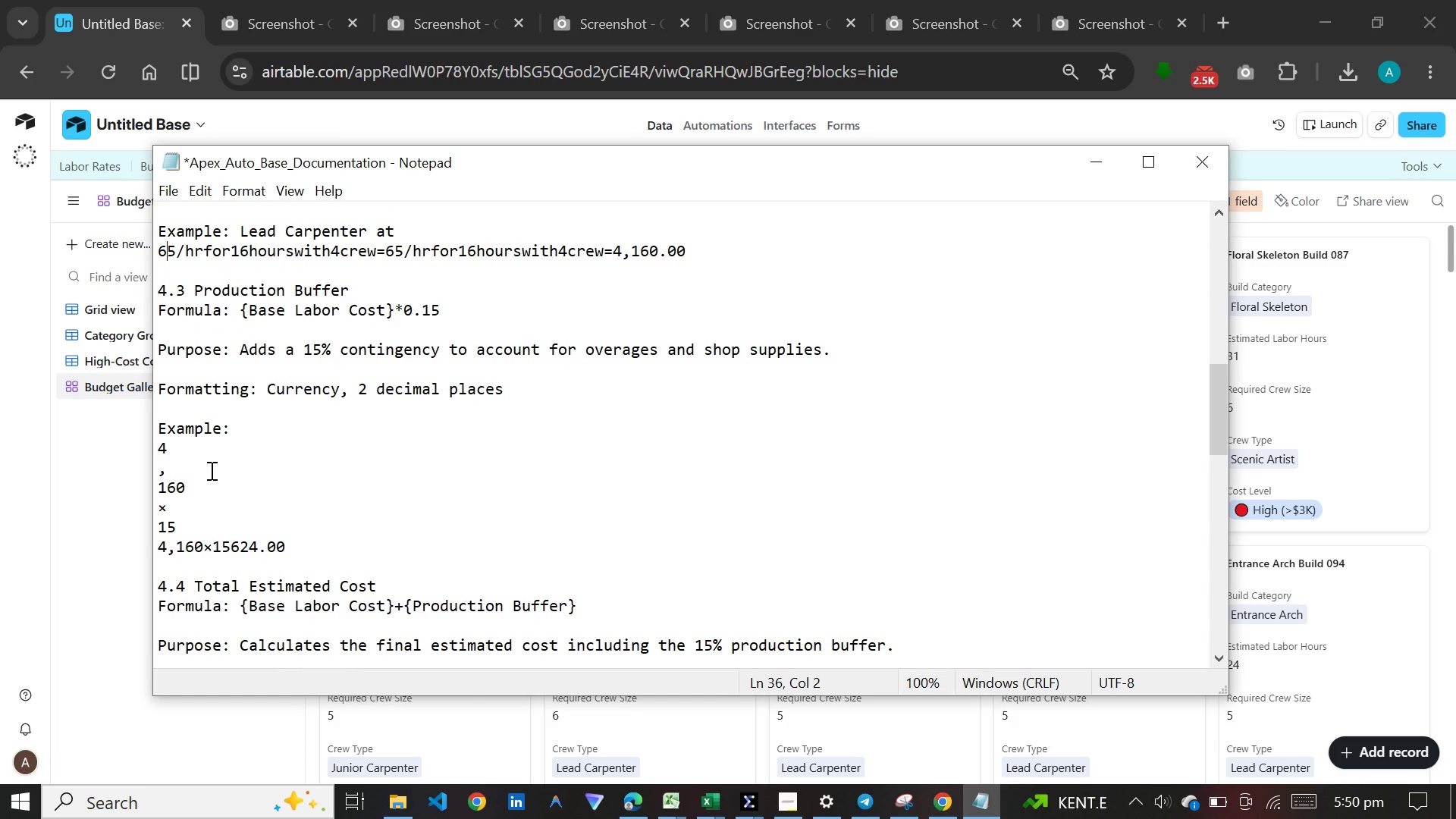 
hold_key(key=ArrowRight, duration=0.73)
 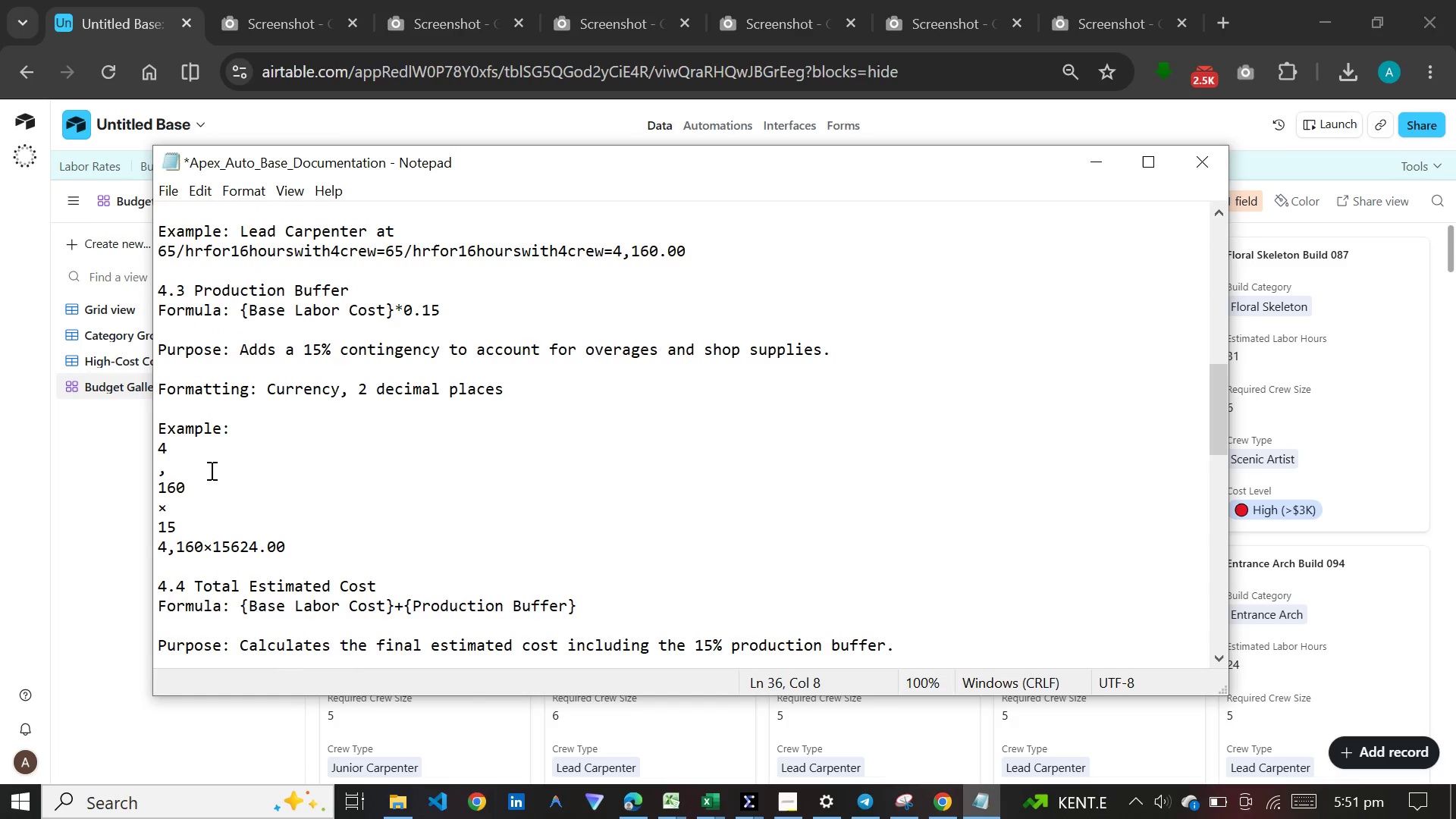 
key(ArrowLeft)
 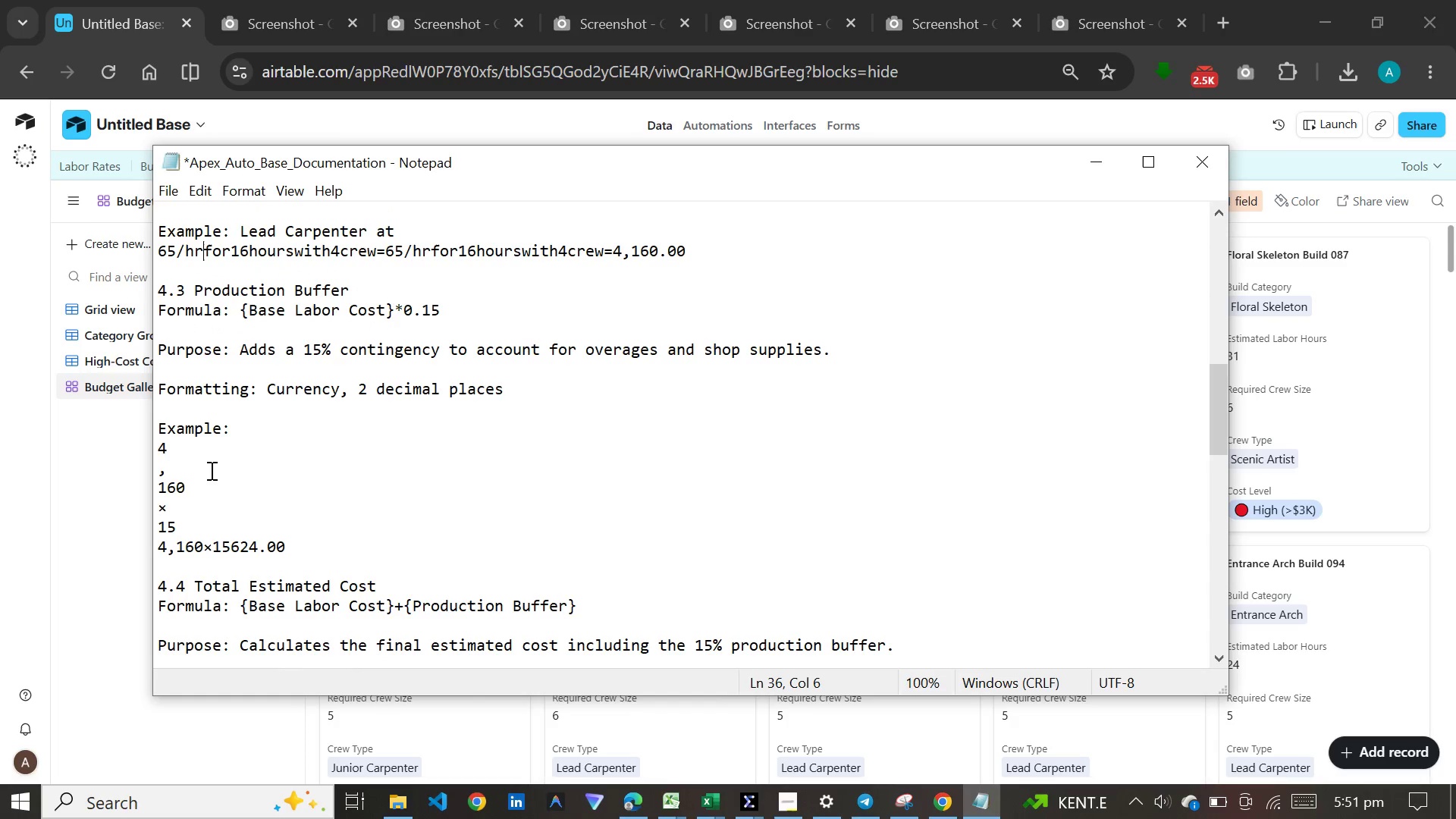 
key(ArrowLeft)
 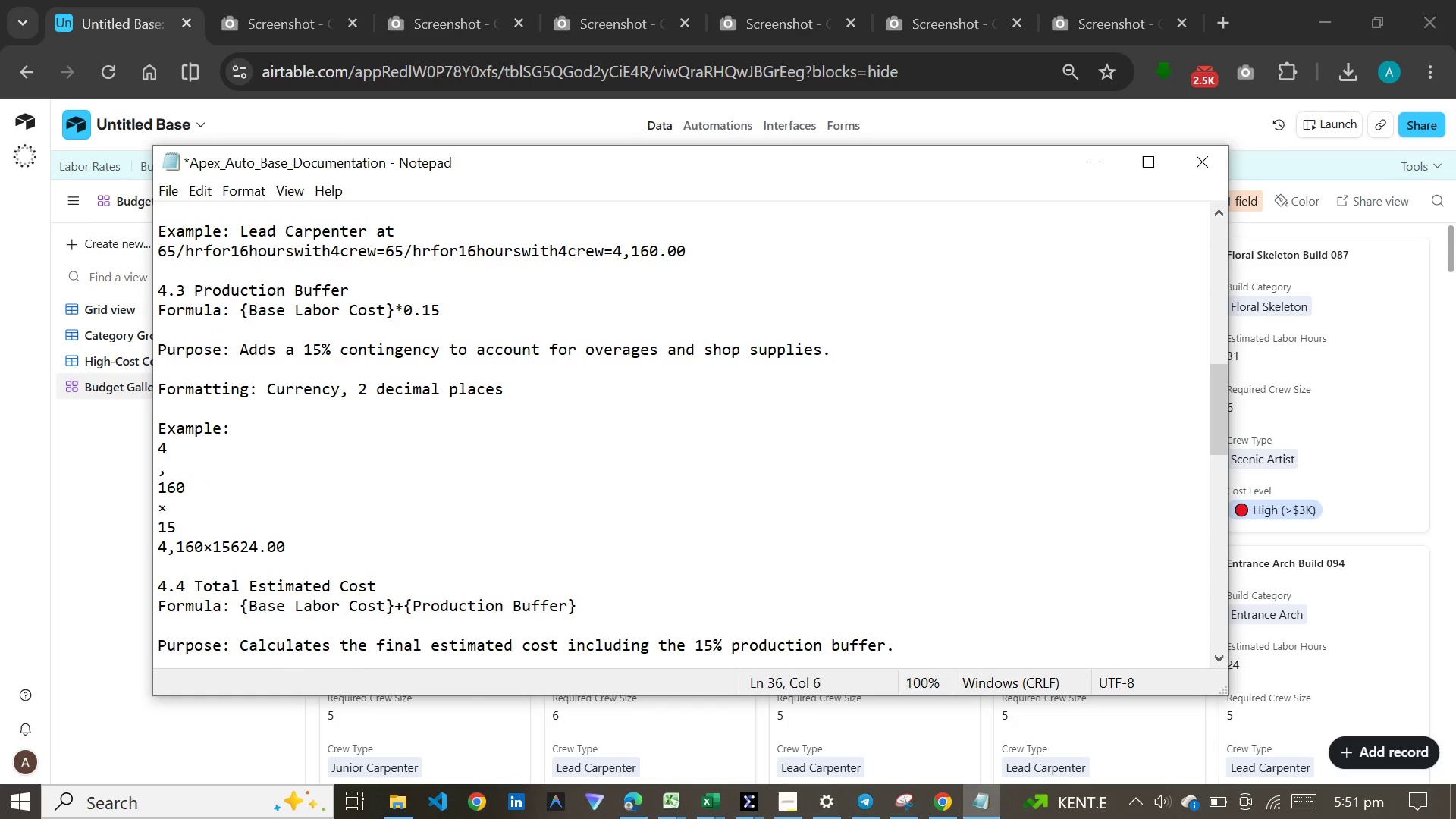 
key(N)
 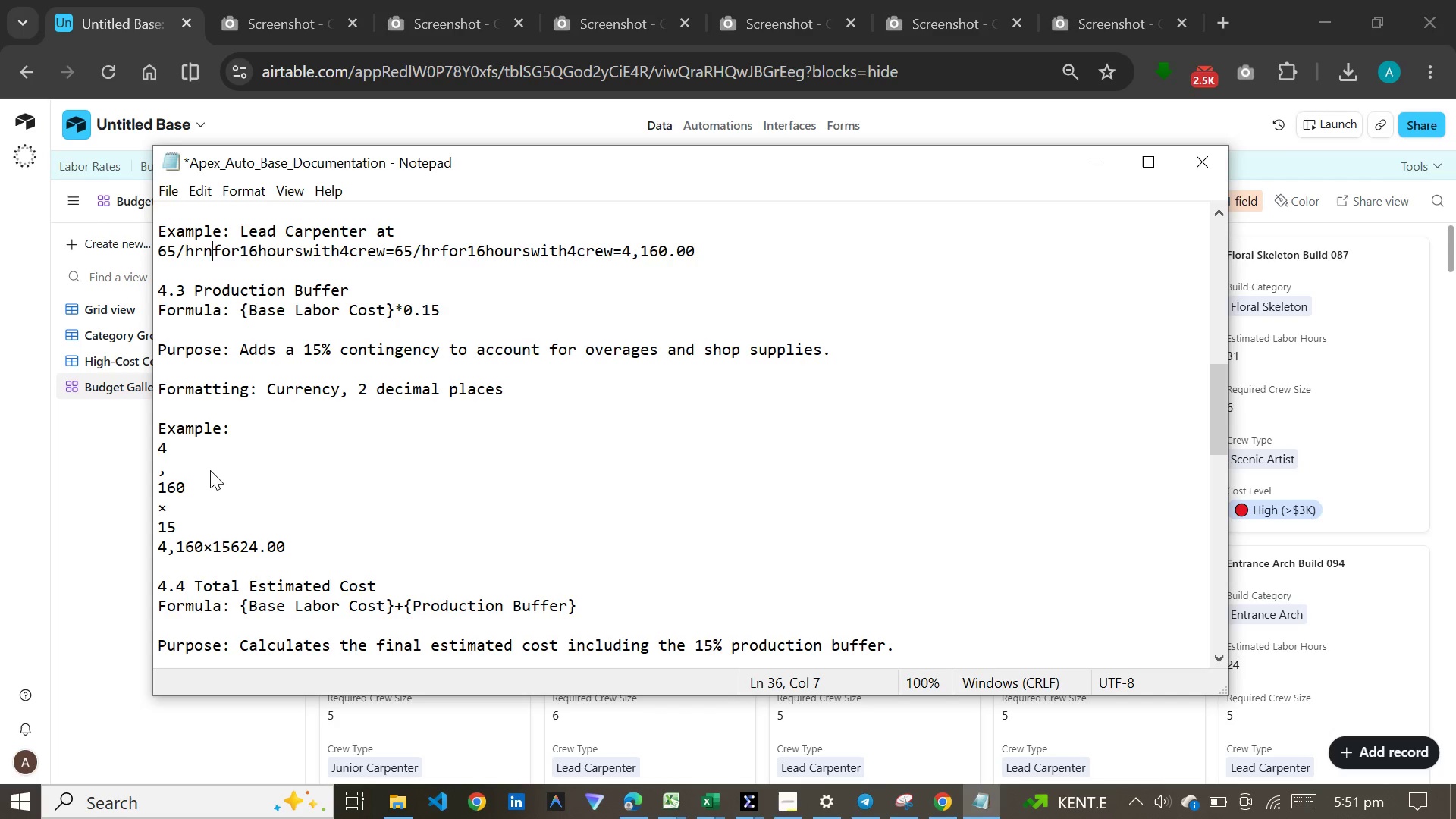 
key(Backspace)
 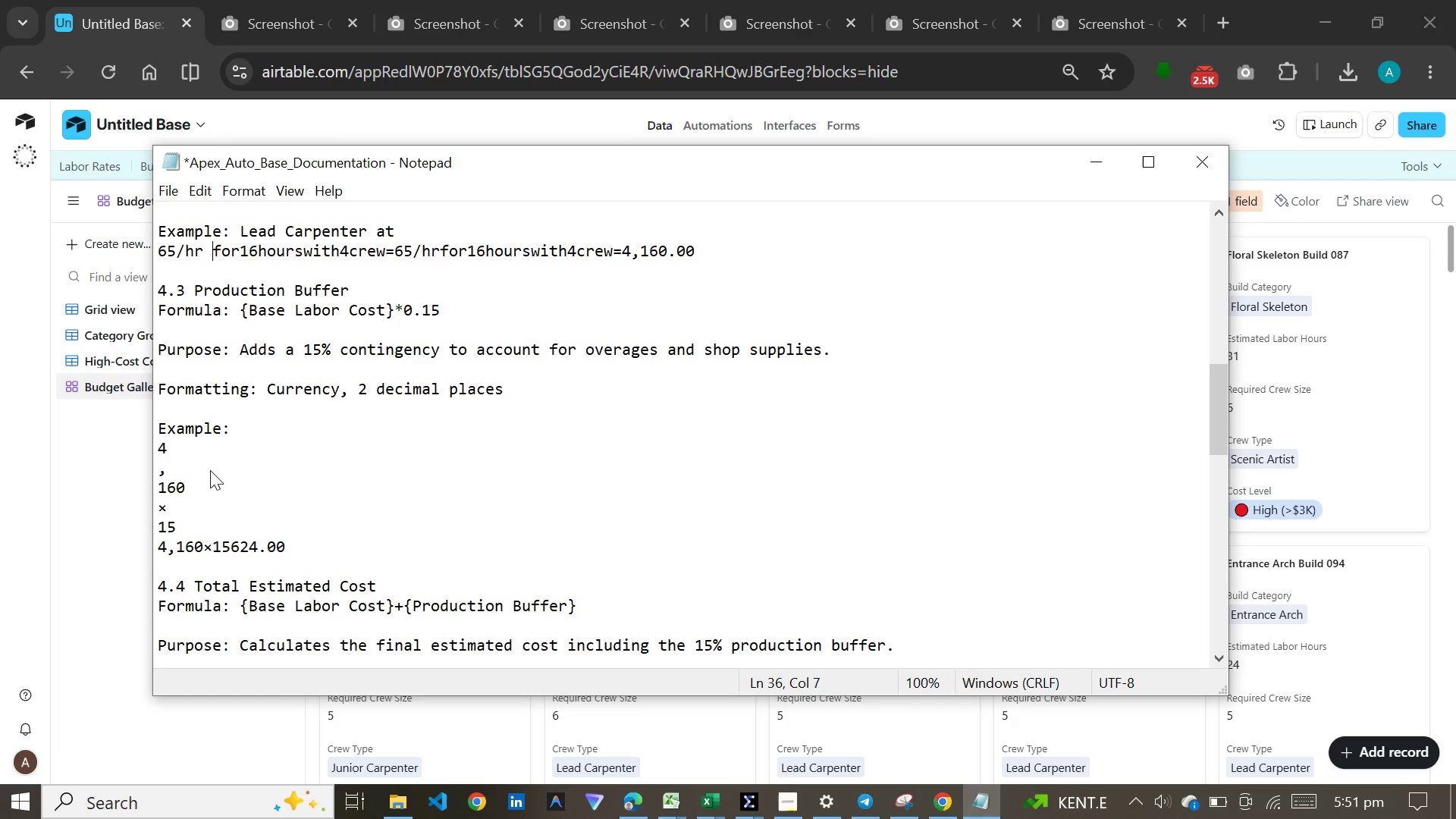 
key(Space)
 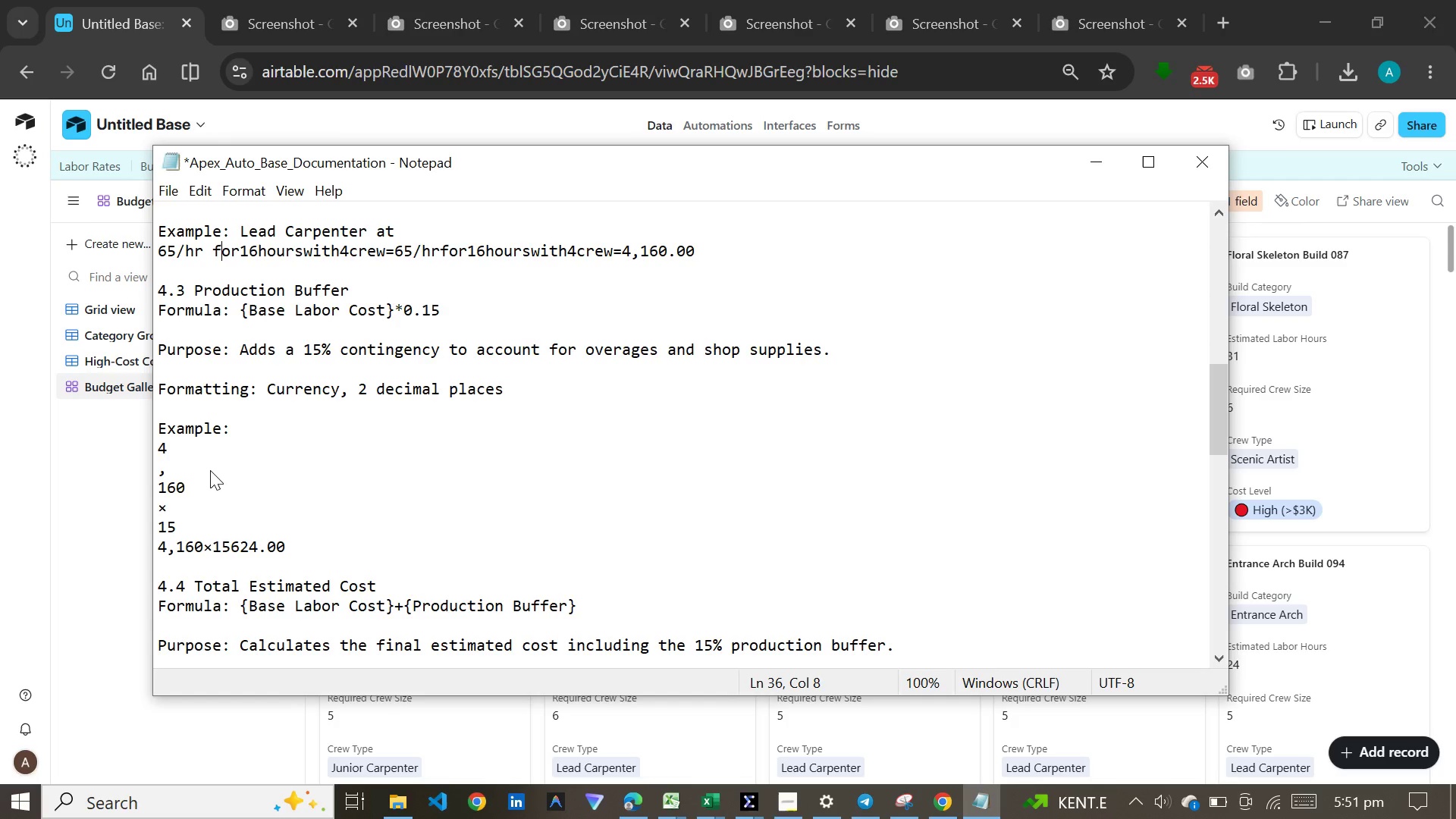 
key(ArrowRight)
 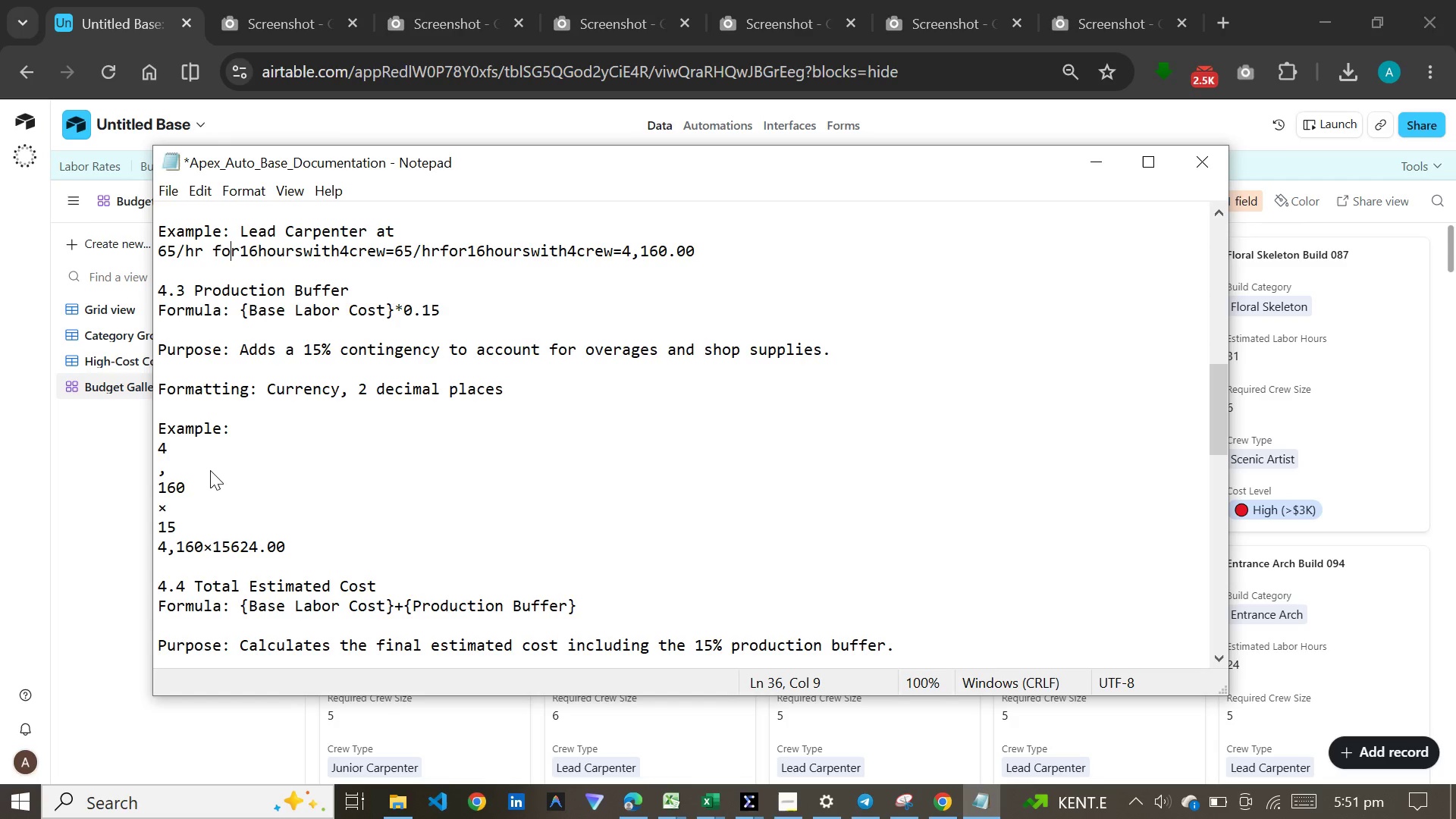 
key(ArrowRight)
 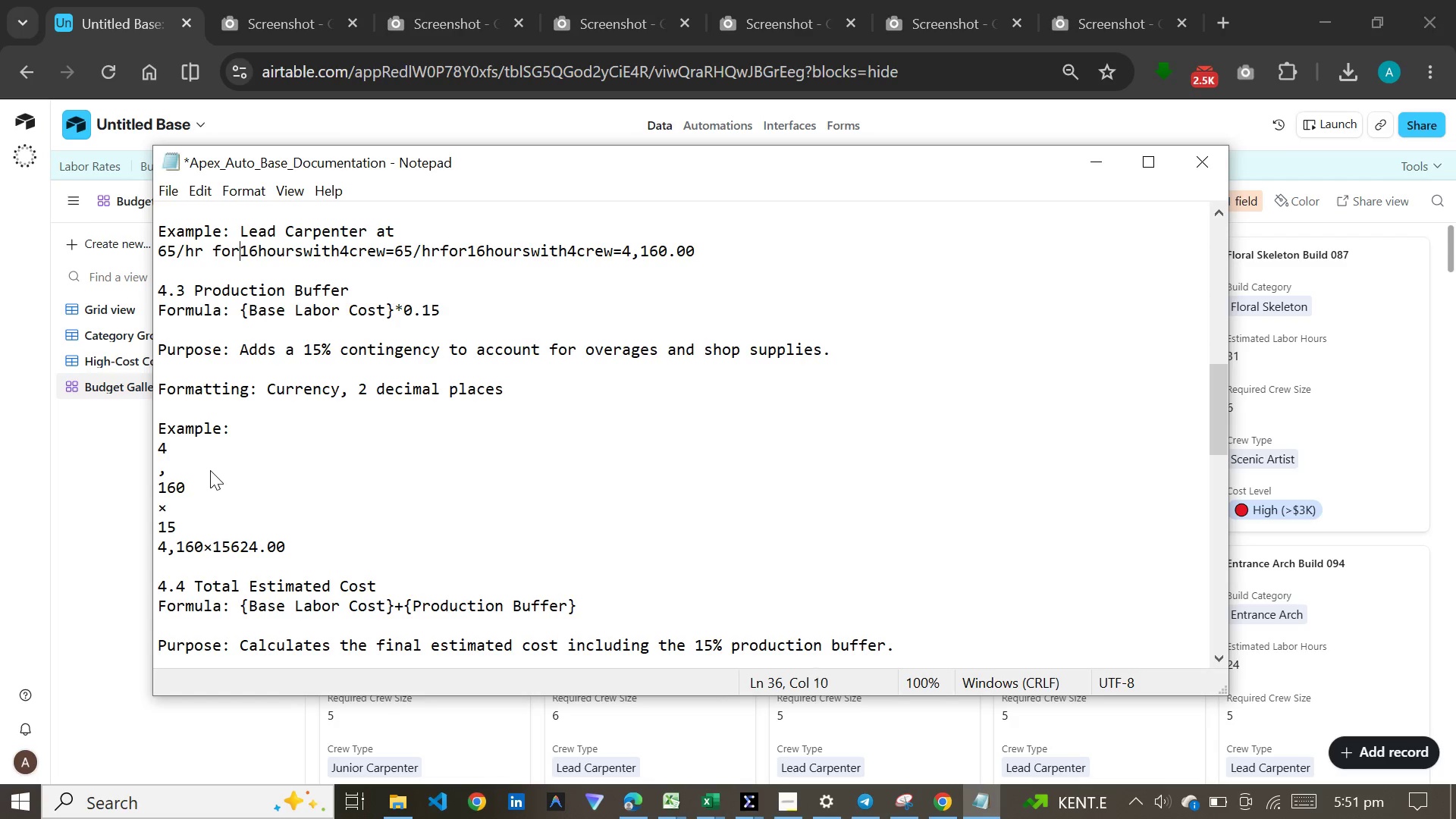 
key(ArrowRight)
 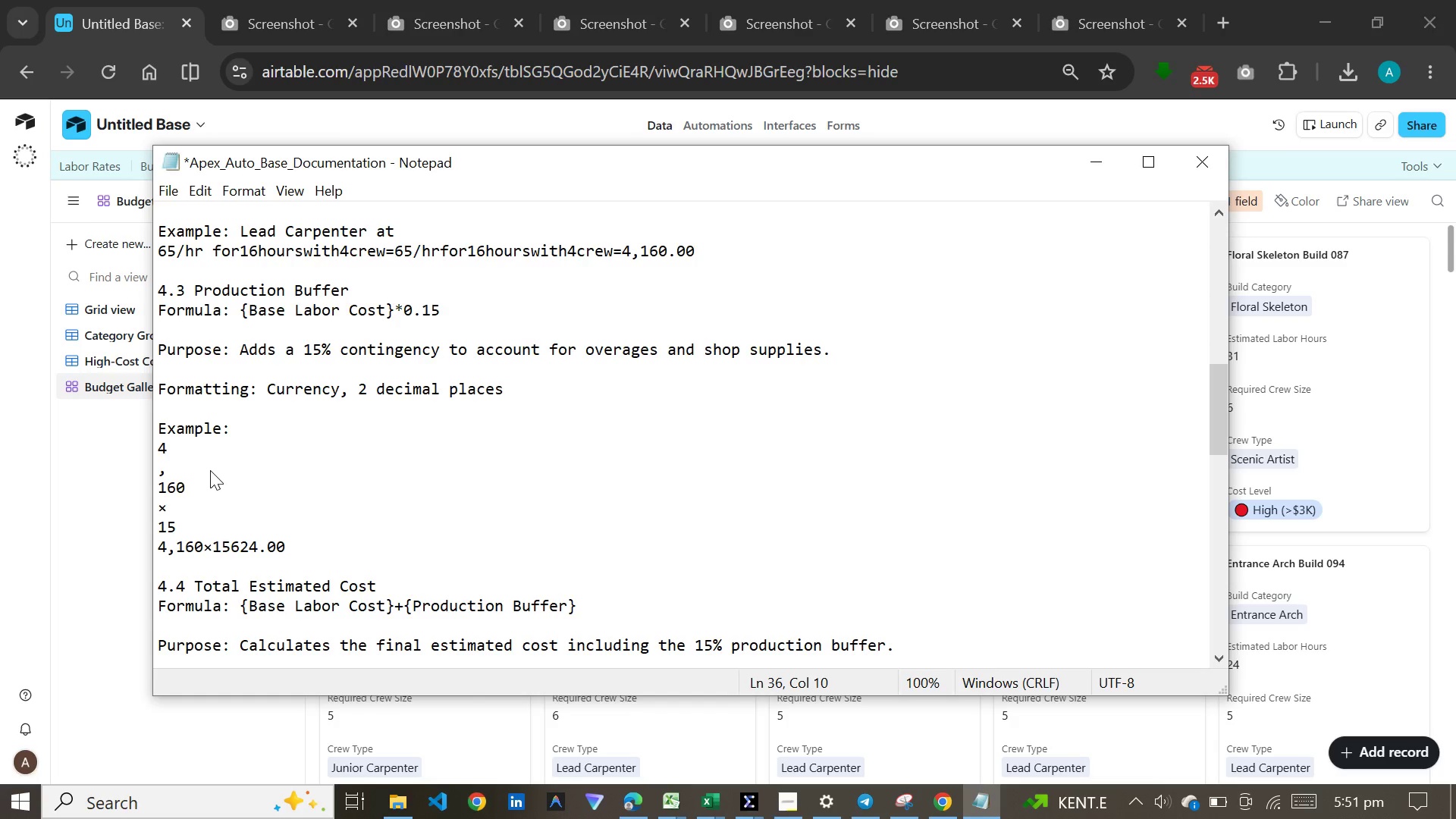 
key(Space)
 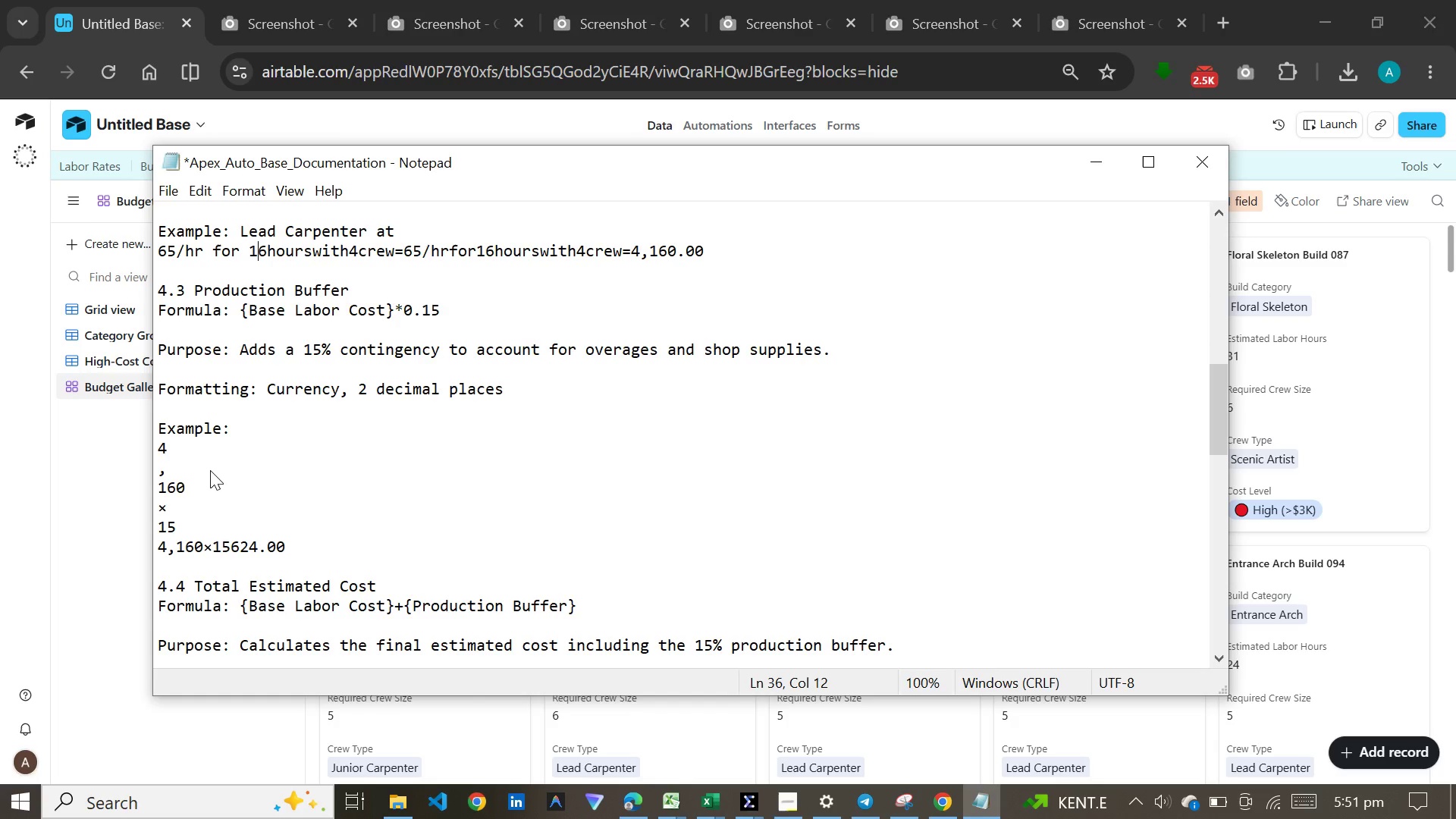 
key(ArrowRight)
 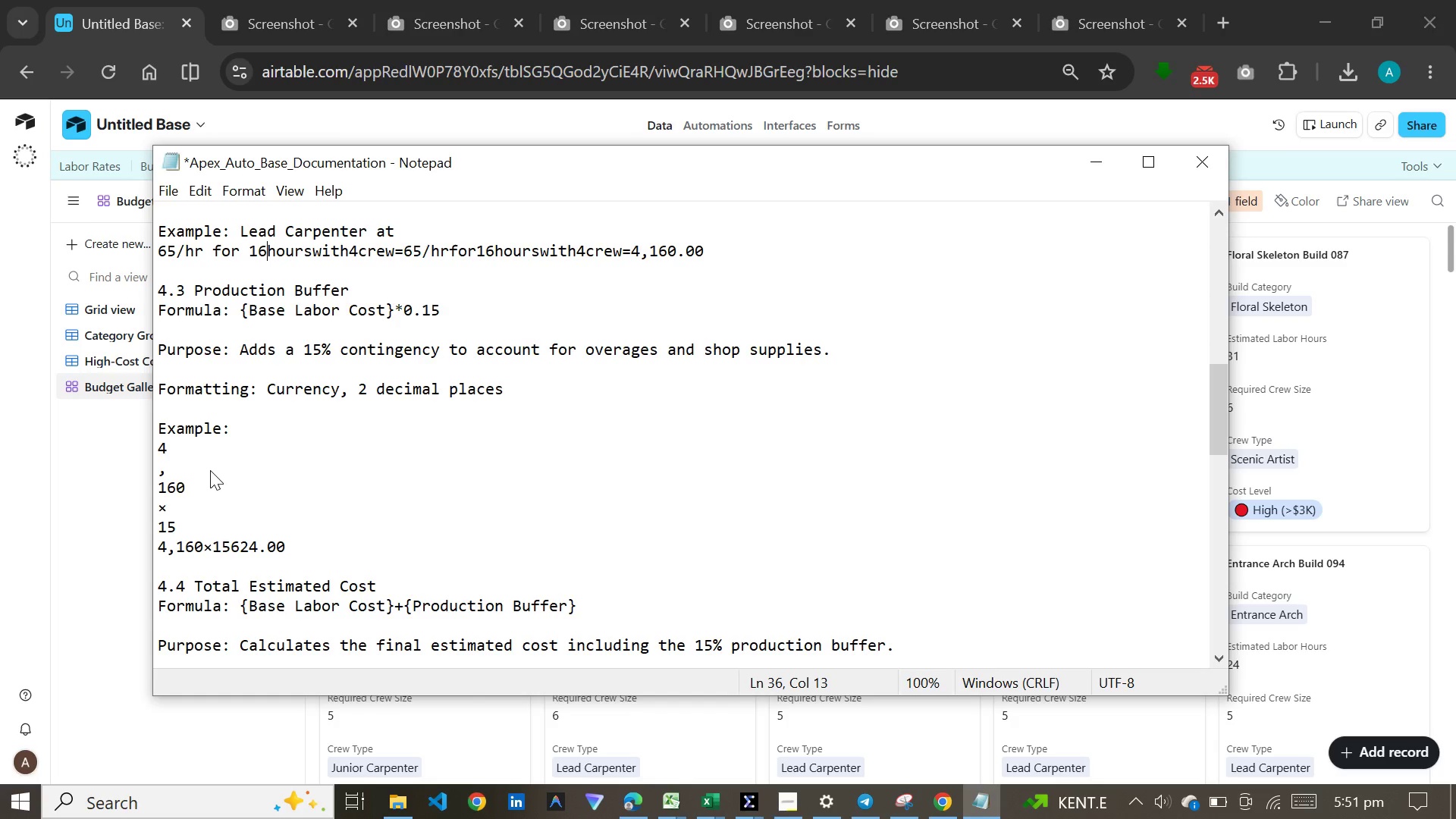 
key(ArrowRight)
 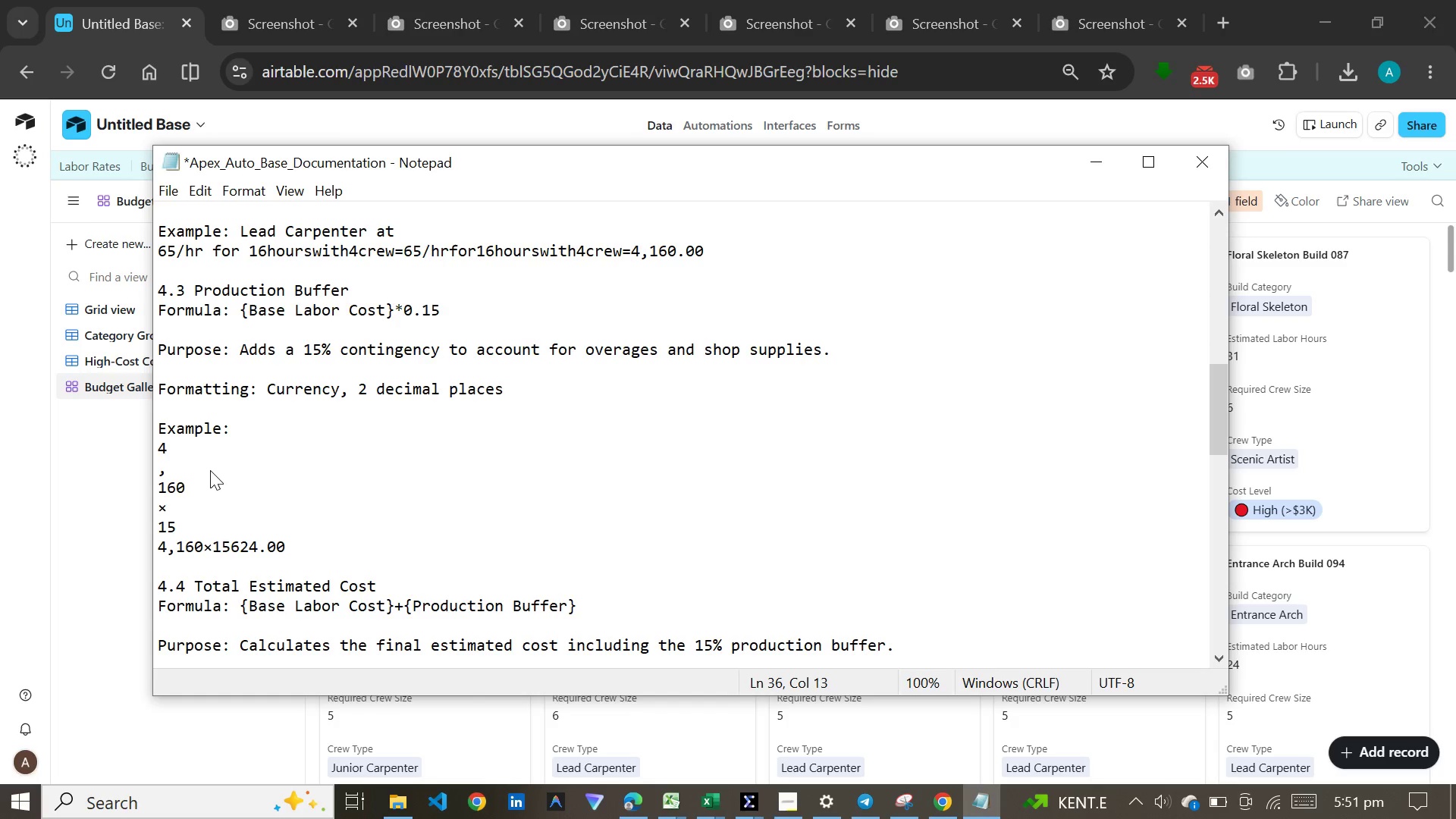 
key(Space)
 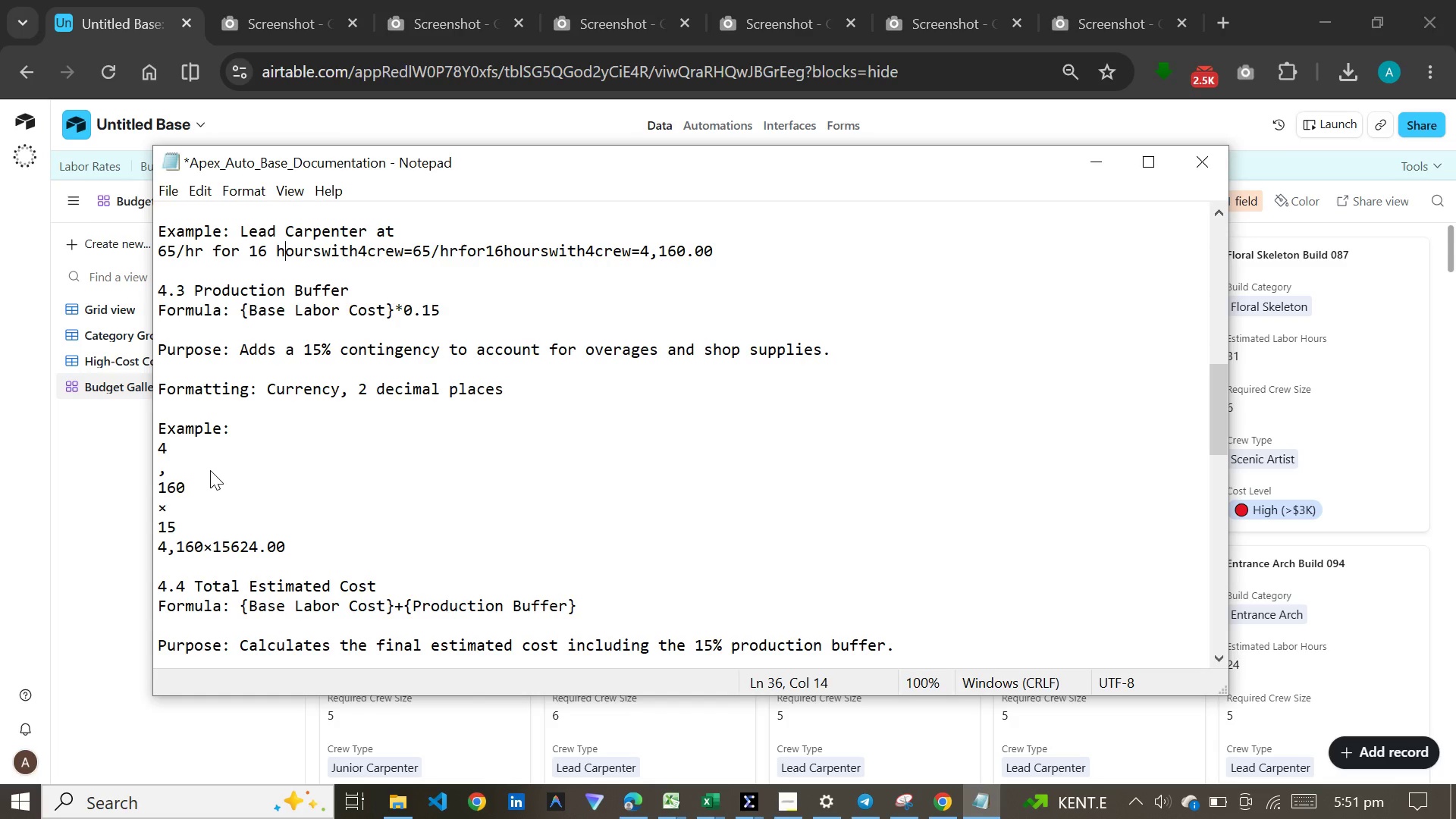 
key(ArrowRight)
 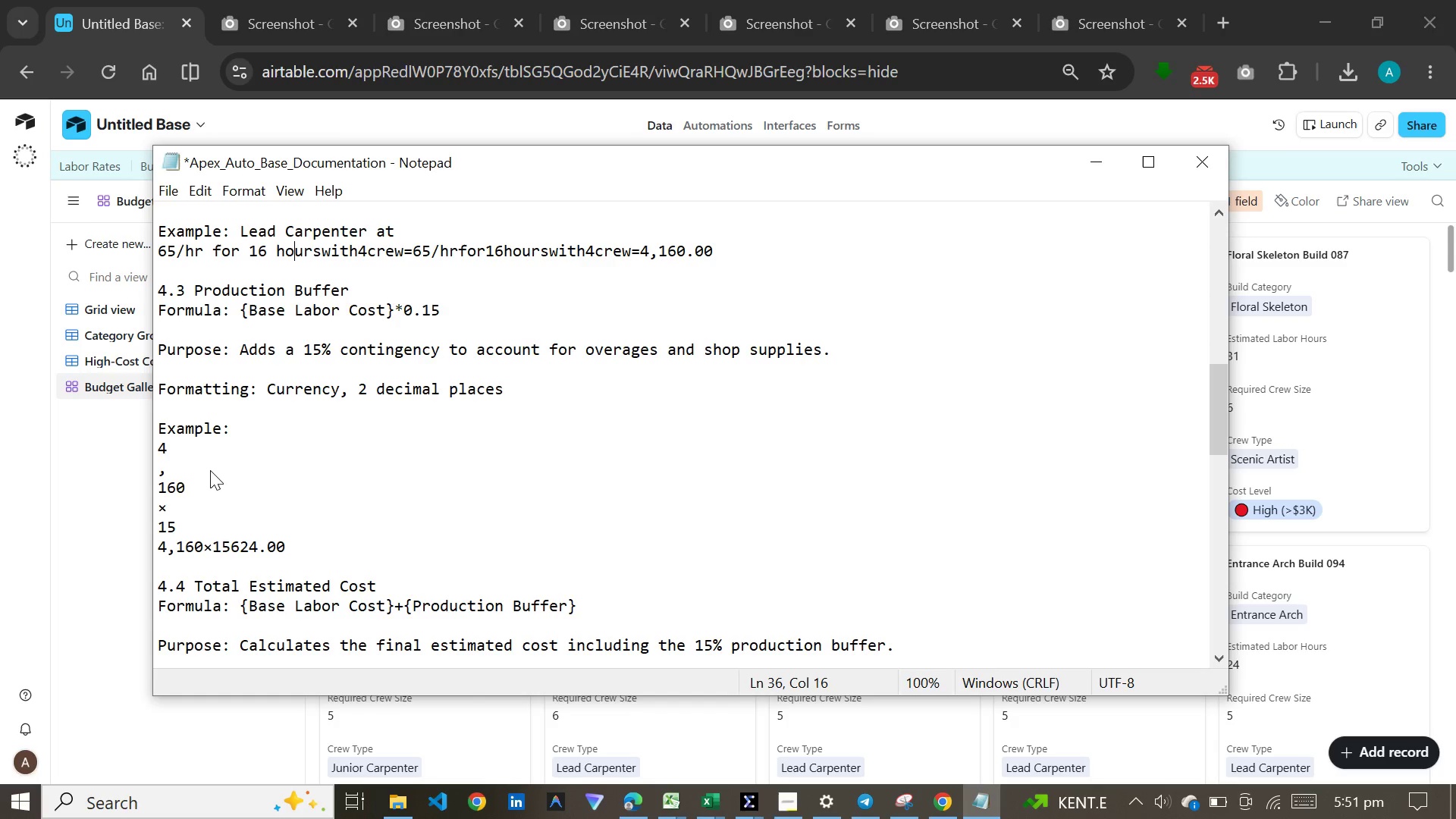 
key(ArrowRight)
 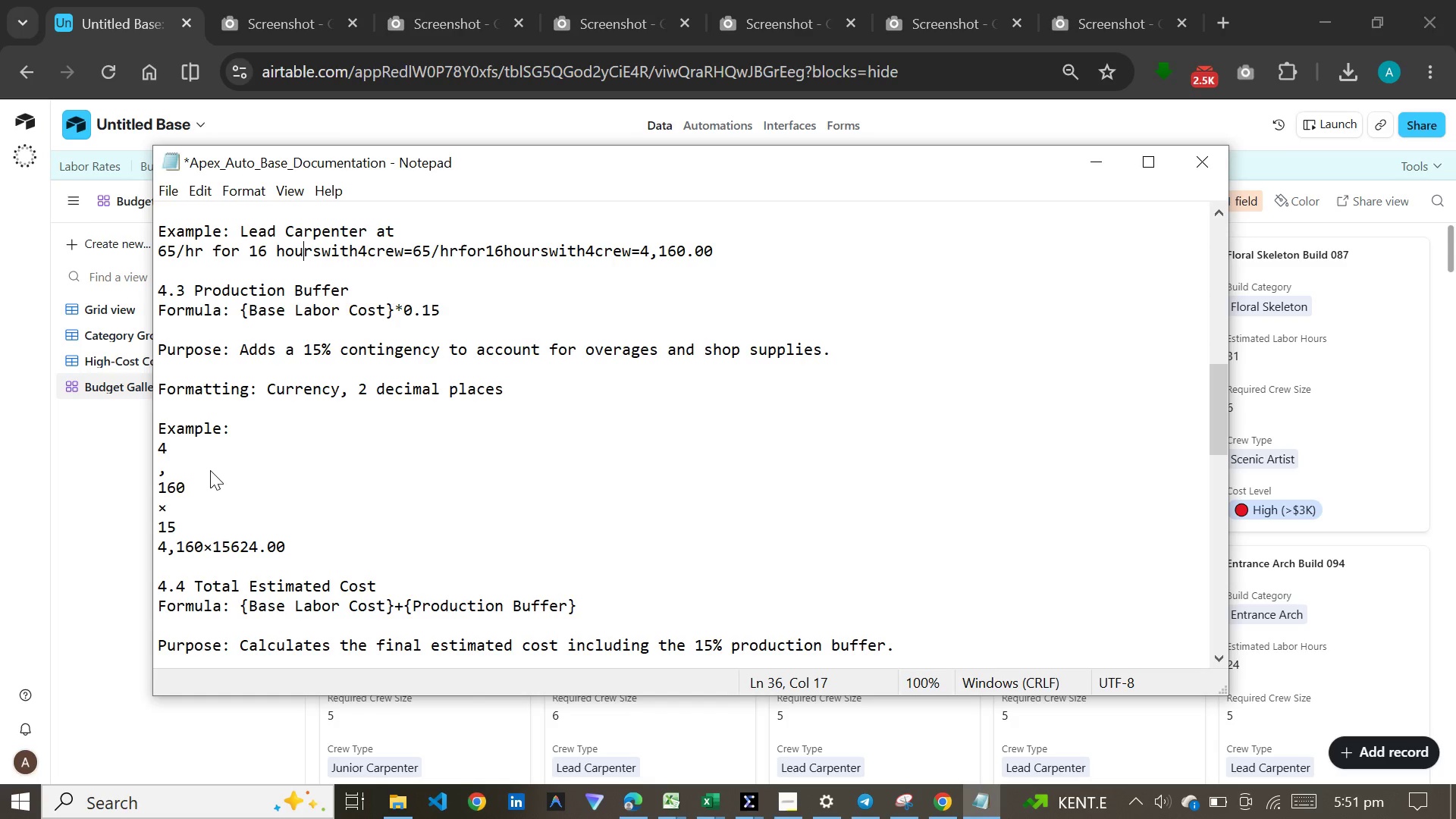 
key(ArrowRight)
 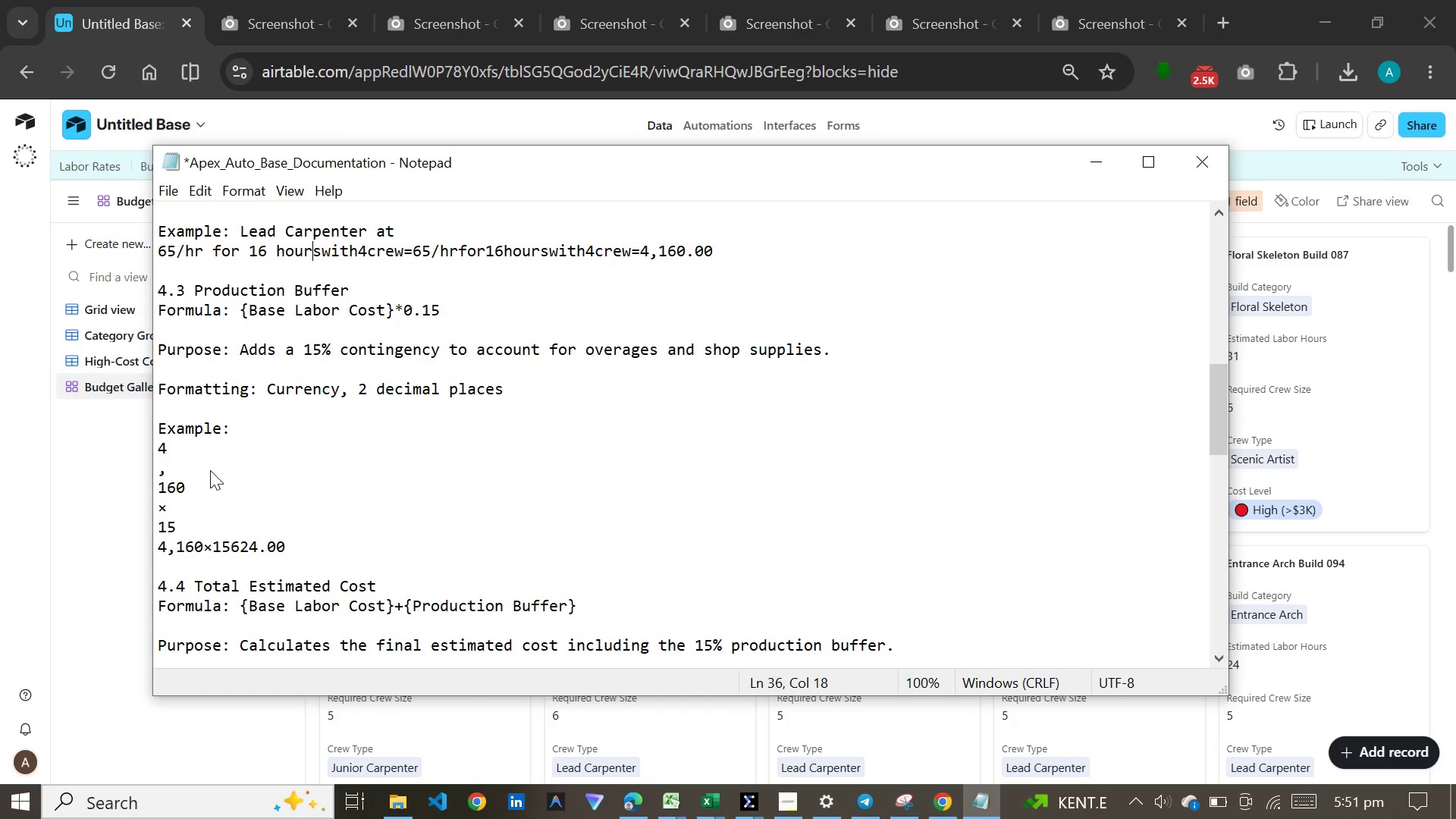 
key(ArrowRight)
 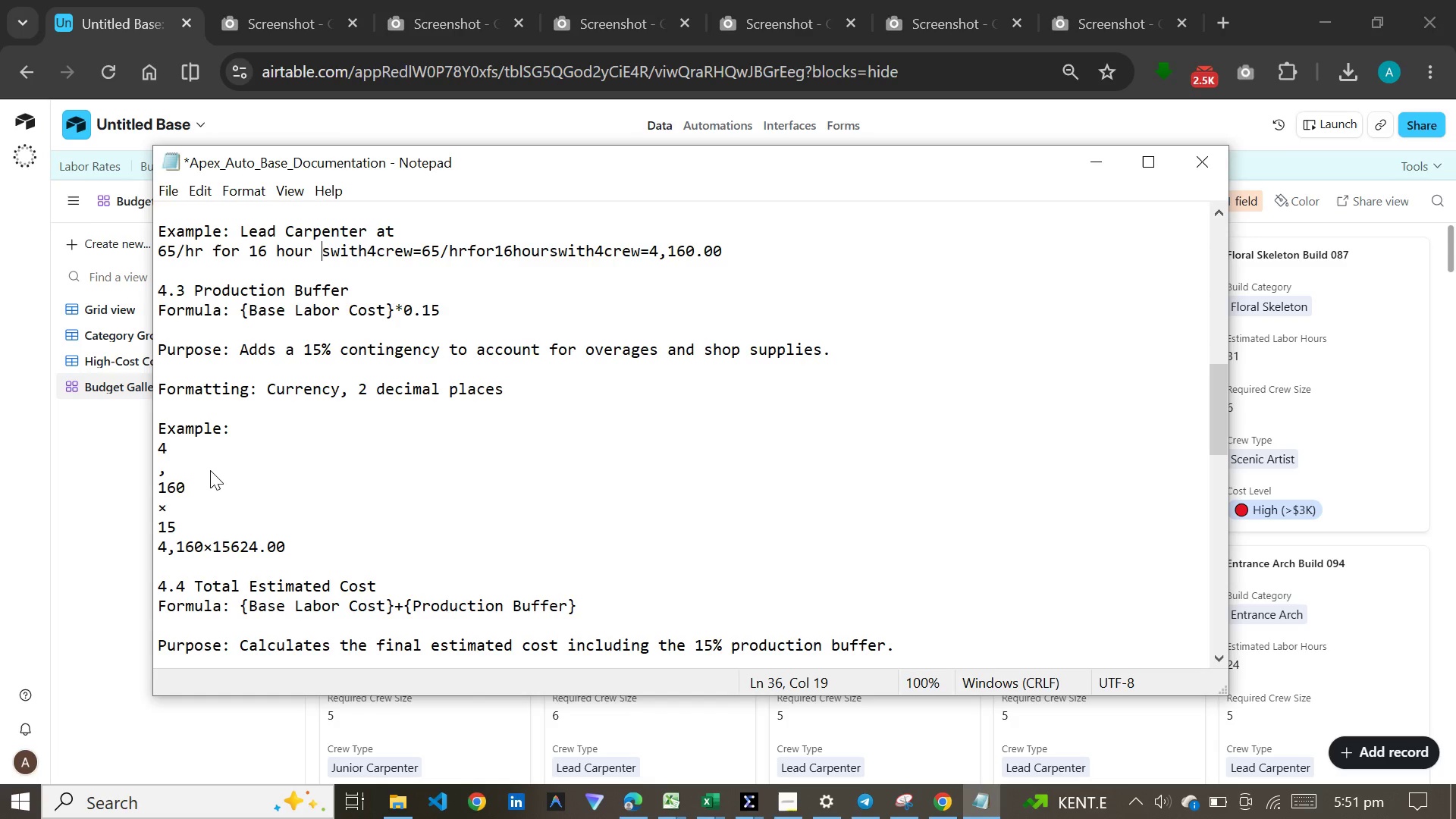 
key(Space)
 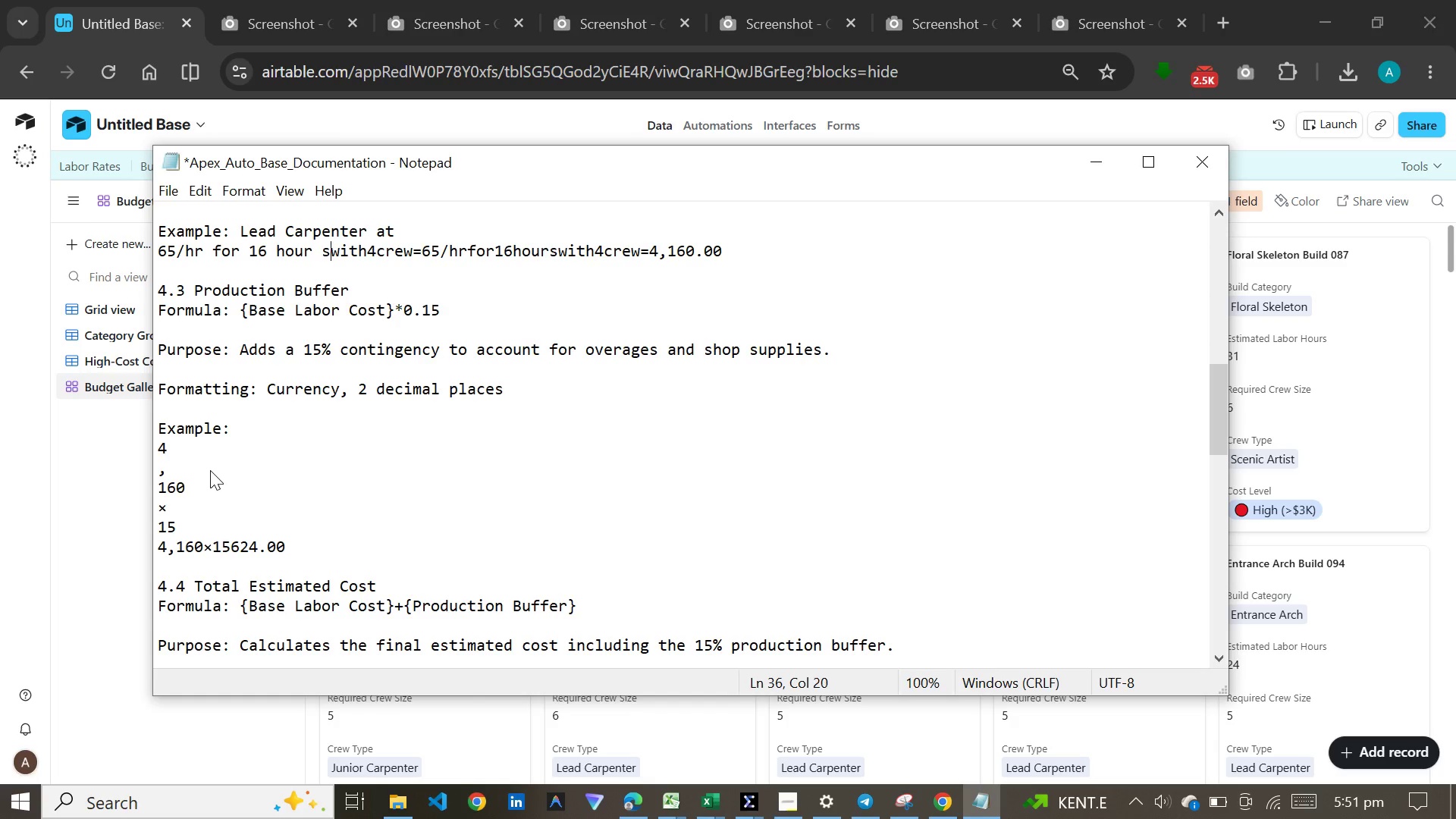 
key(ArrowRight)
 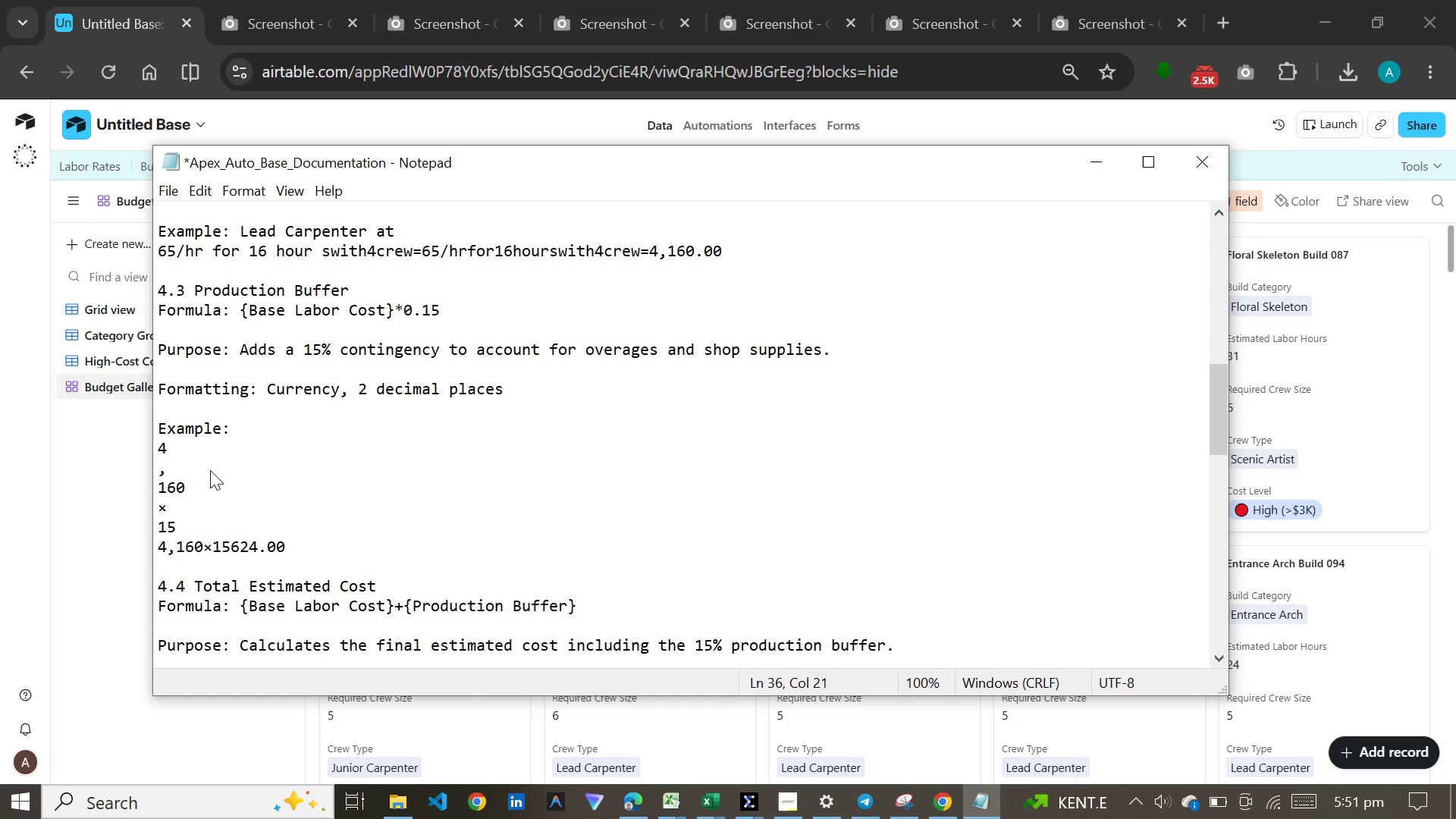 
key(ArrowRight)
 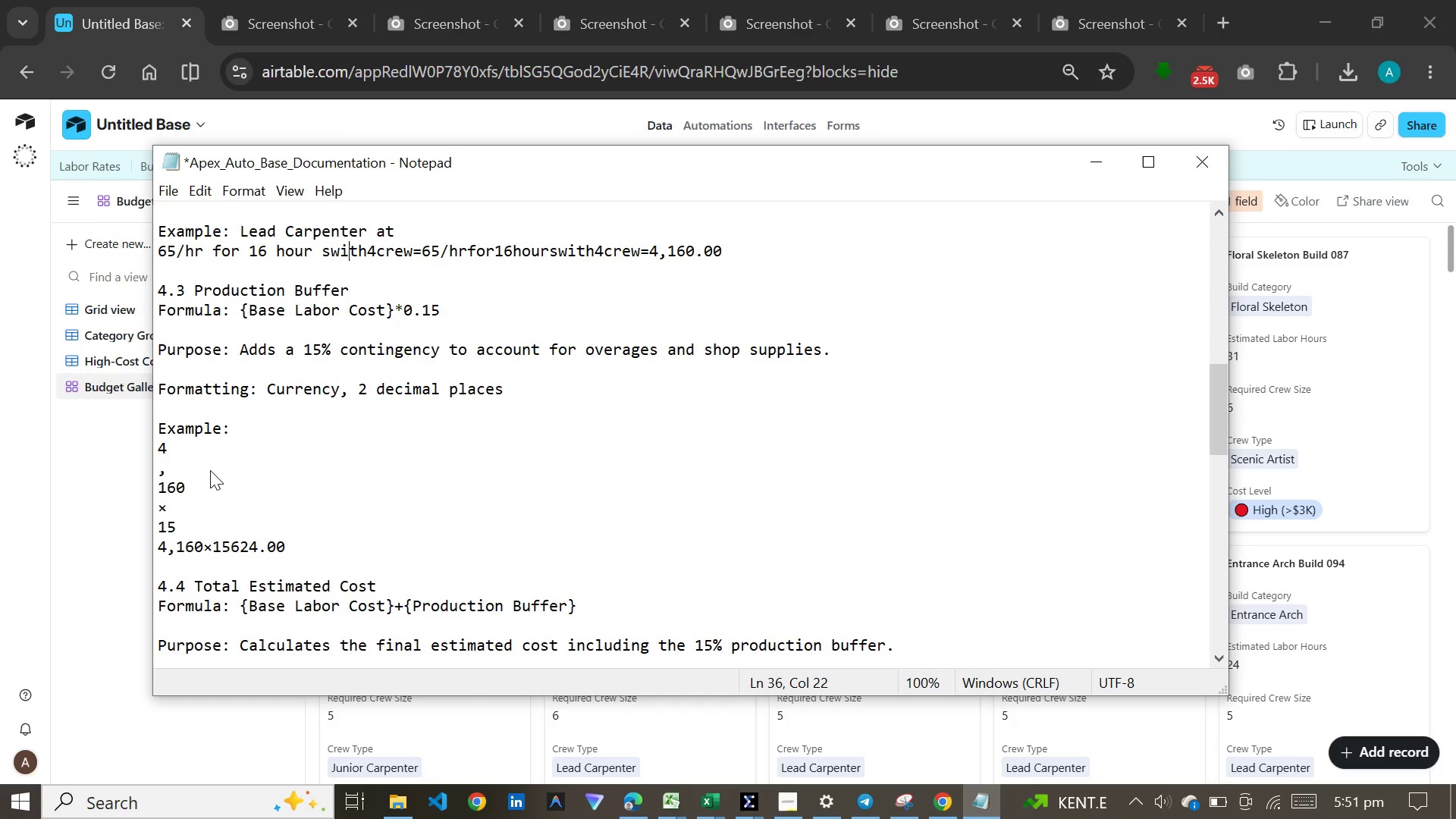 
key(ArrowRight)
 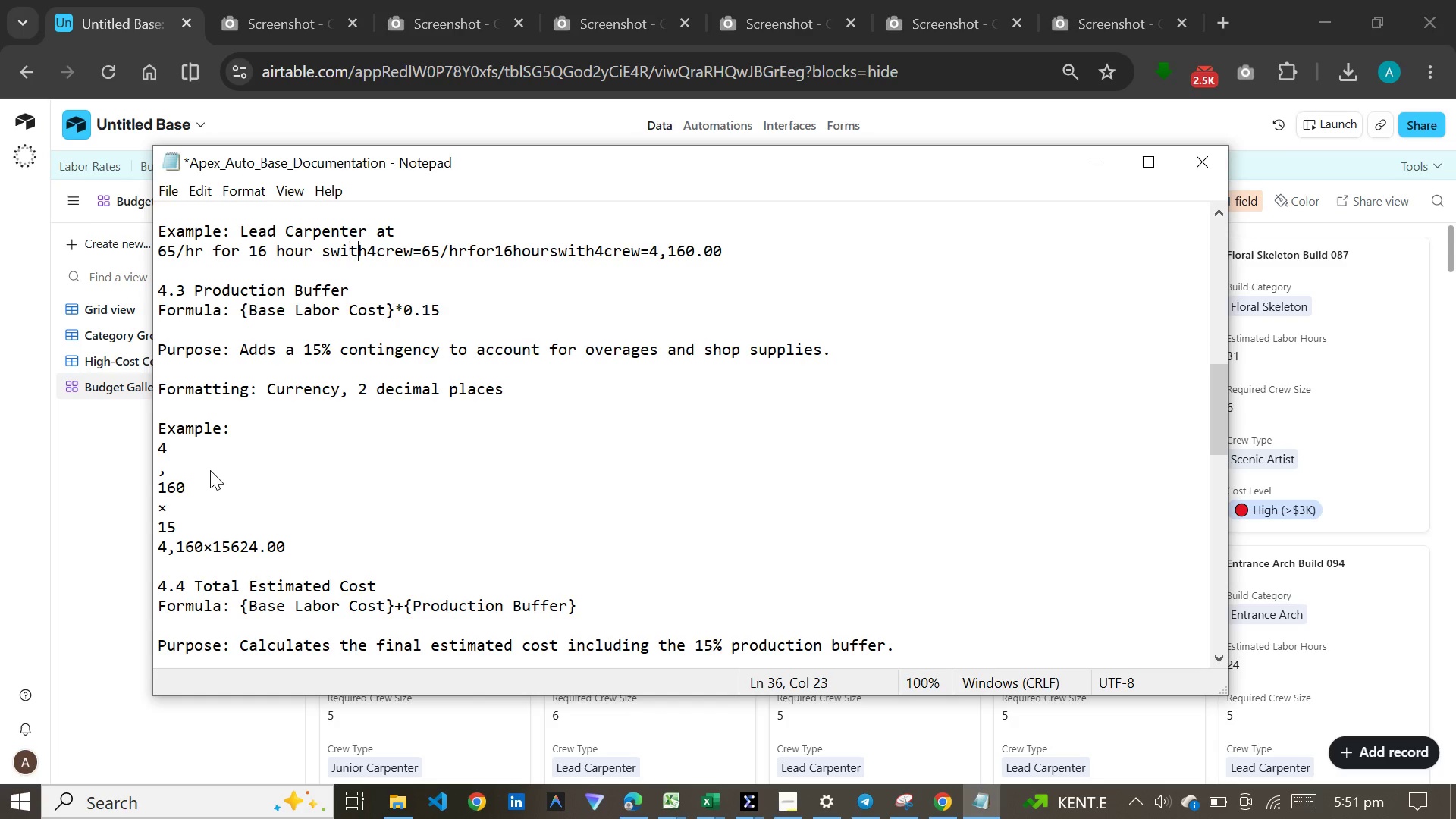 
key(ArrowRight)
 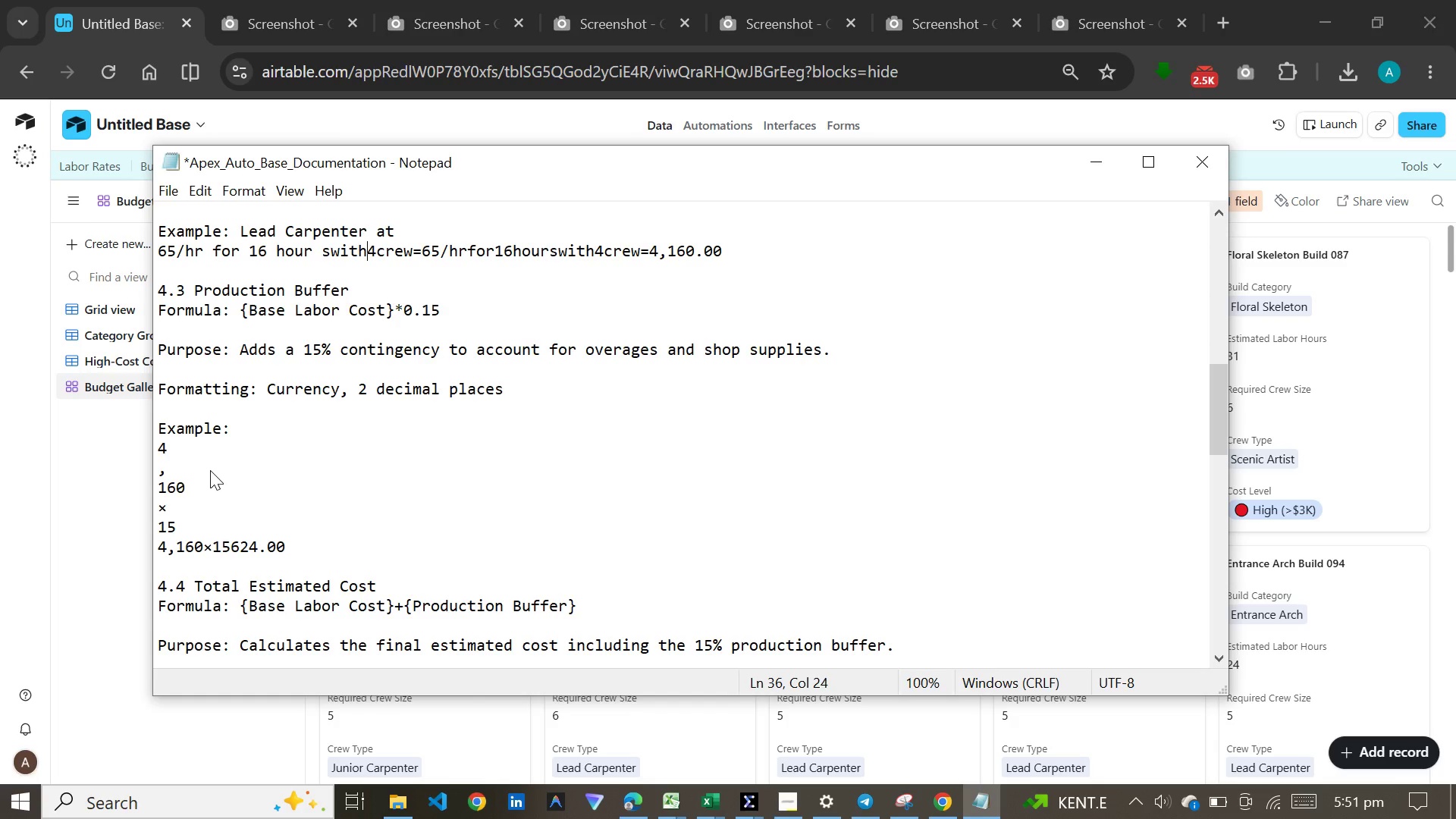 
key(ArrowRight)
 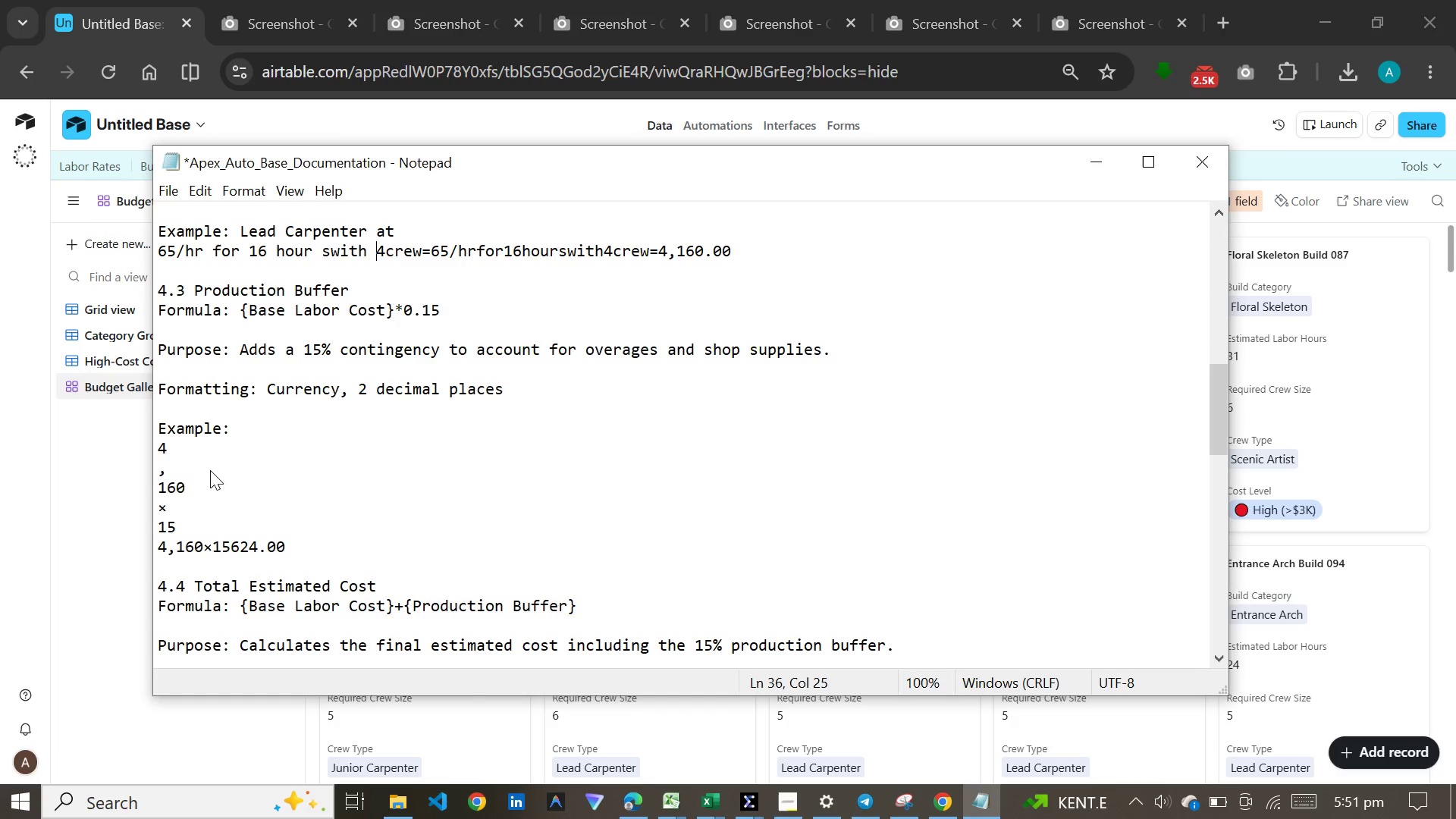 
key(Space)
 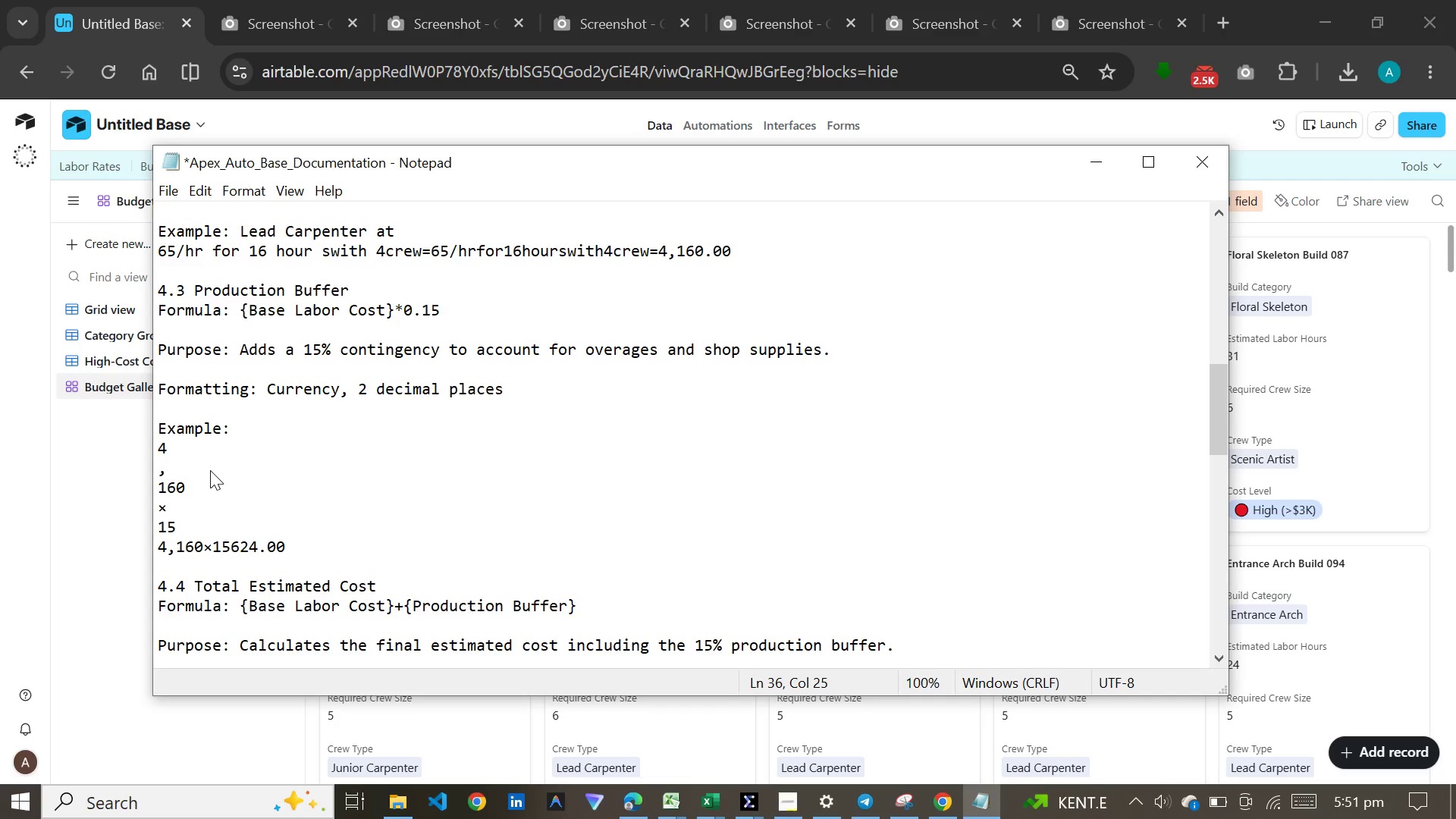 
key(ArrowRight)
 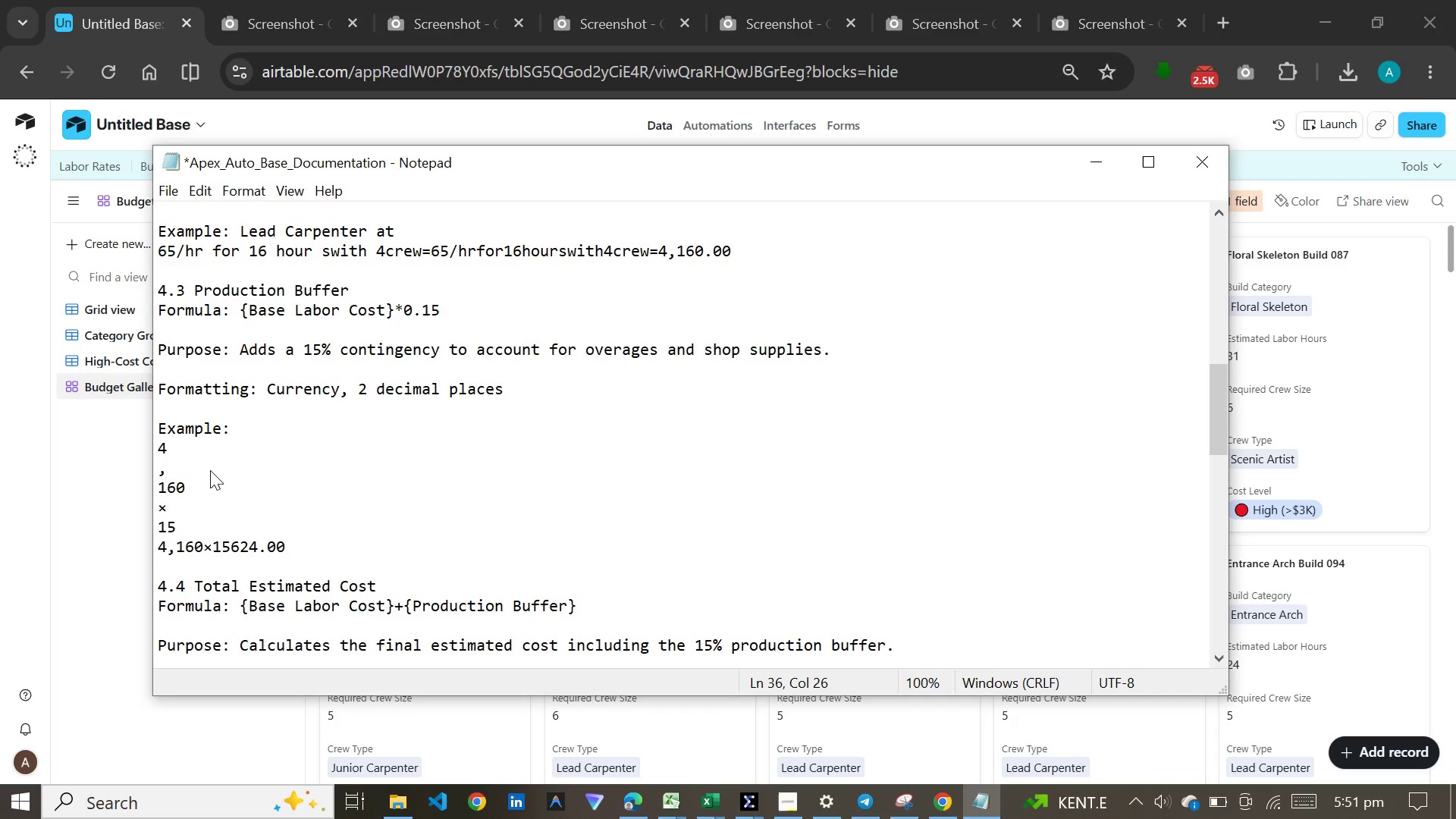 
key(Space)
 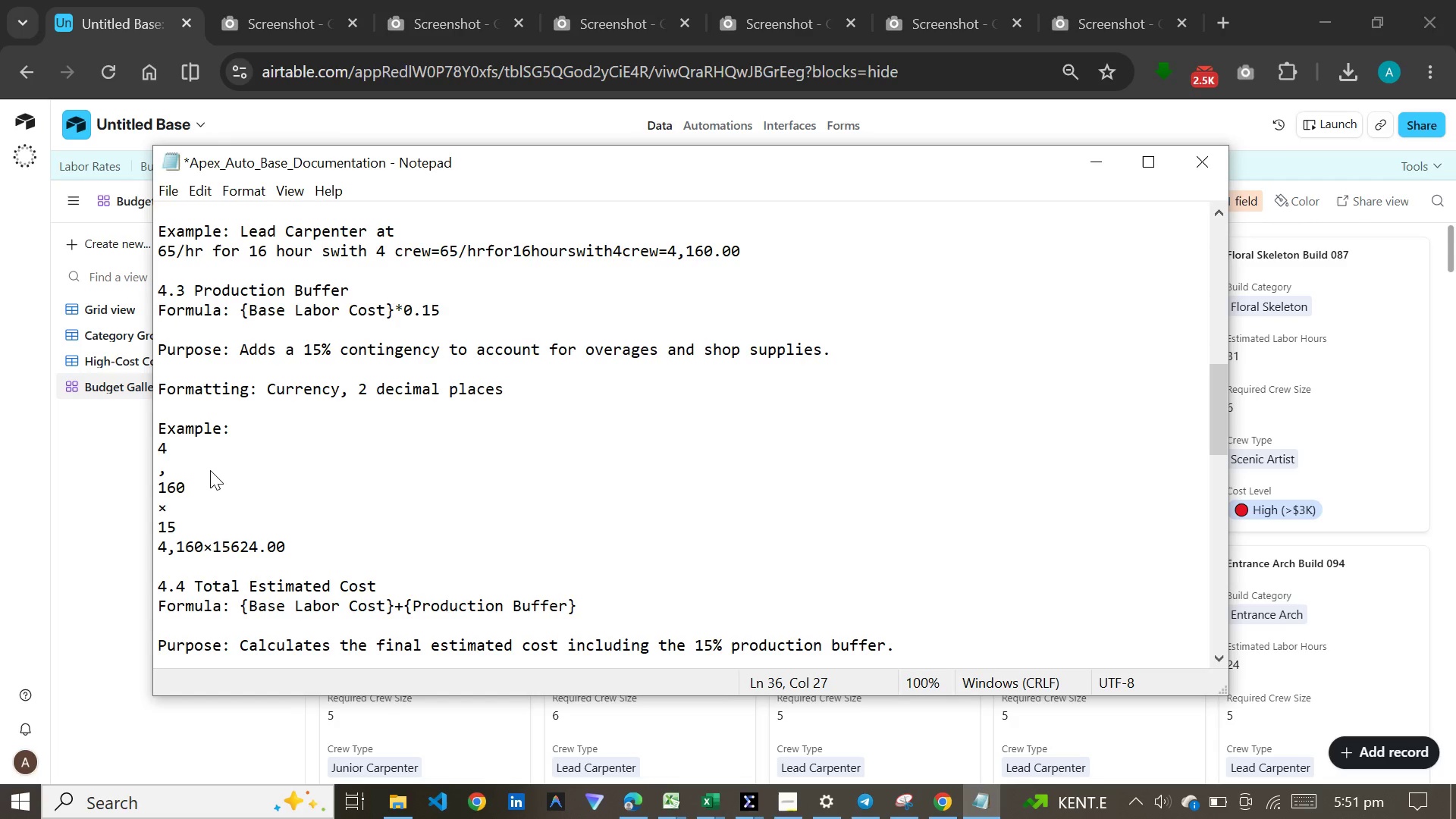 
hold_key(key=ArrowLeft, duration=0.44)
 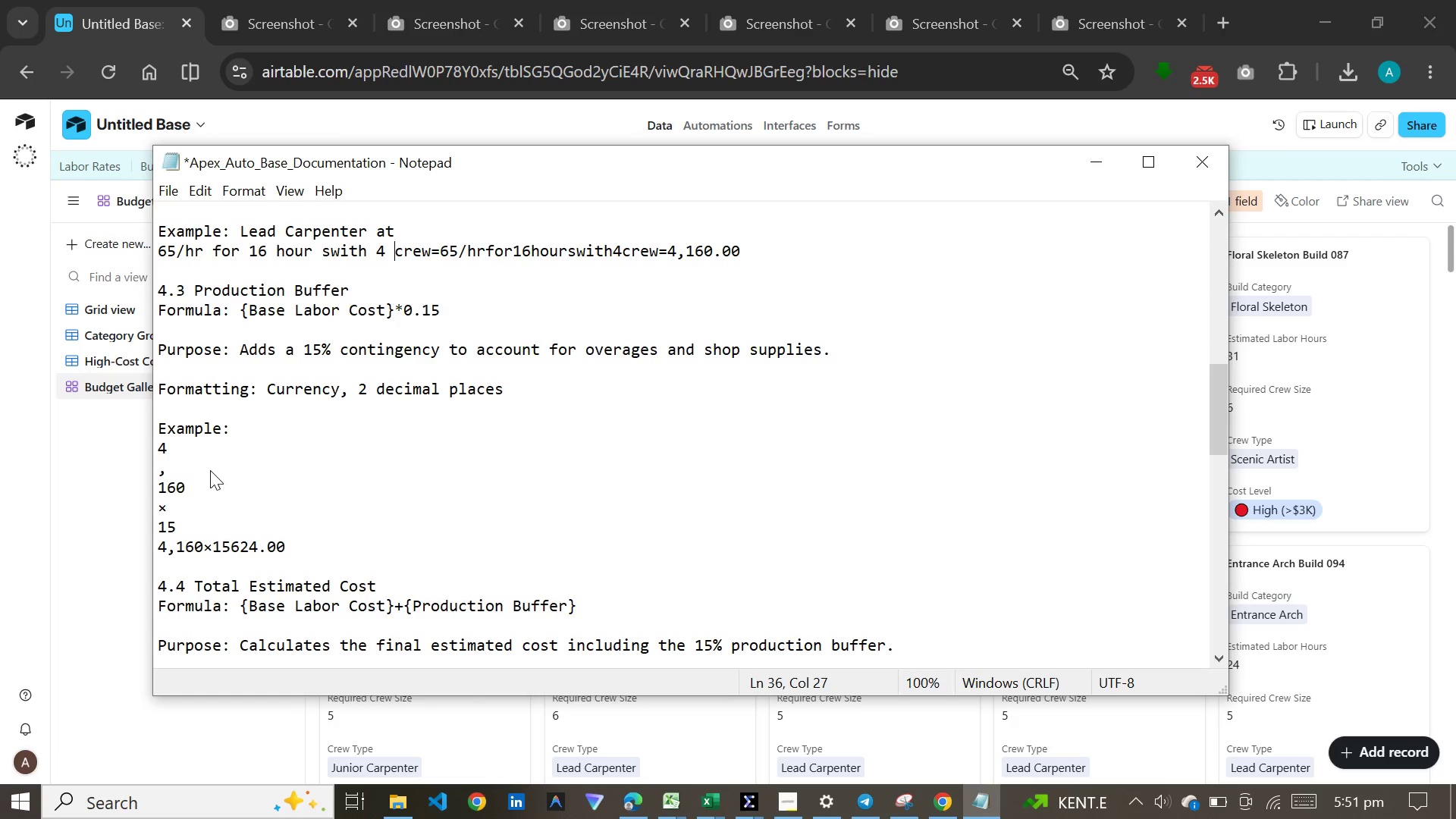 
hold_key(key=ArrowRight, duration=0.88)
 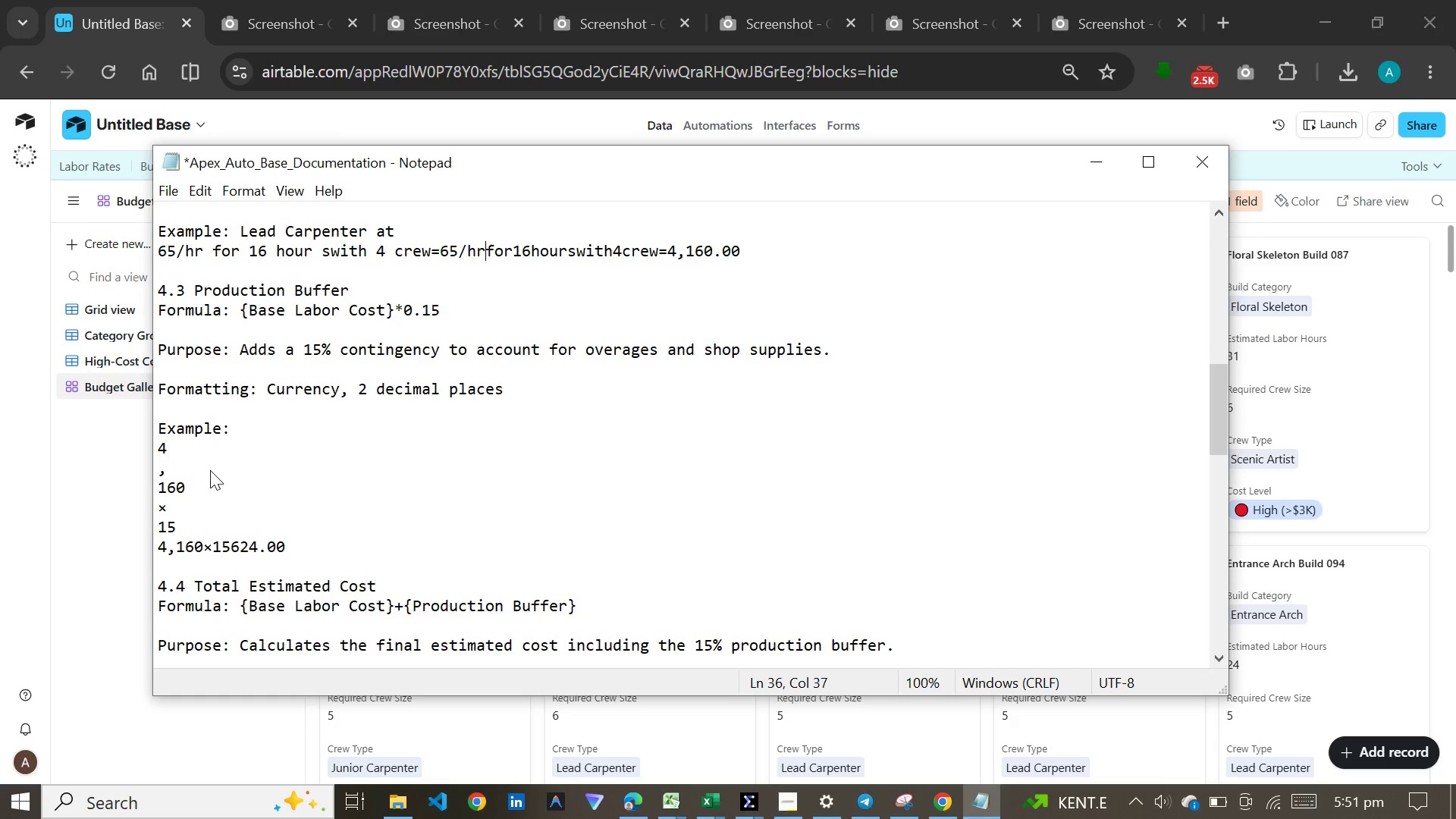 
key(ArrowRight)
 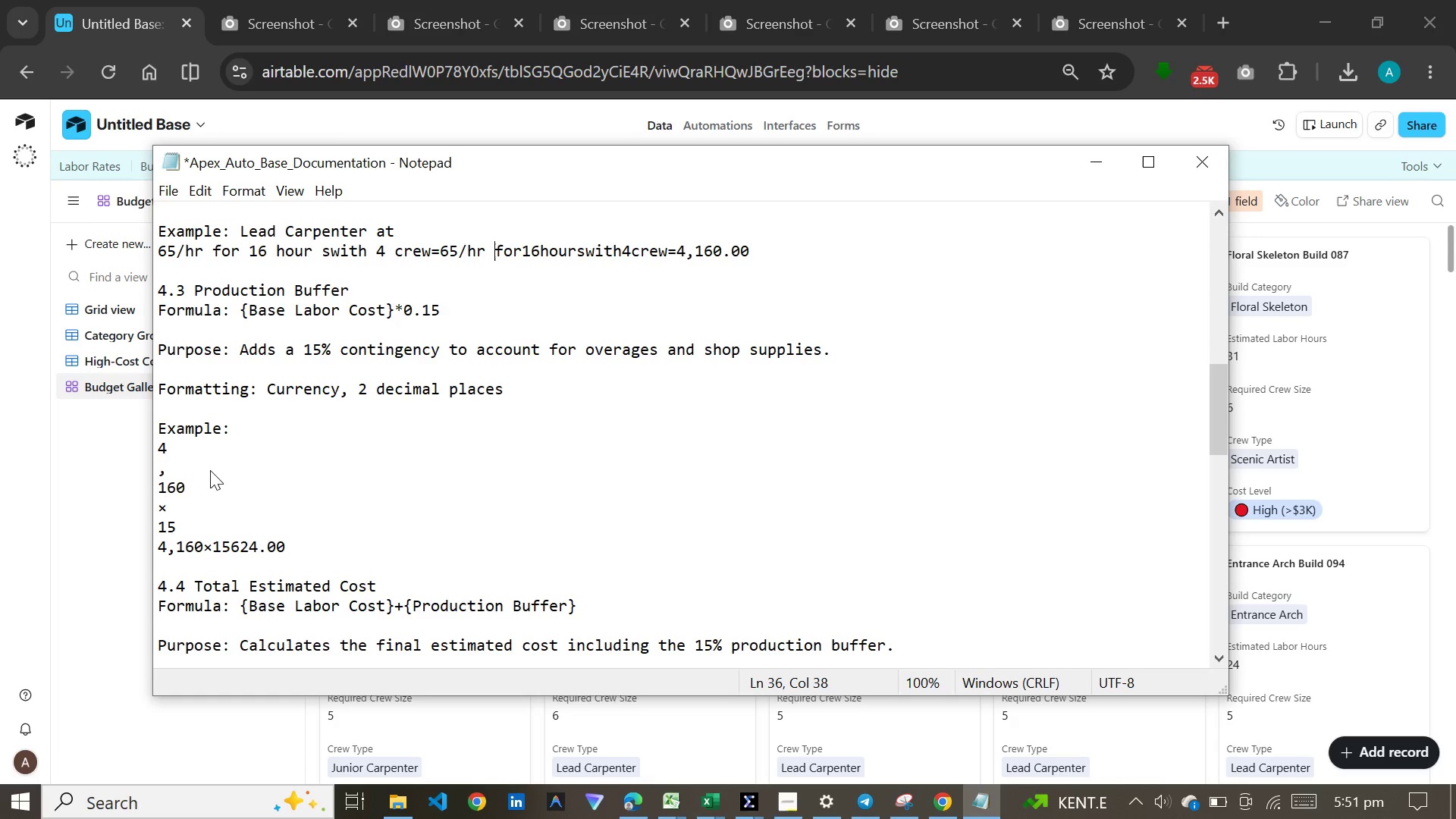 
key(Space)
 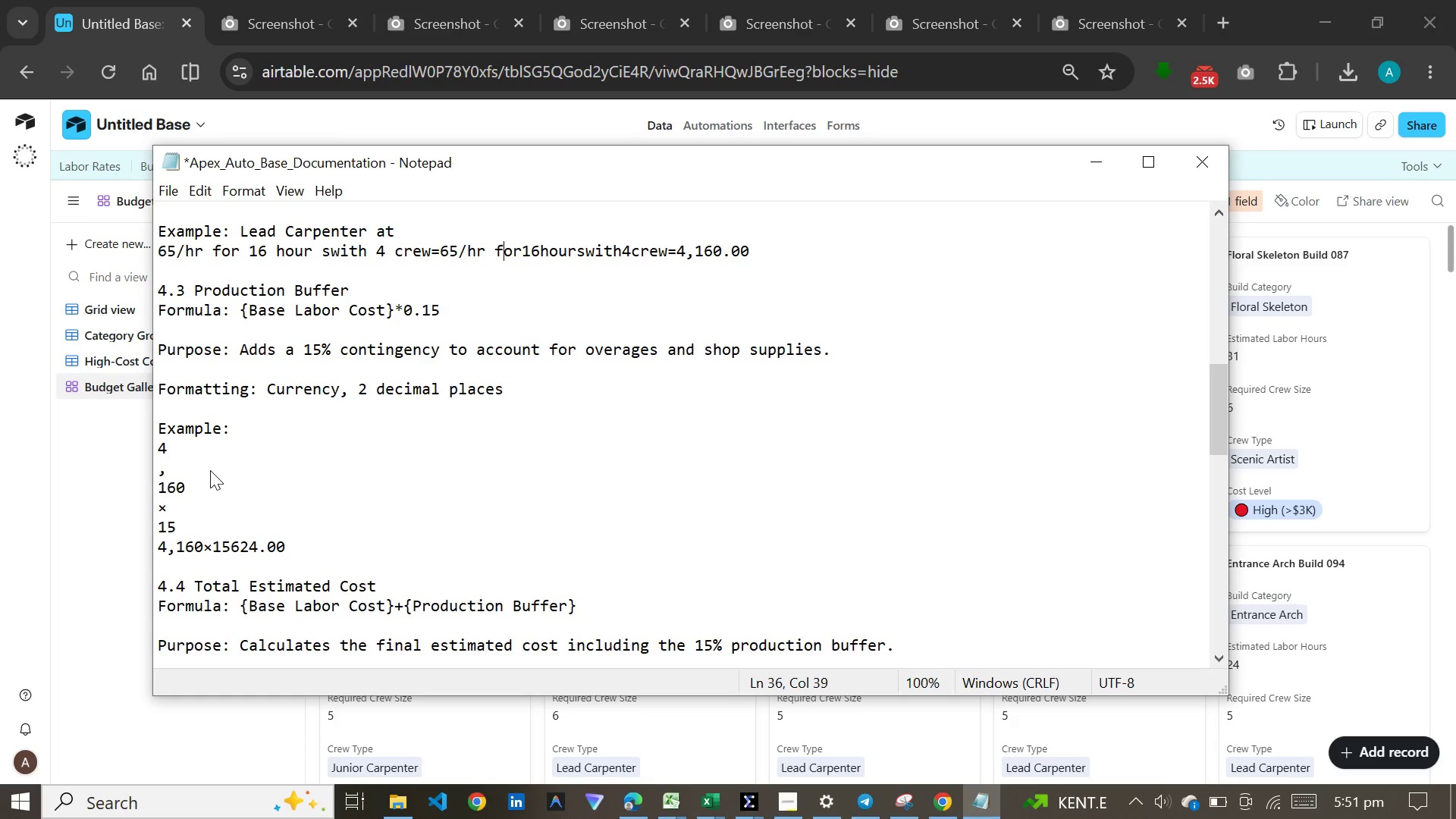 
key(ArrowRight)
 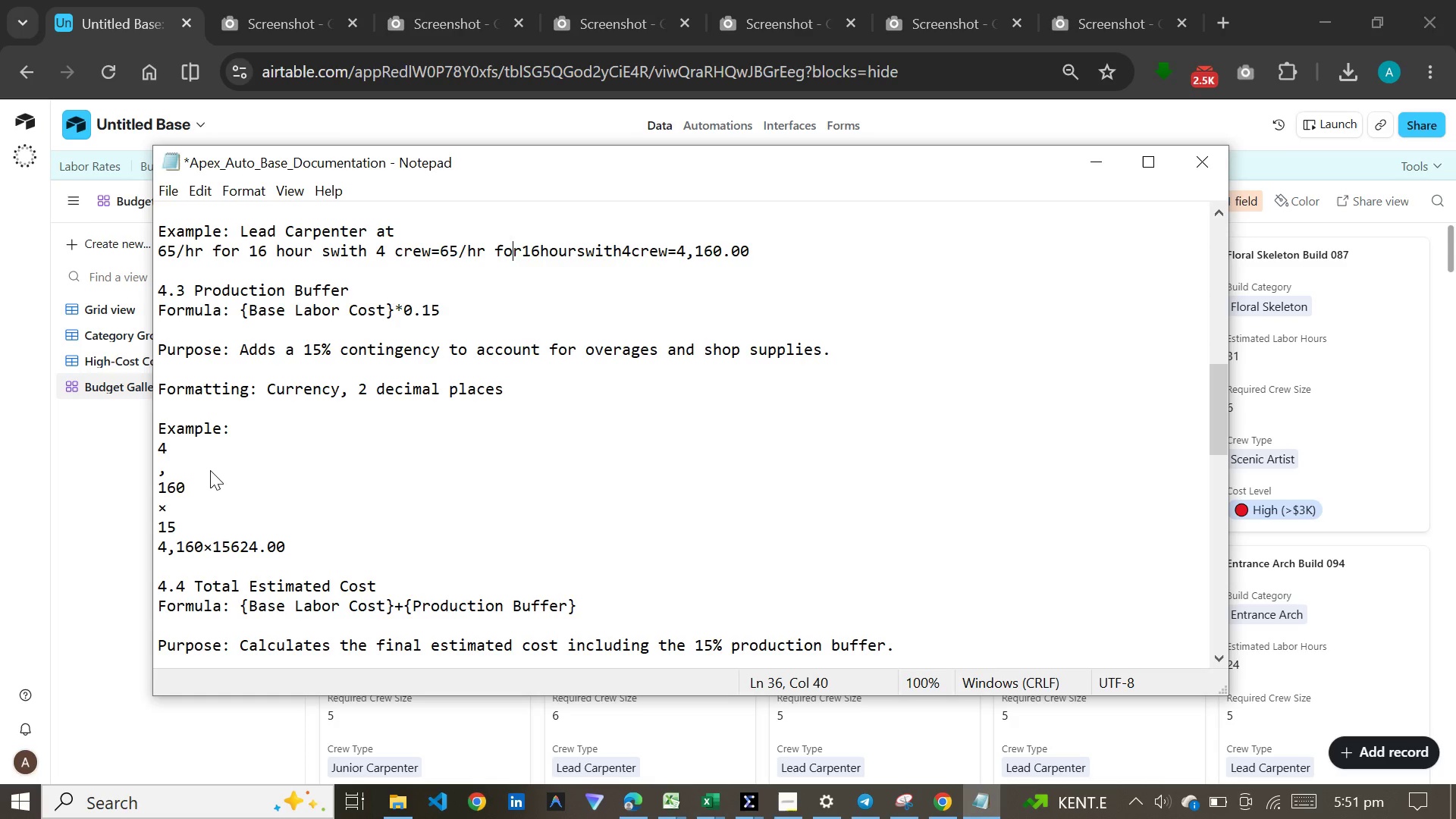 
key(ArrowRight)
 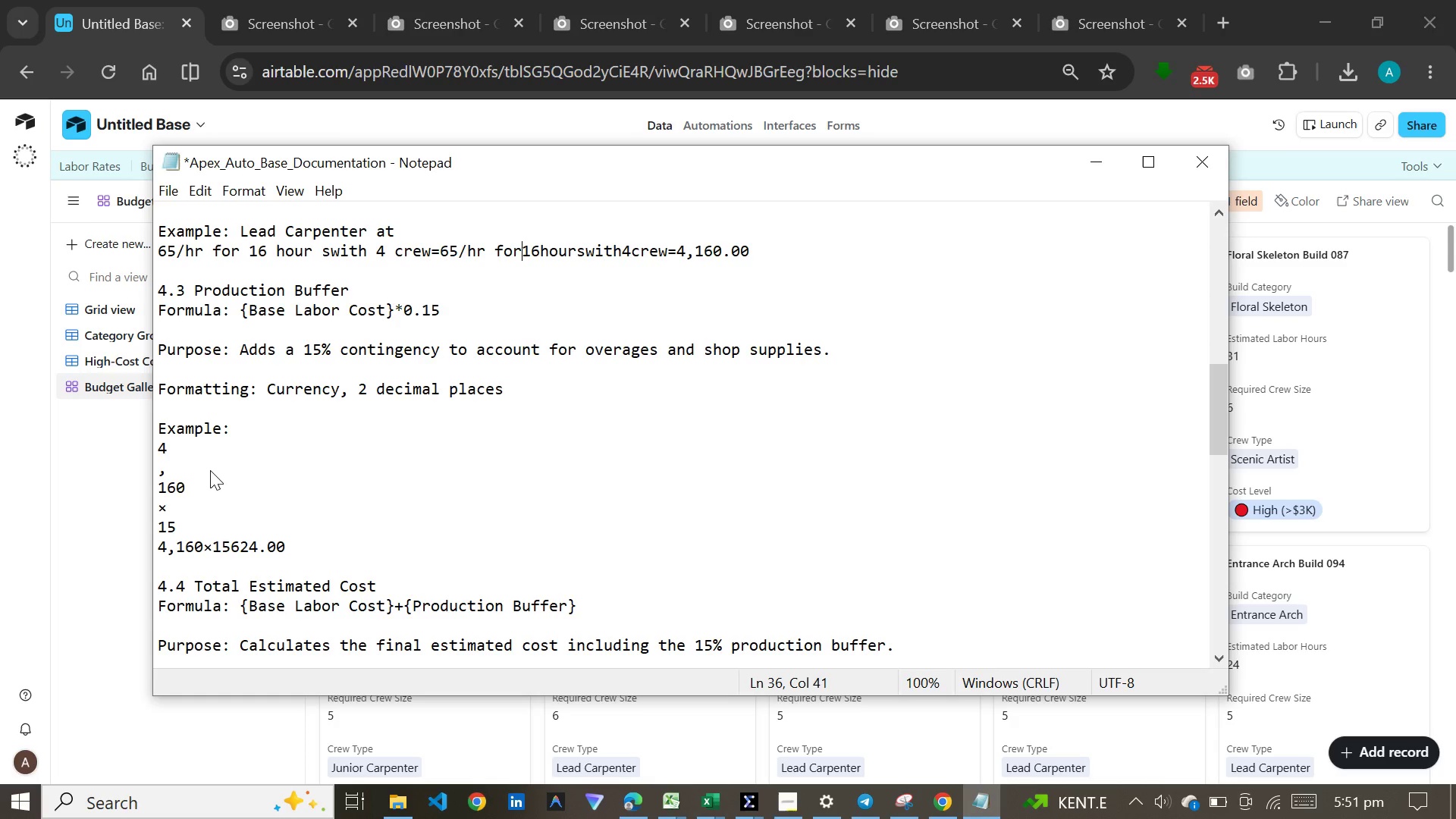 
key(ArrowRight)
 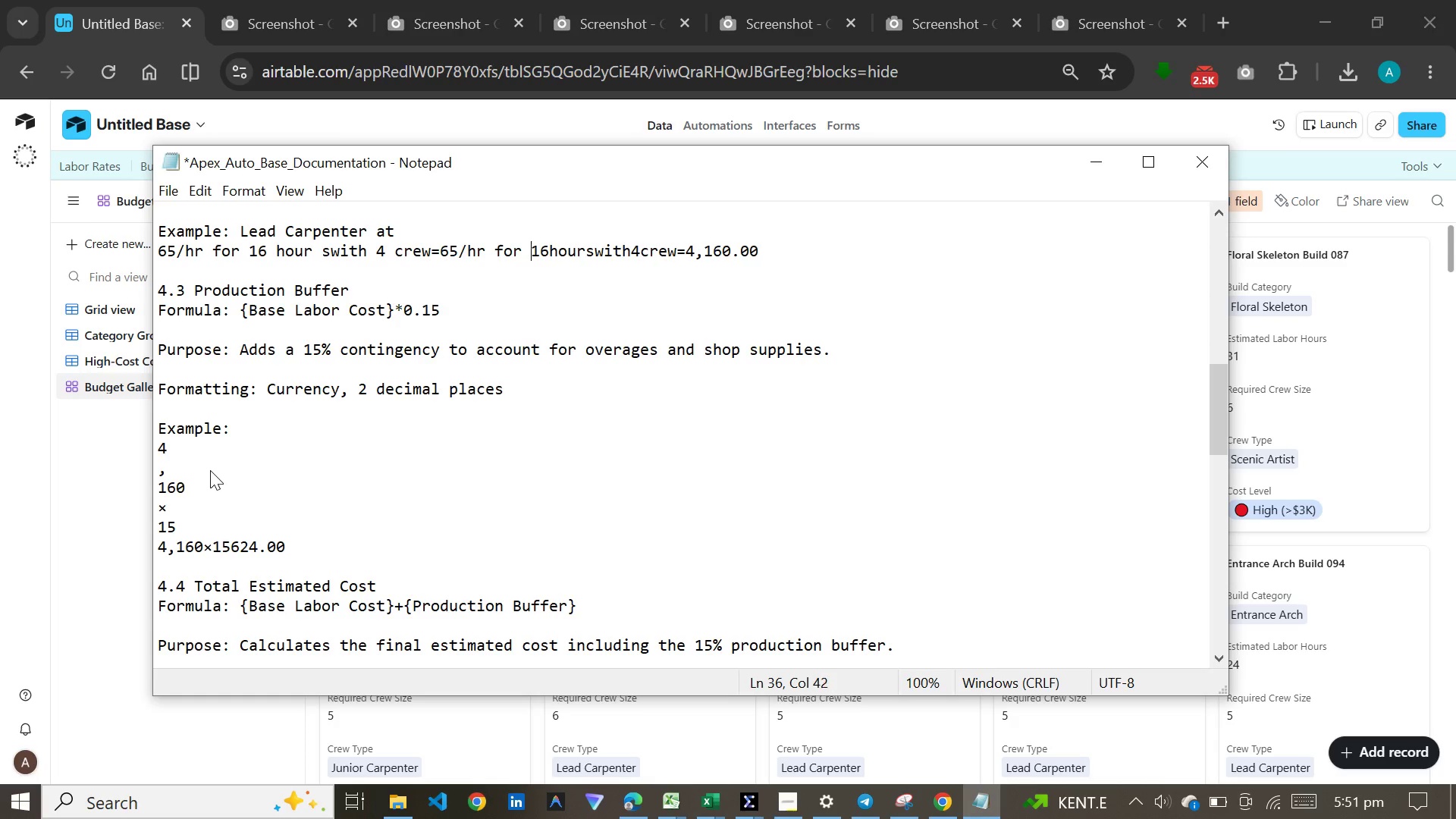 
key(Space)
 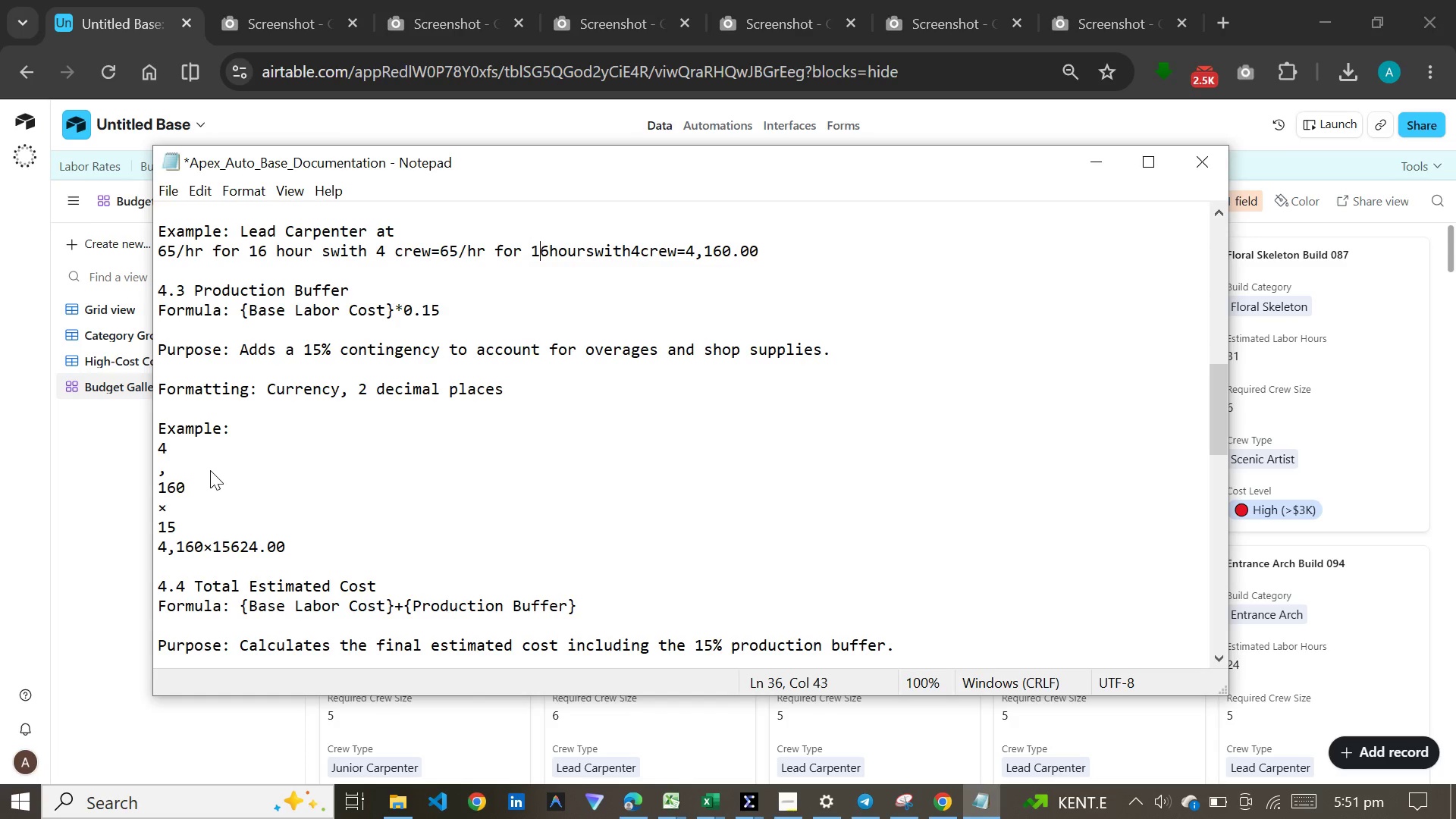 
hold_key(key=ArrowRight, duration=0.58)
 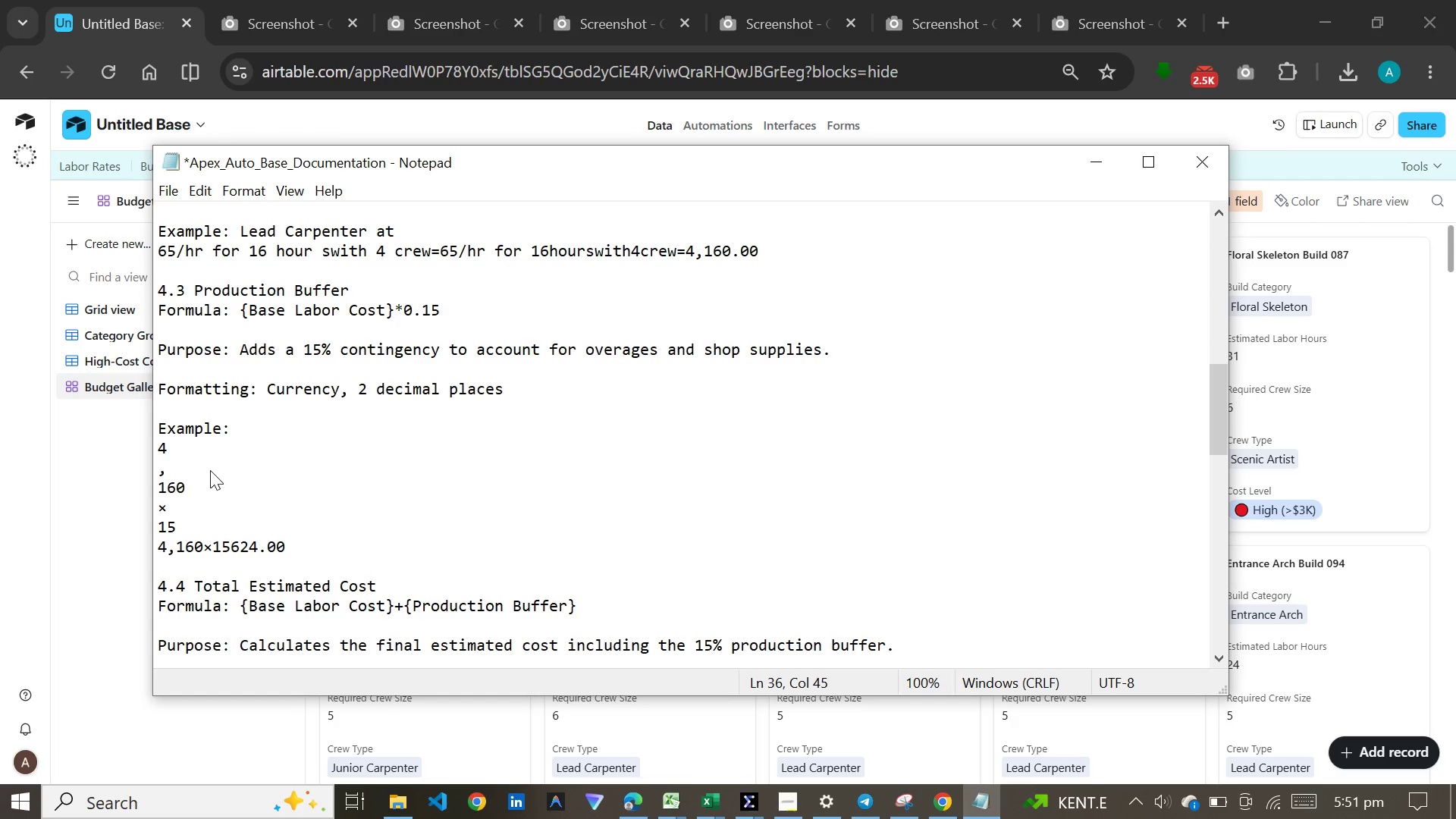 
key(ArrowLeft)
 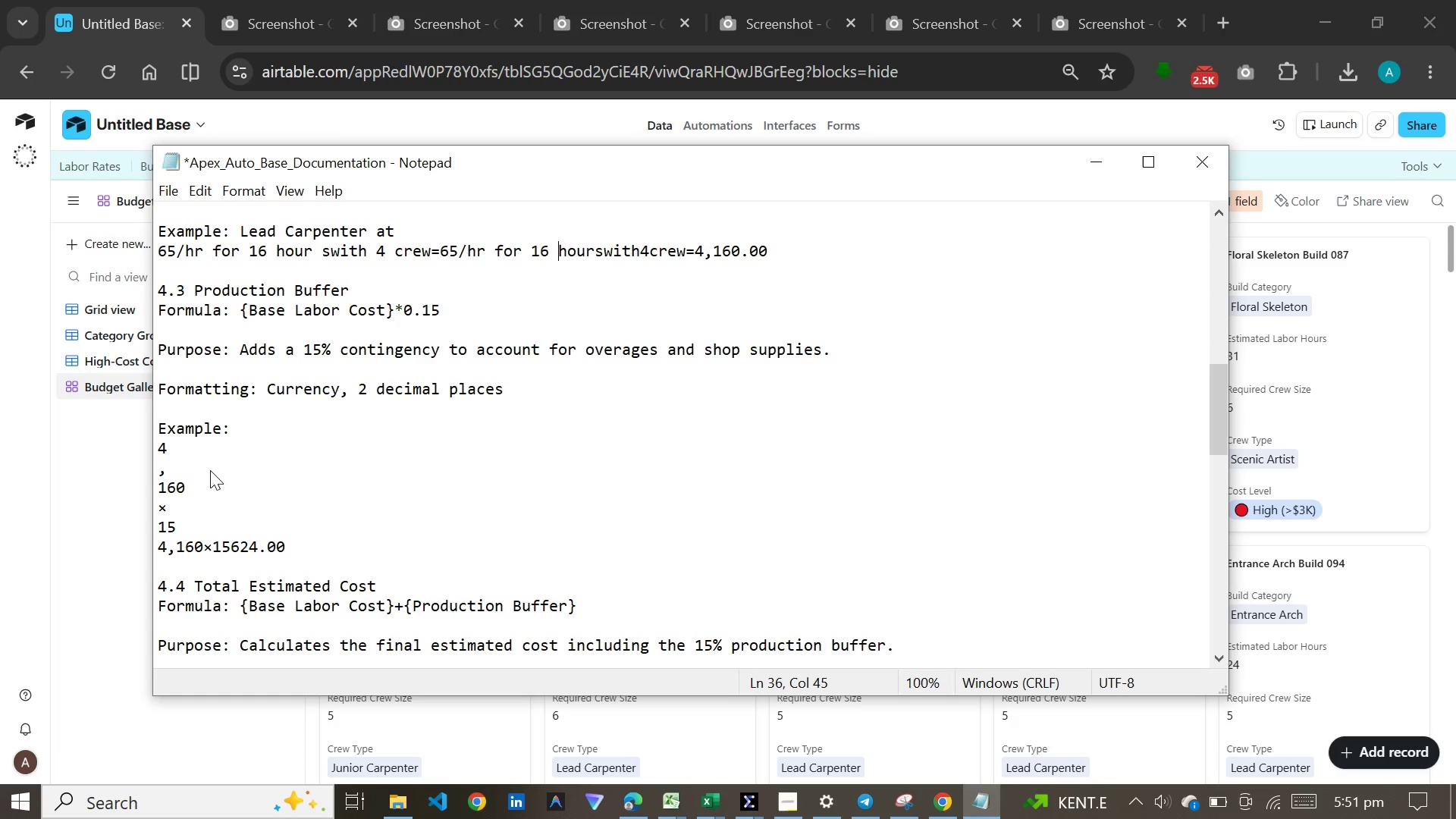 
key(Space)
 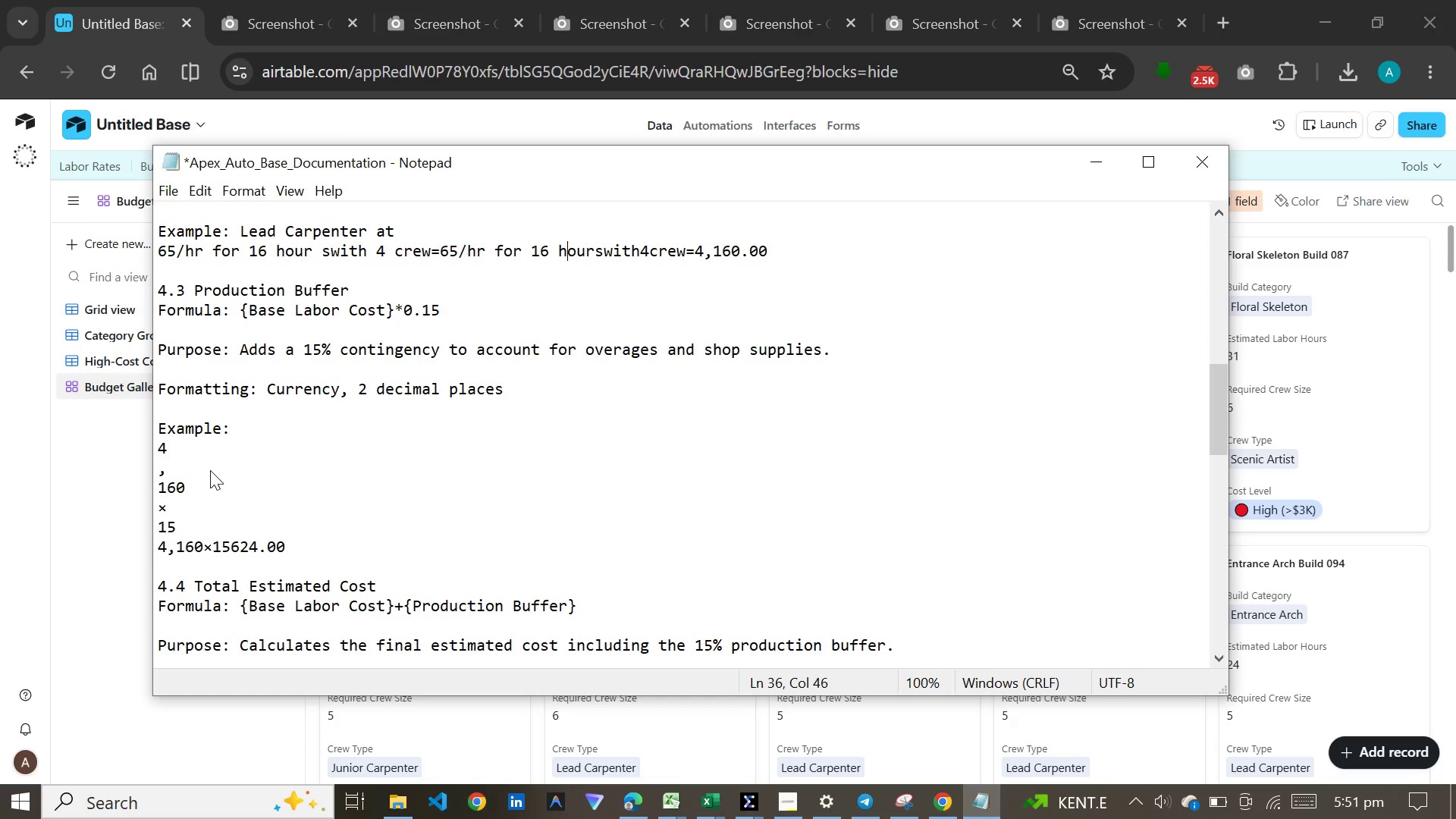 
key(ArrowRight)
 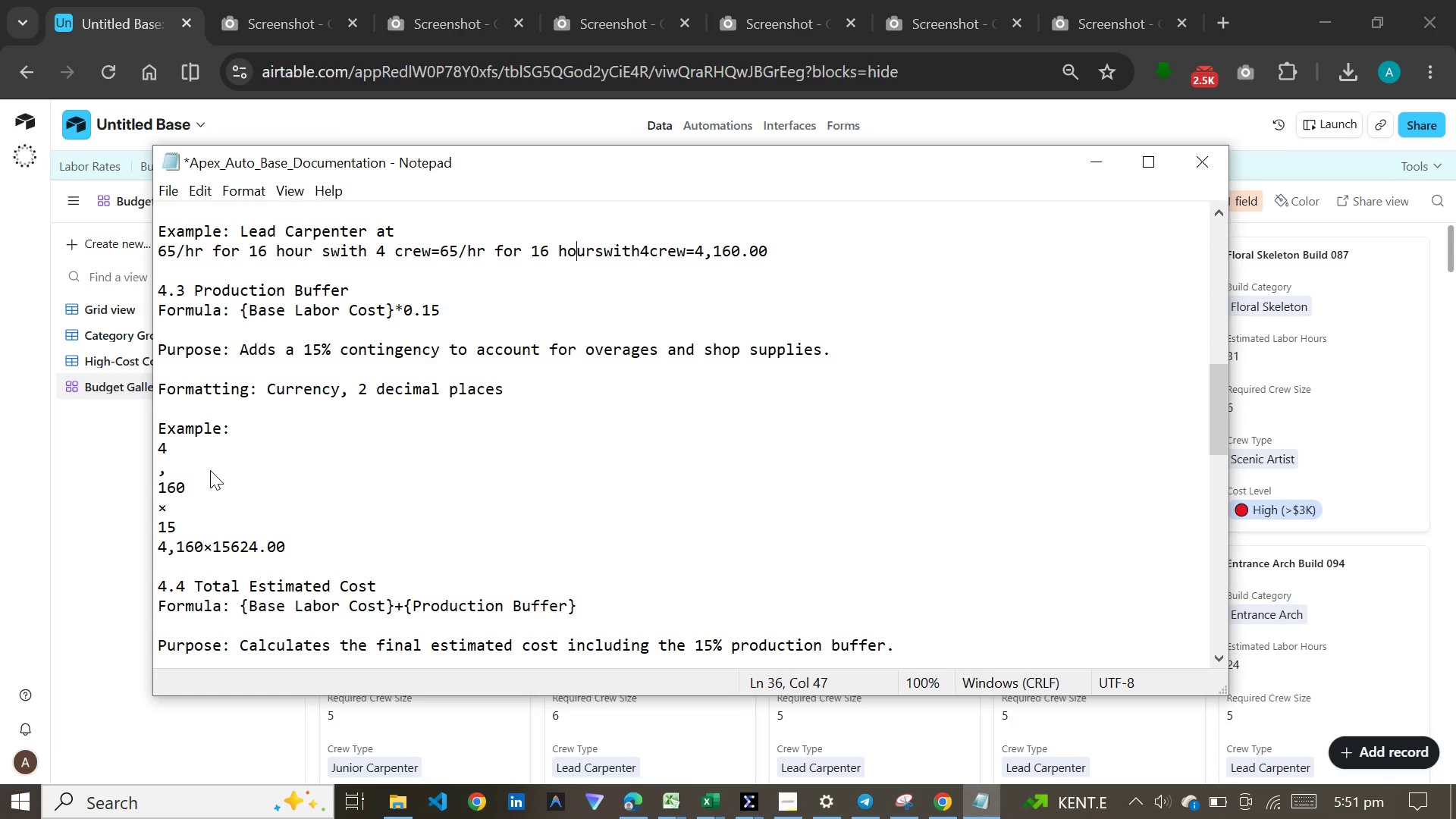 
key(ArrowRight)
 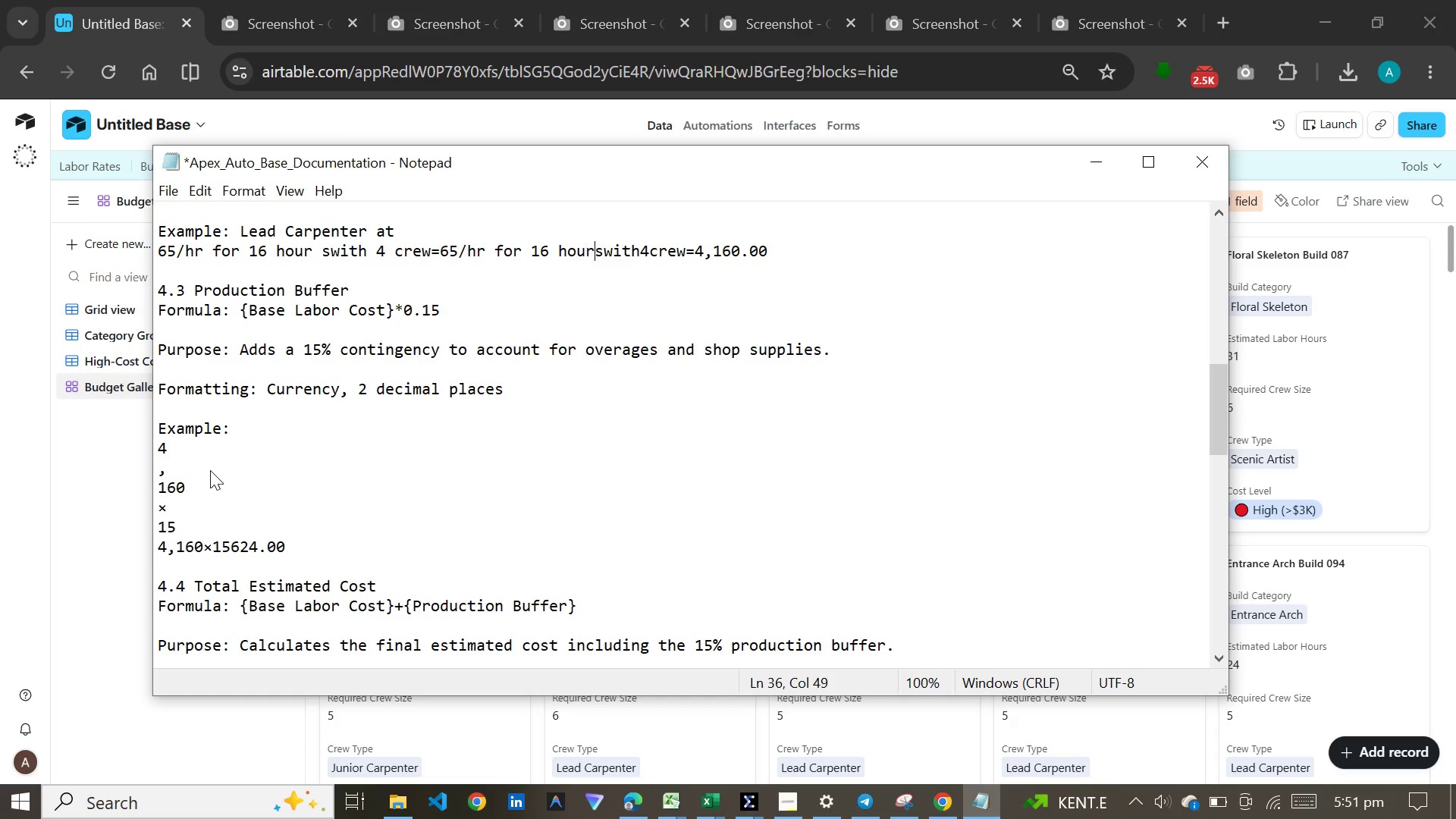 
key(ArrowRight)
 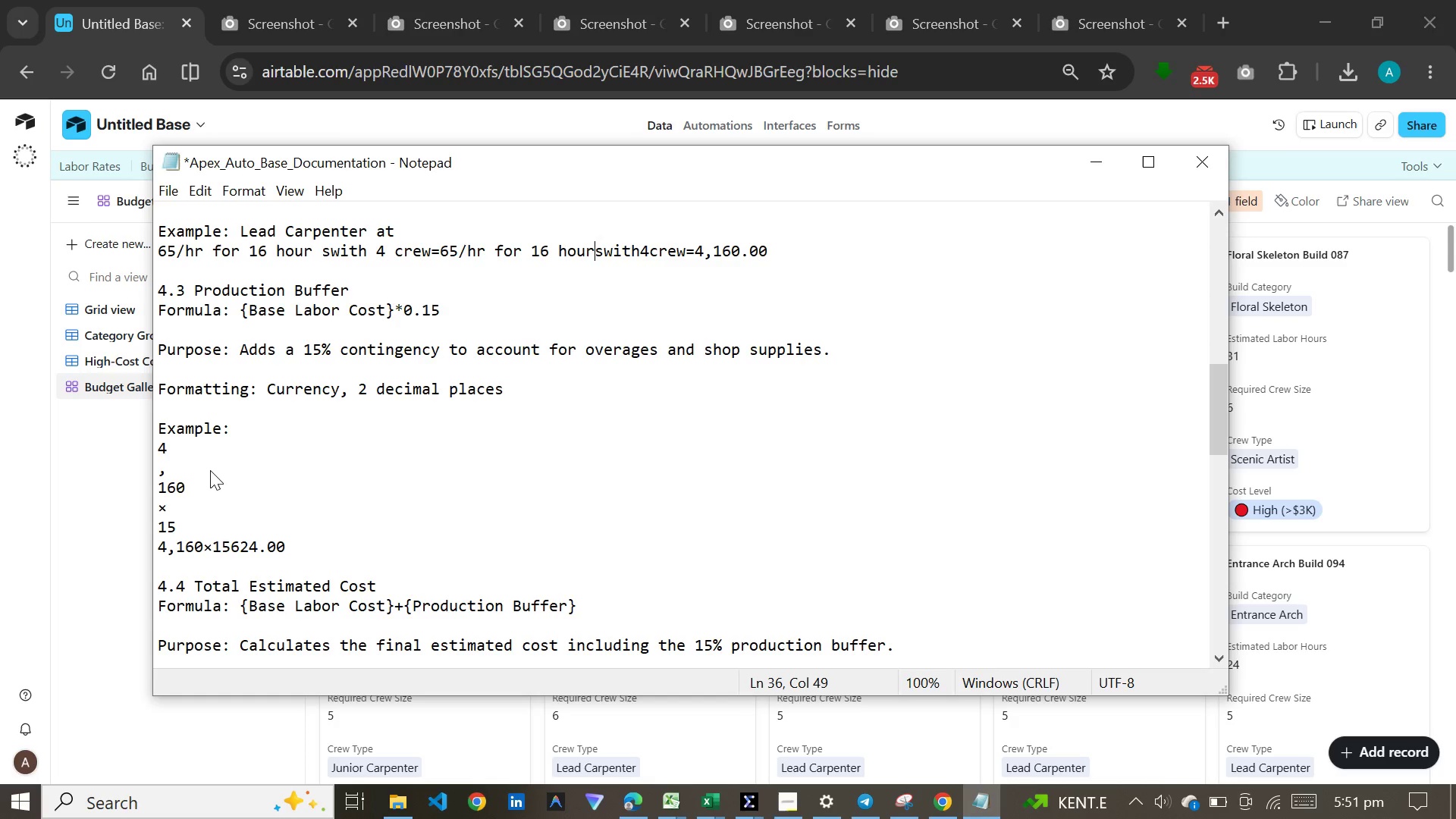 
key(ArrowRight)
 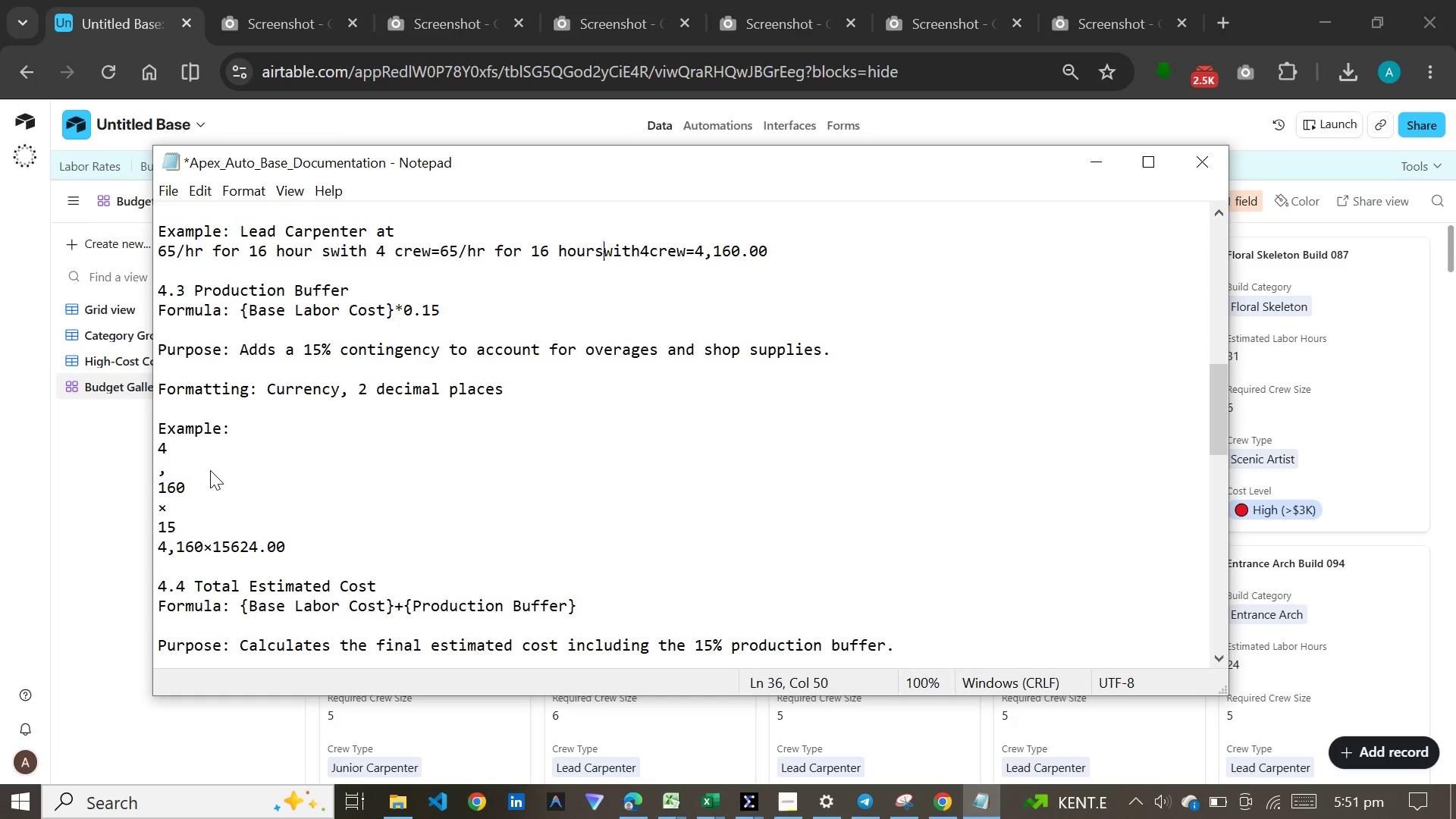 
key(ArrowRight)
 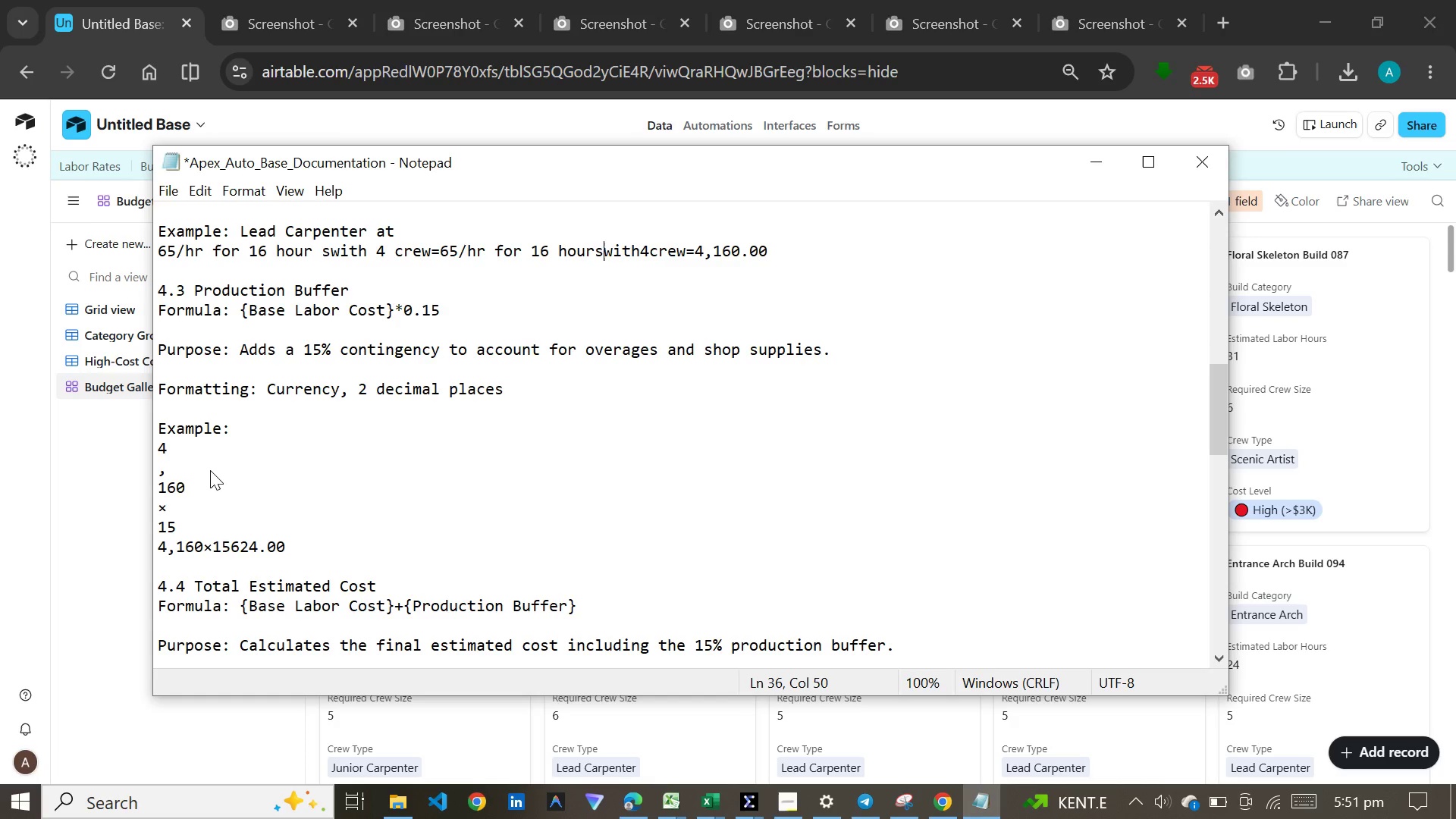 
key(ArrowLeft)
 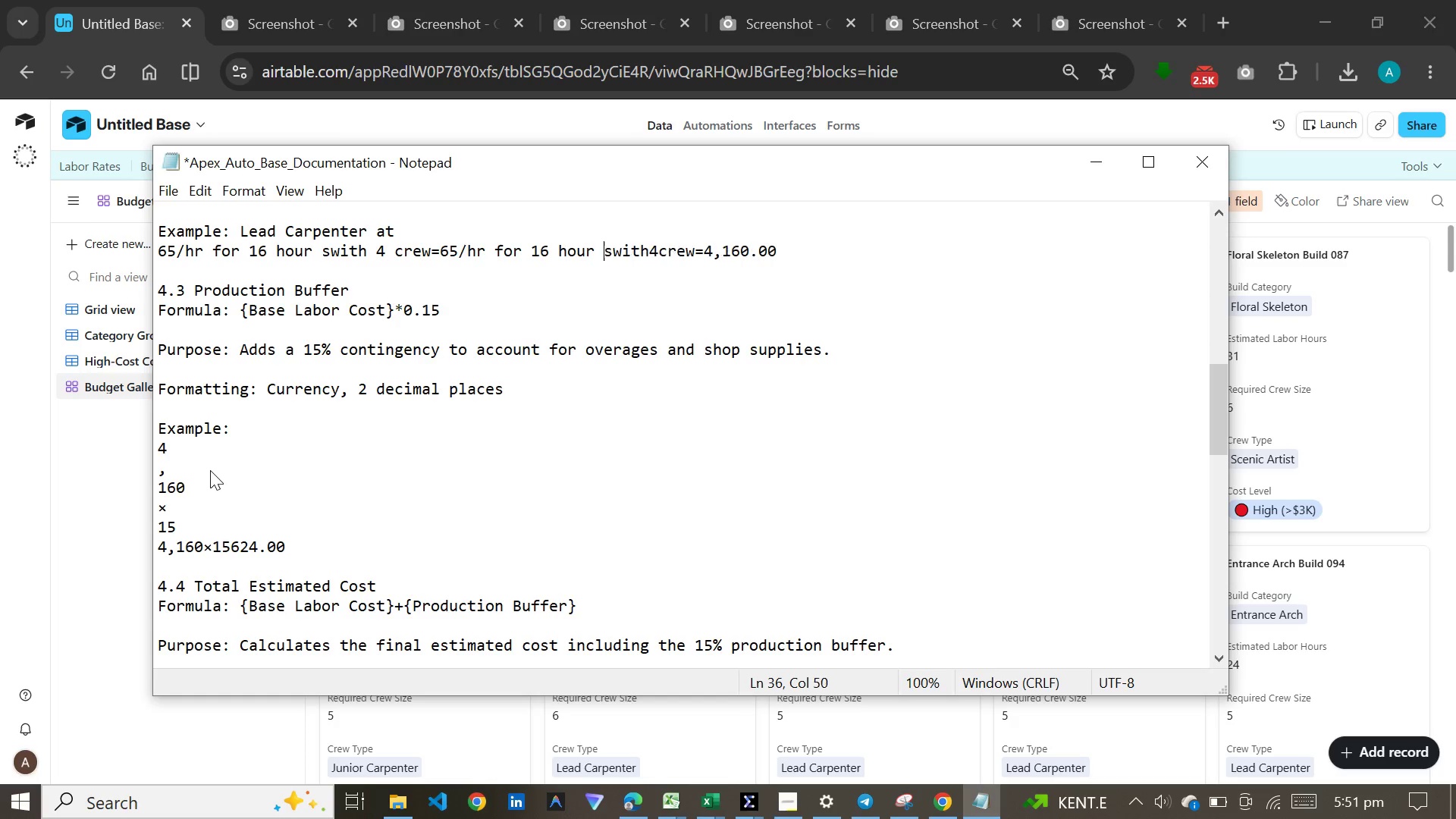 
key(Space)
 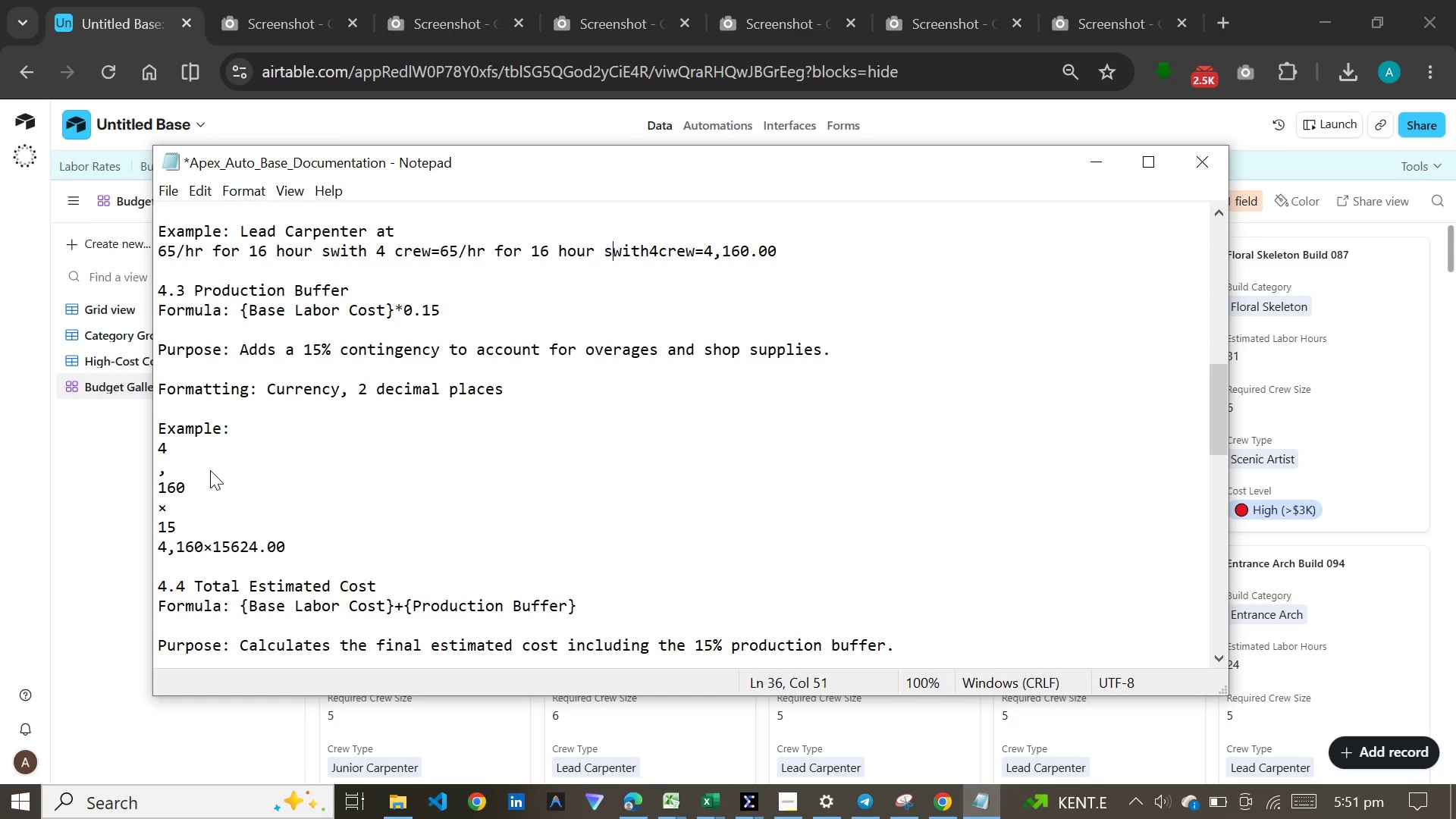 
key(ArrowRight)
 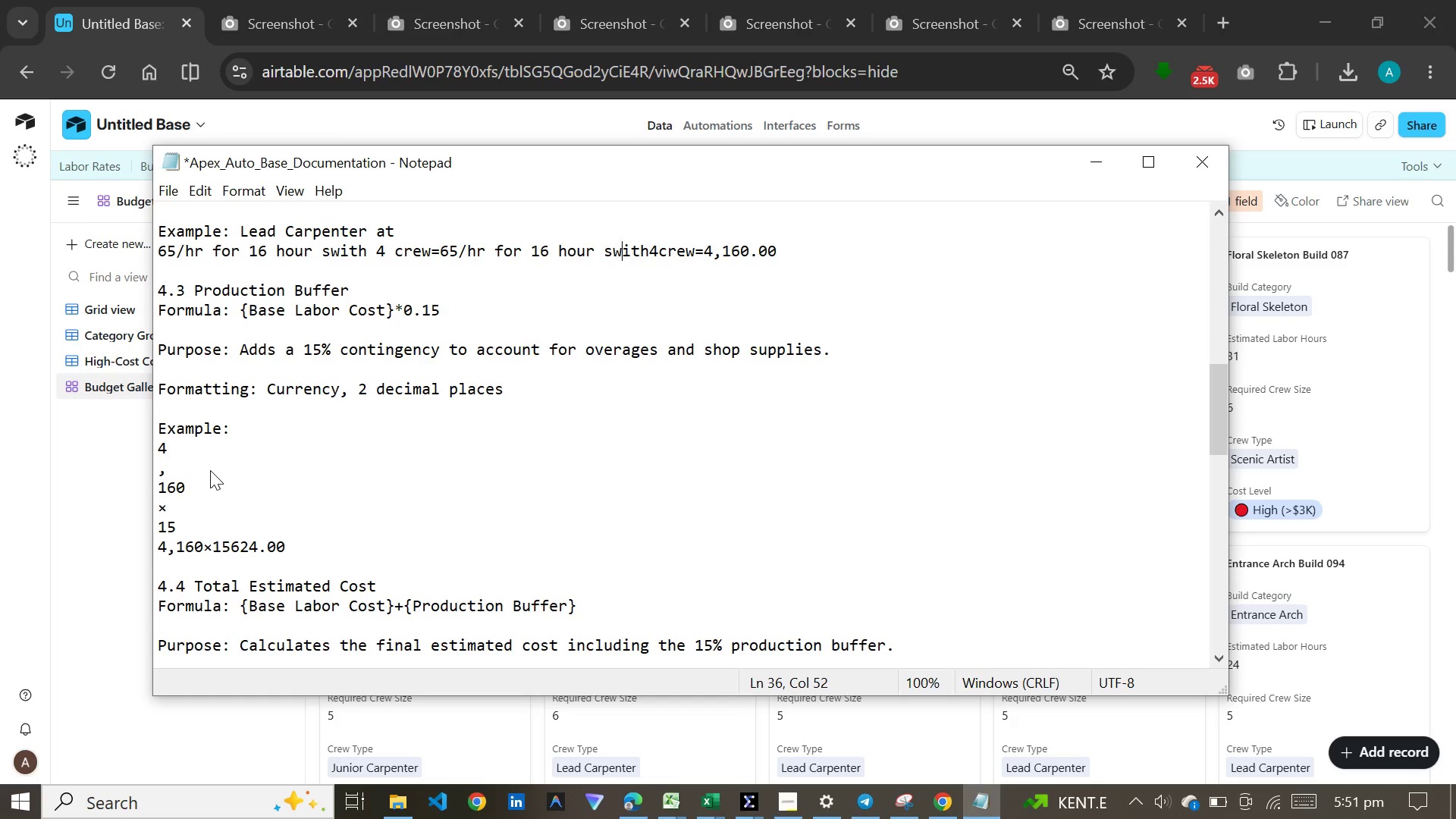 
key(ArrowRight)
 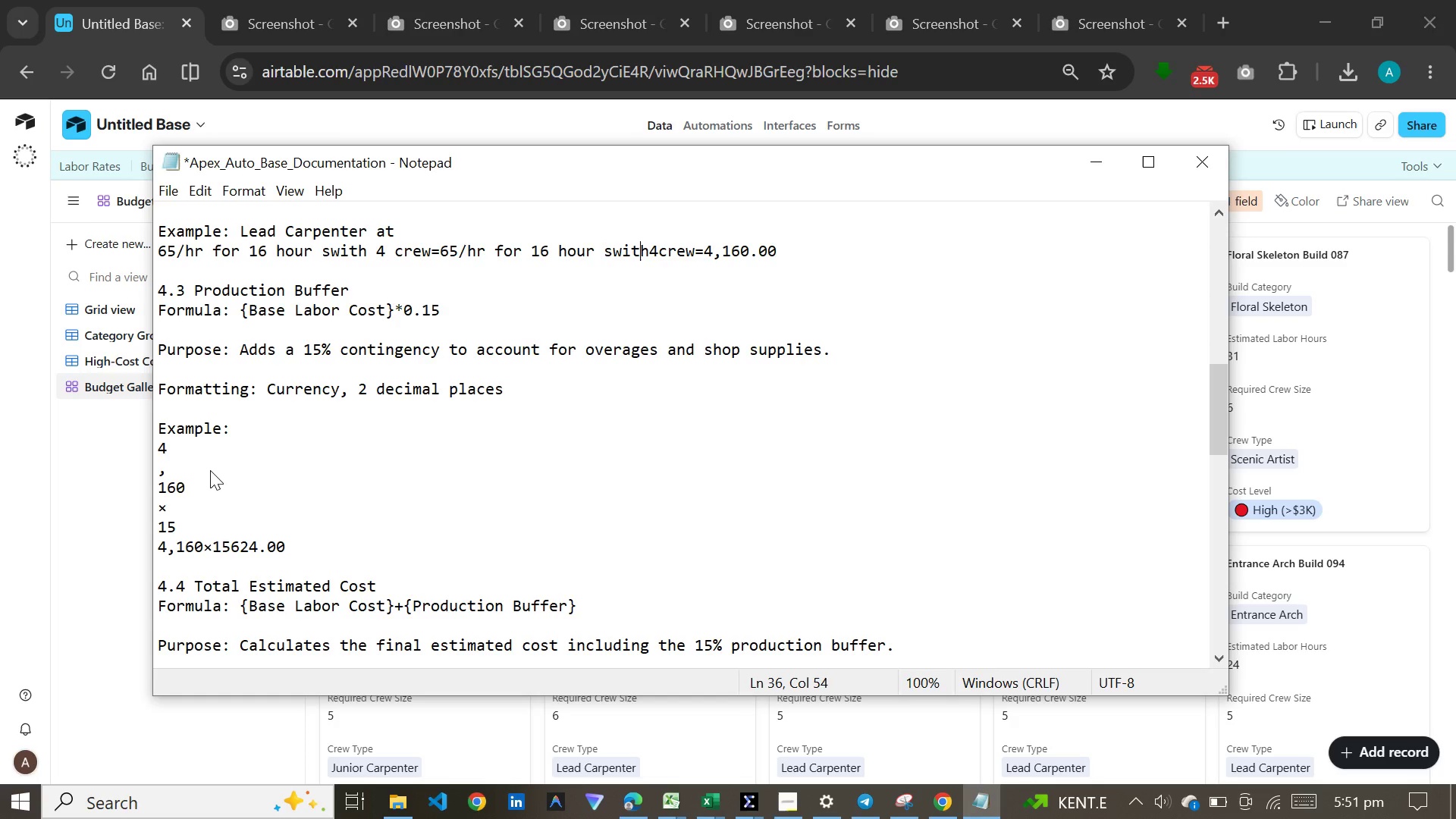 
key(ArrowRight)
 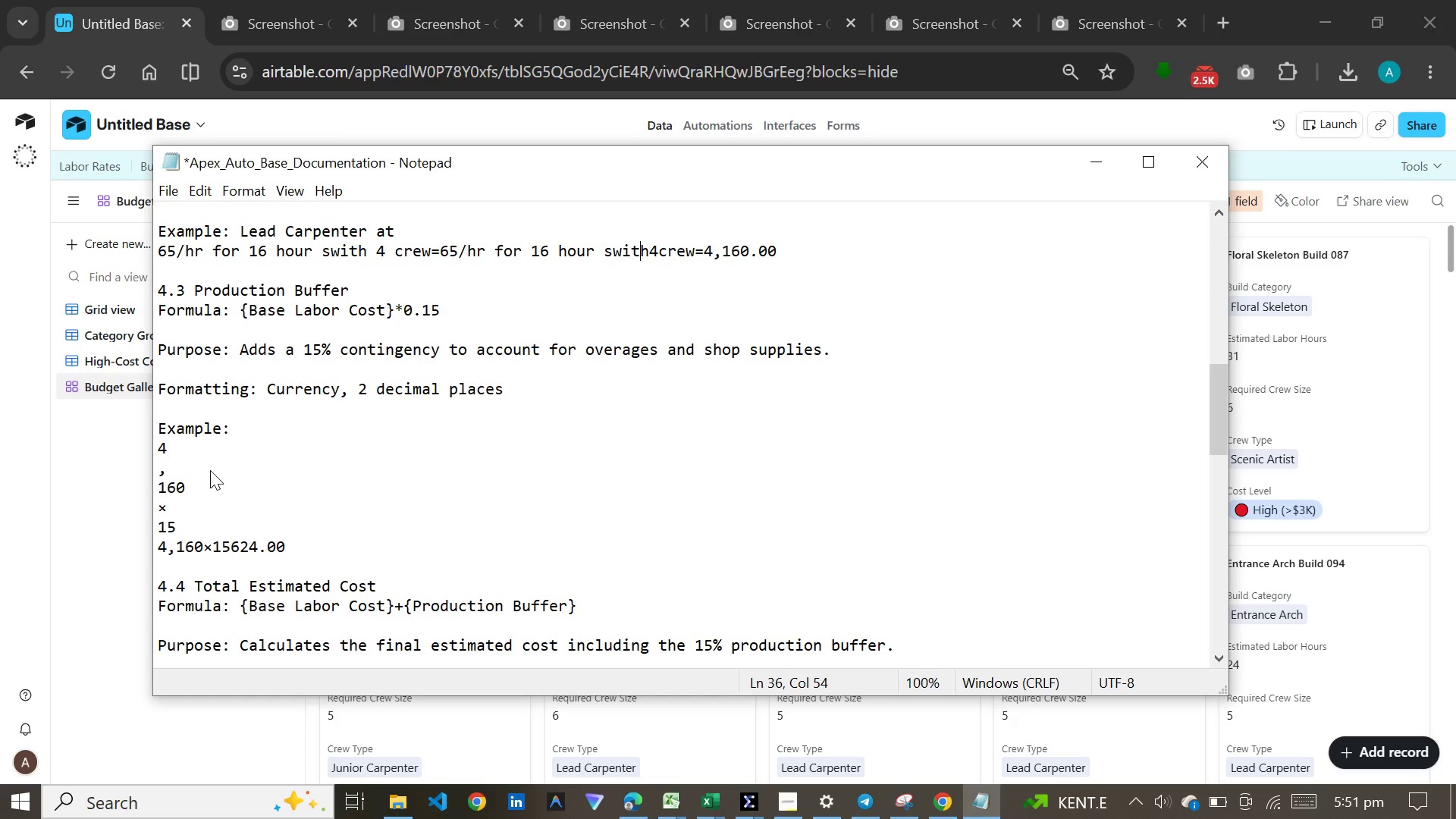 
key(ArrowRight)
 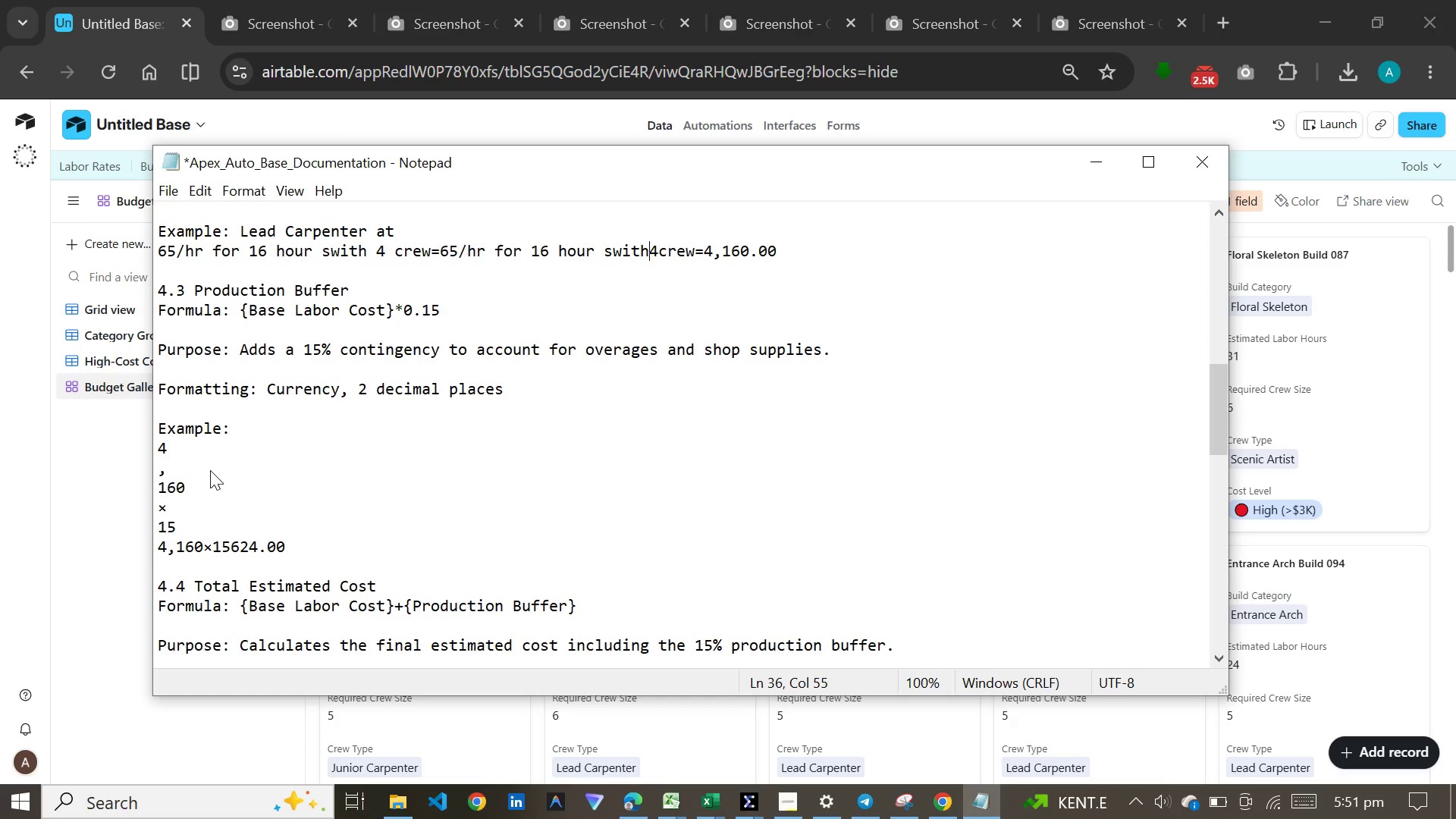 
key(ArrowRight)
 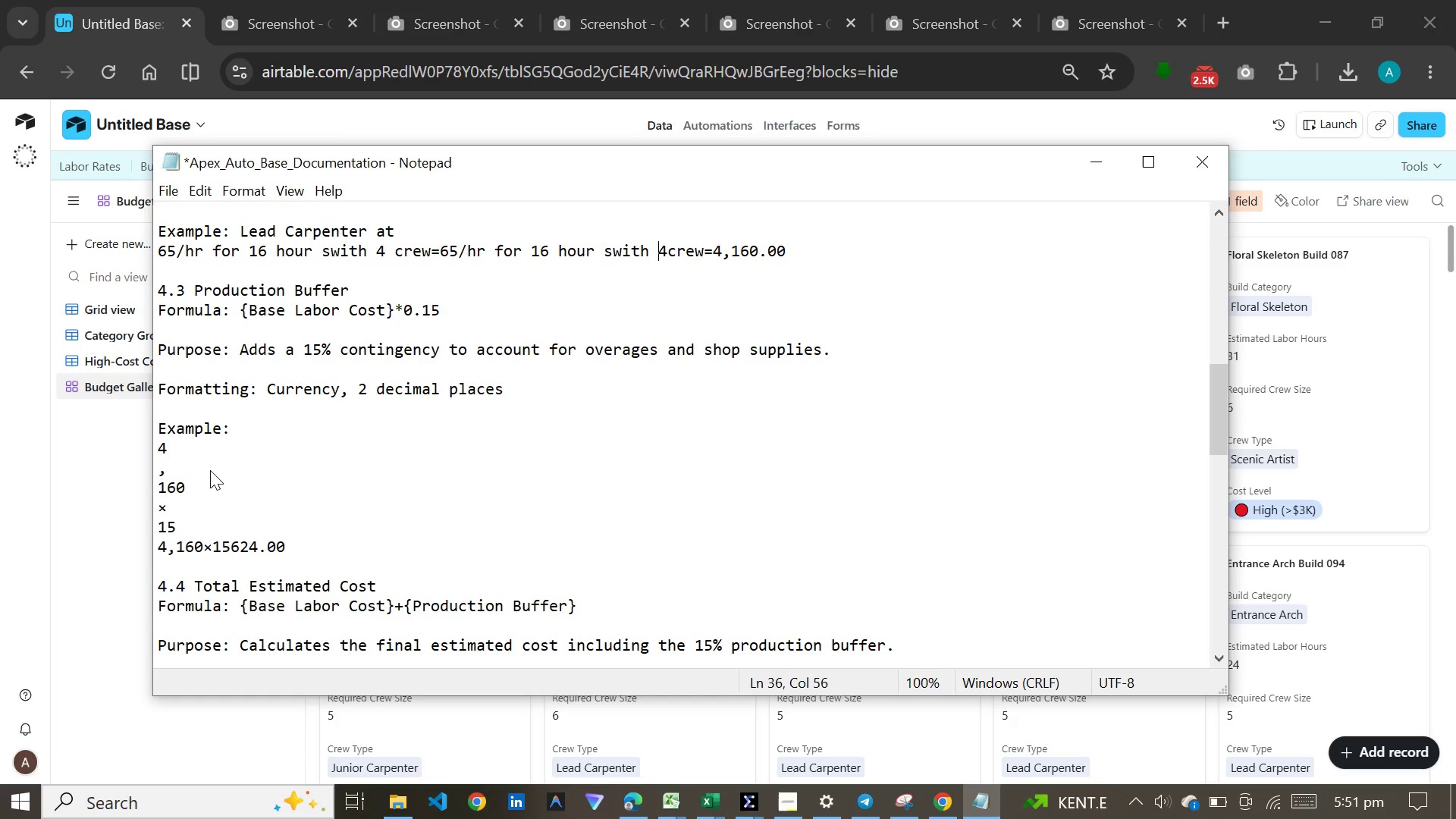 
key(Space)
 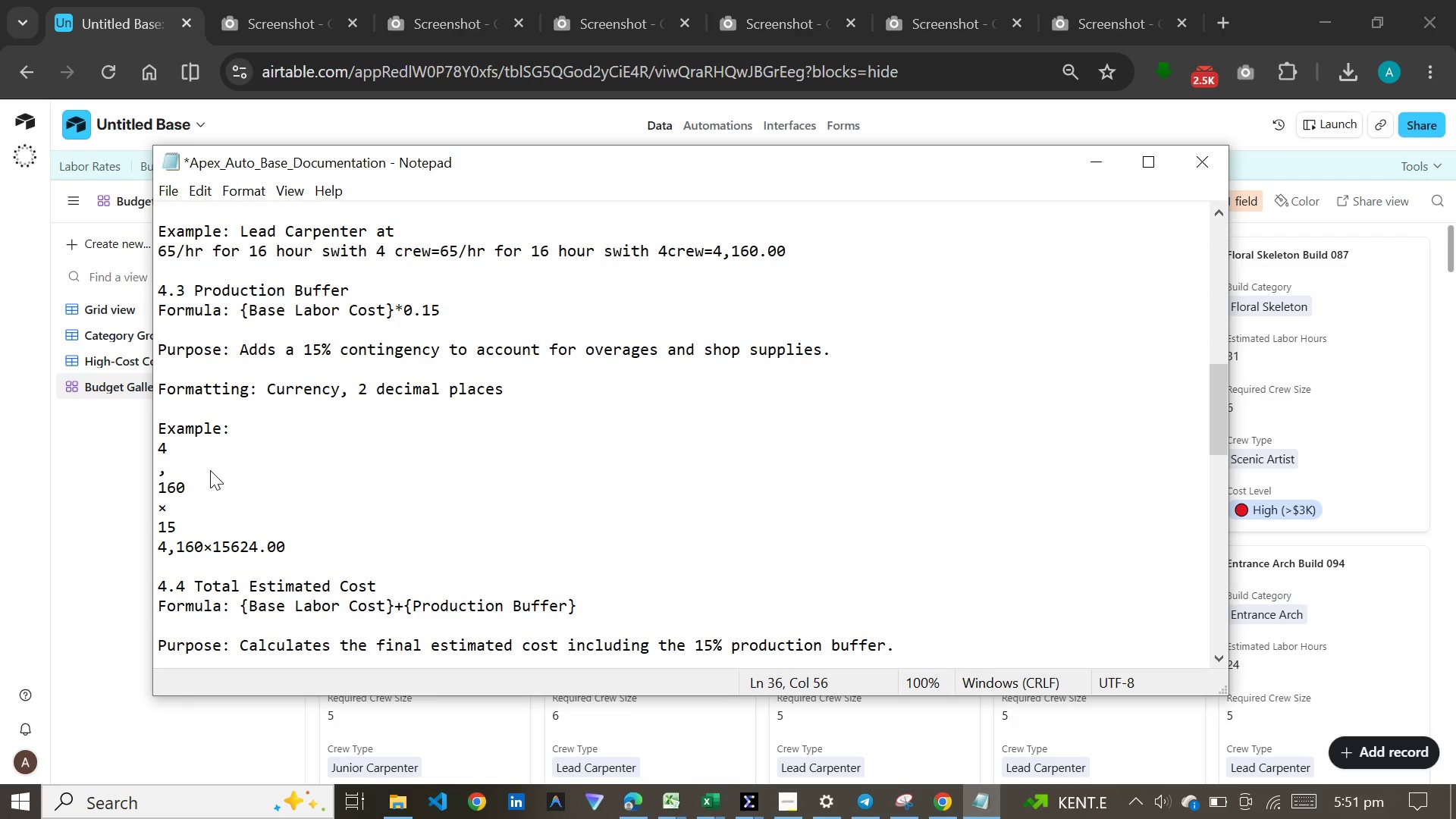 
key(ArrowRight)
 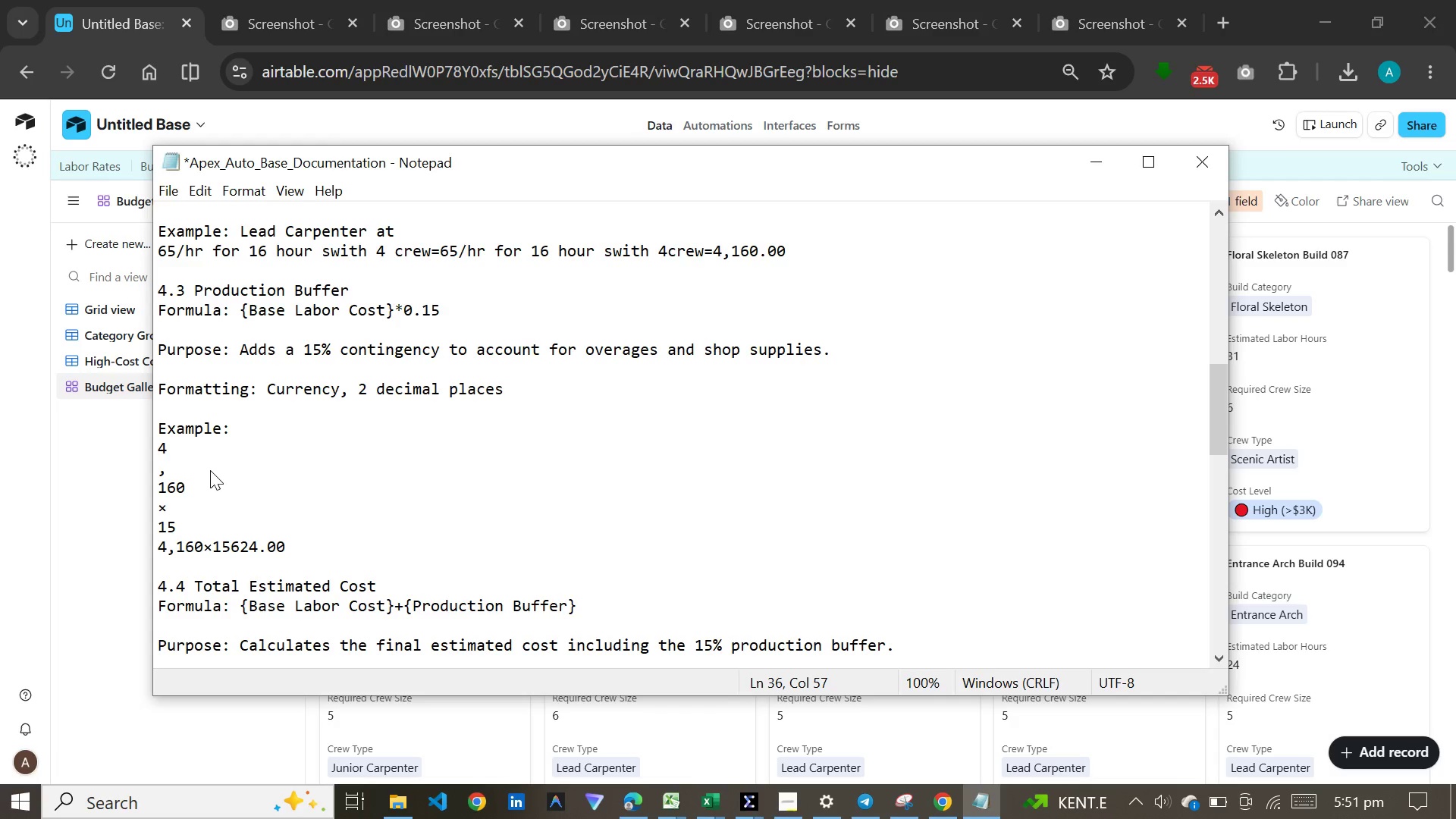 
key(Space)
 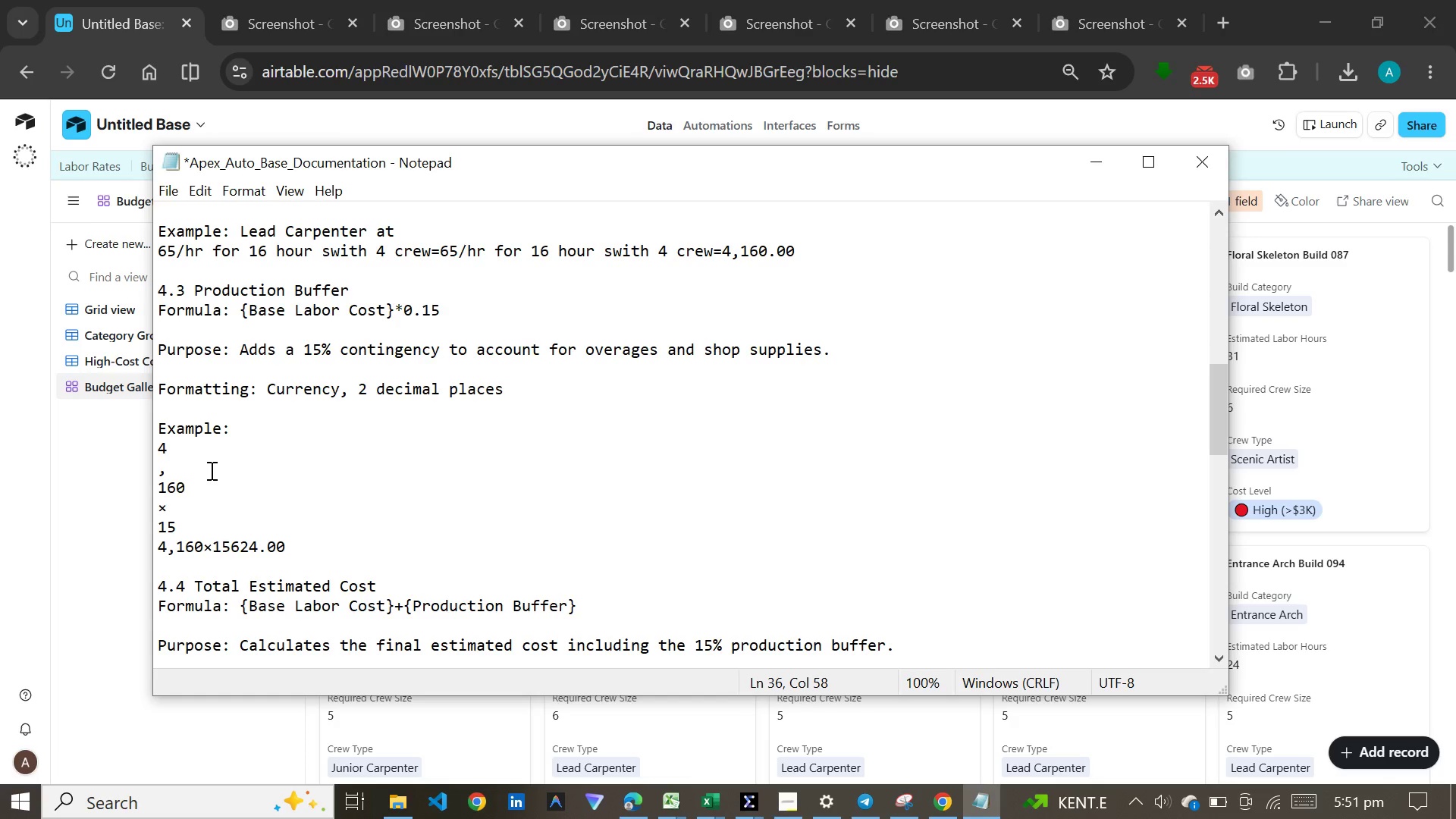 
hold_key(key=ArrowLeft, duration=1.52)
 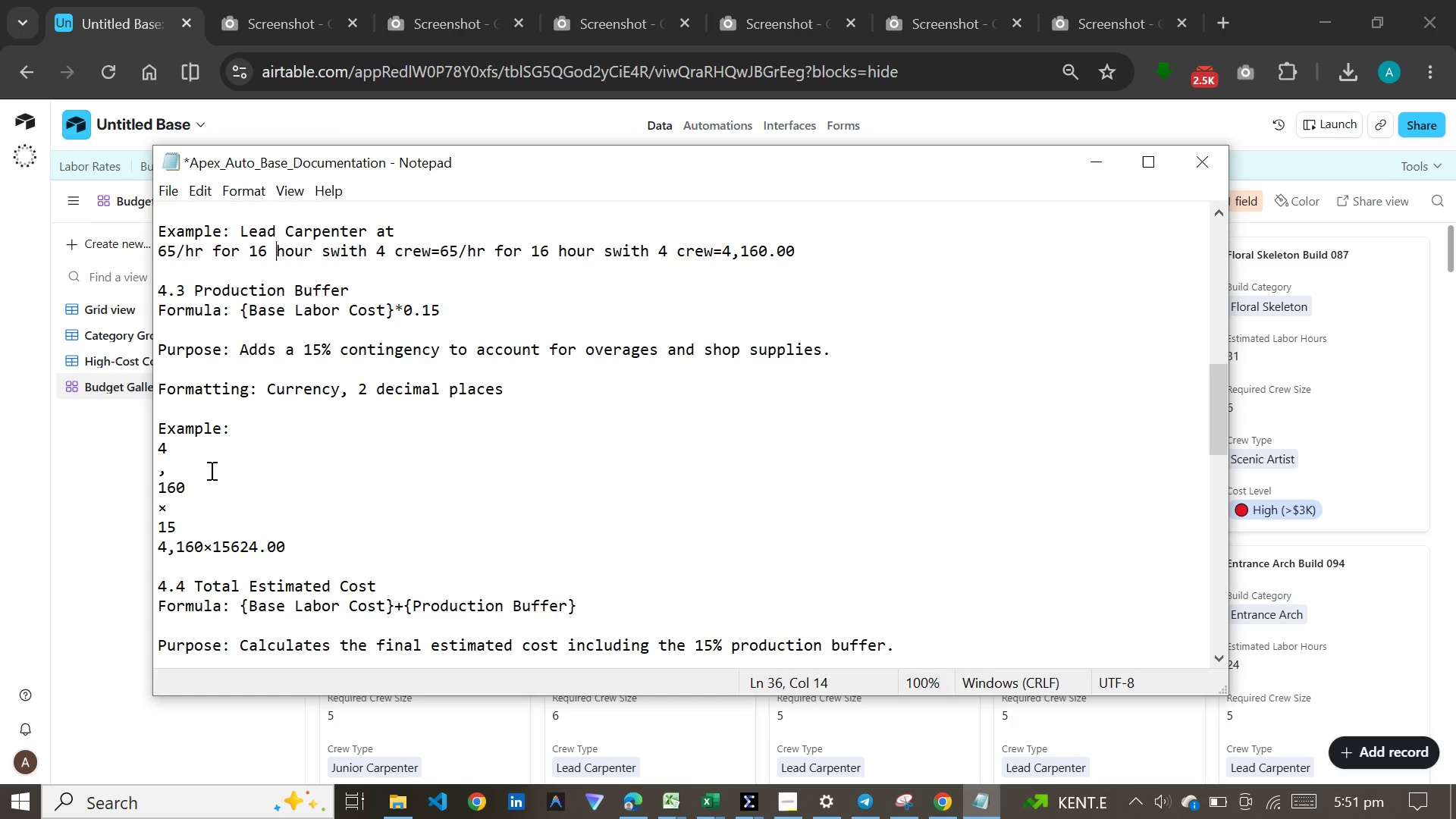 
hold_key(key=ArrowLeft, duration=1.09)
 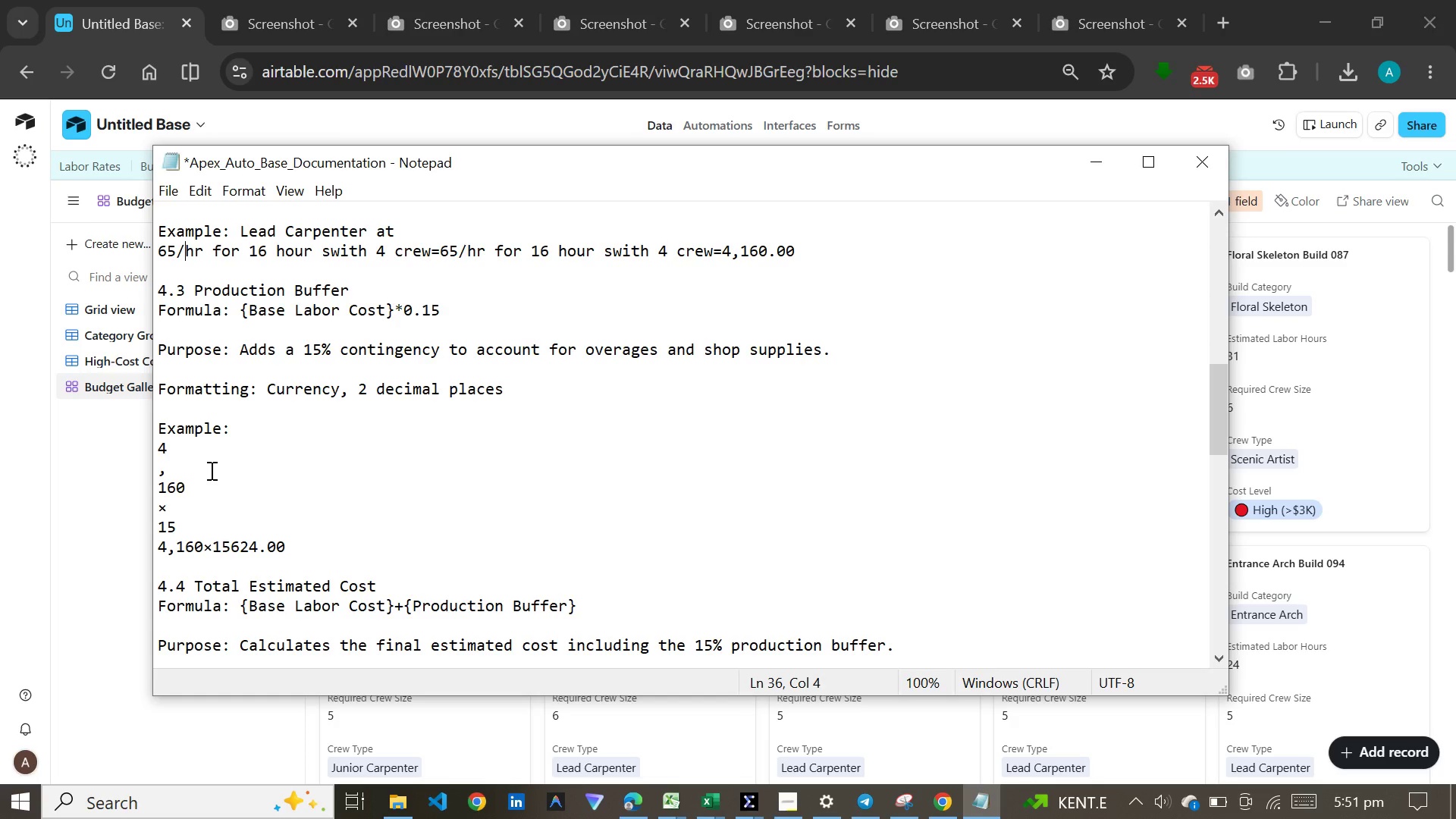 
hold_key(key=ArrowLeft, duration=0.56)
 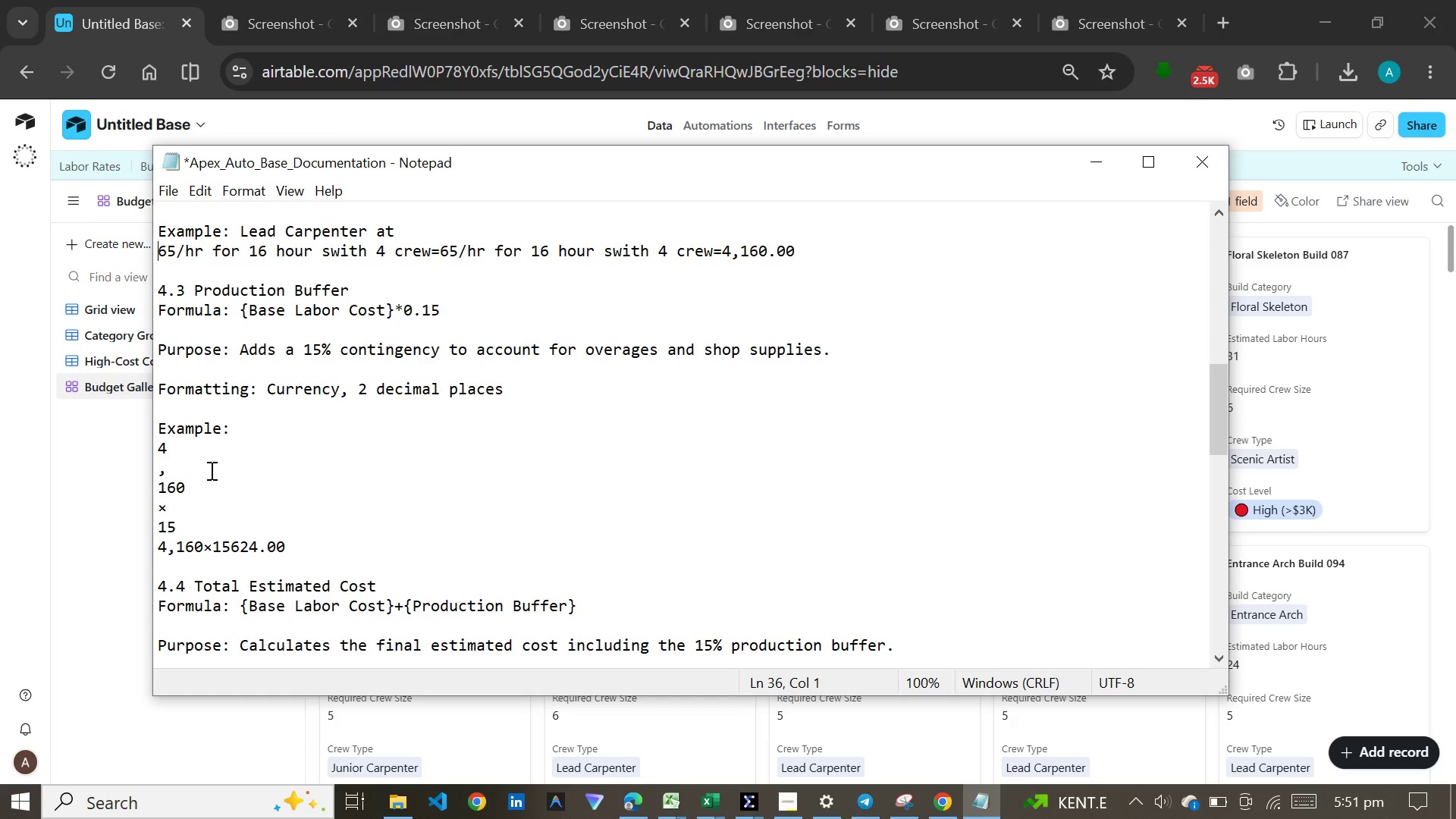 
key(ArrowLeft)
 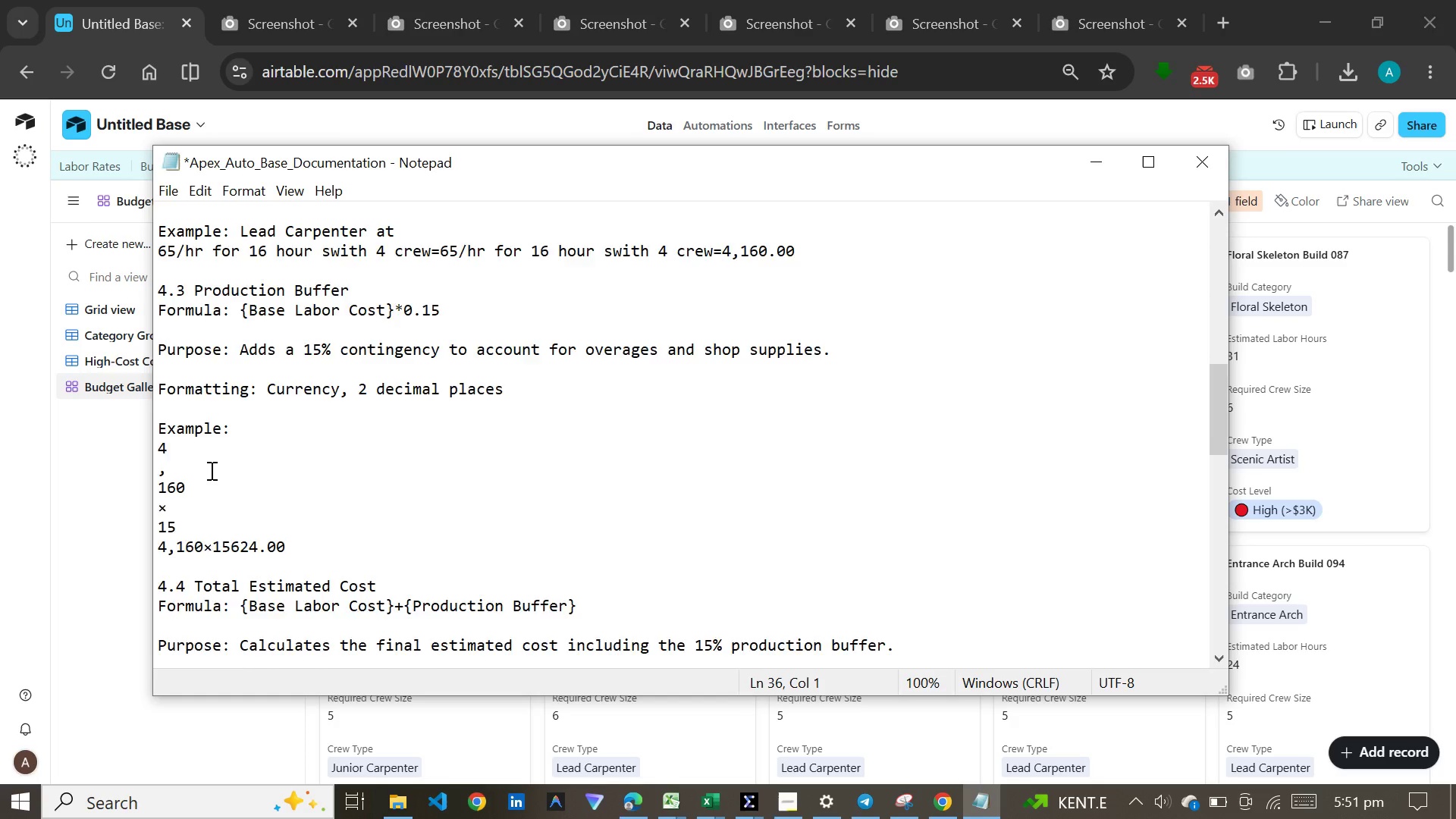 
key(Backspace)
 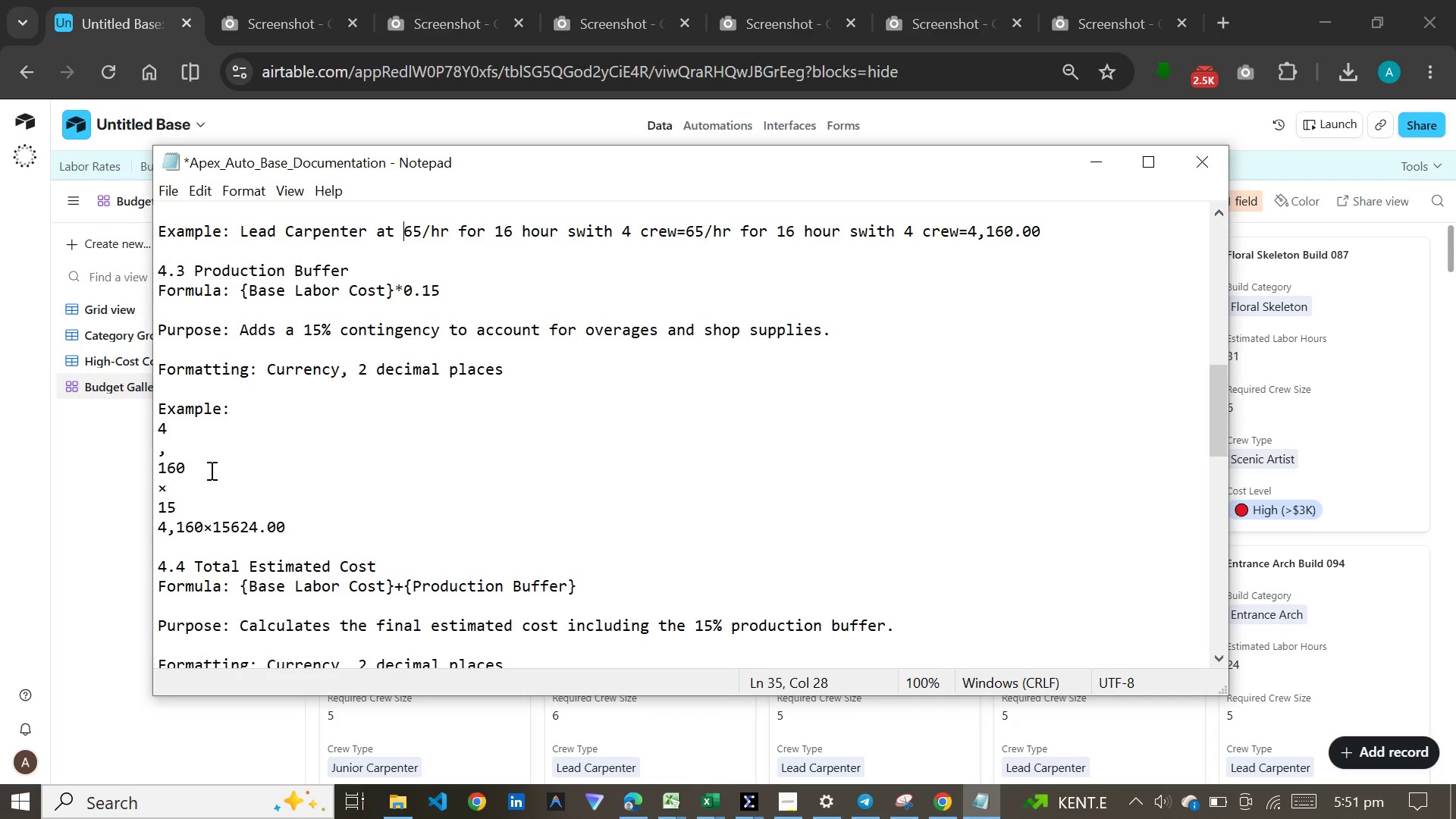 
hold_key(key=ArrowUp, duration=0.77)
 